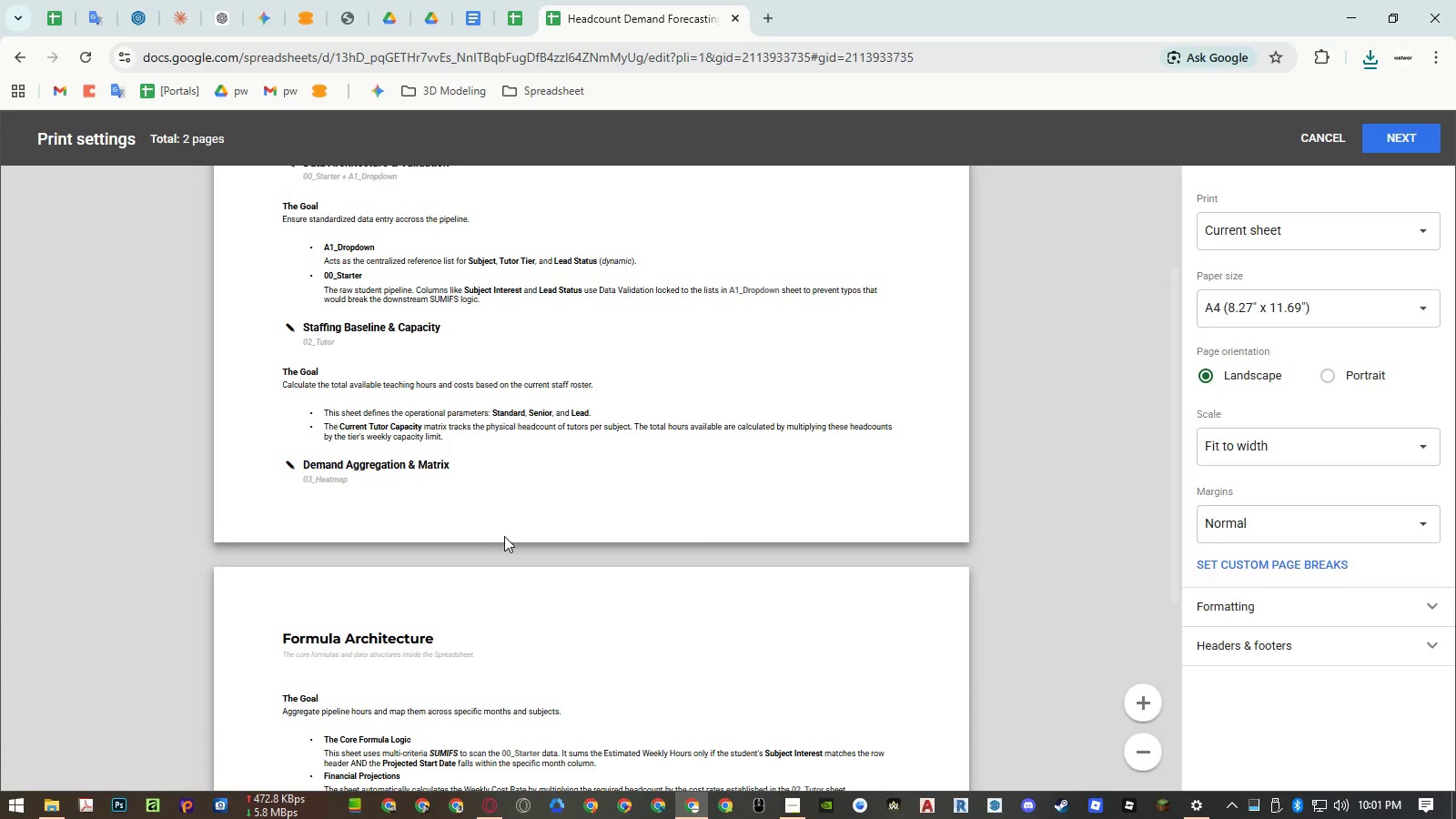 
key(Escape)
 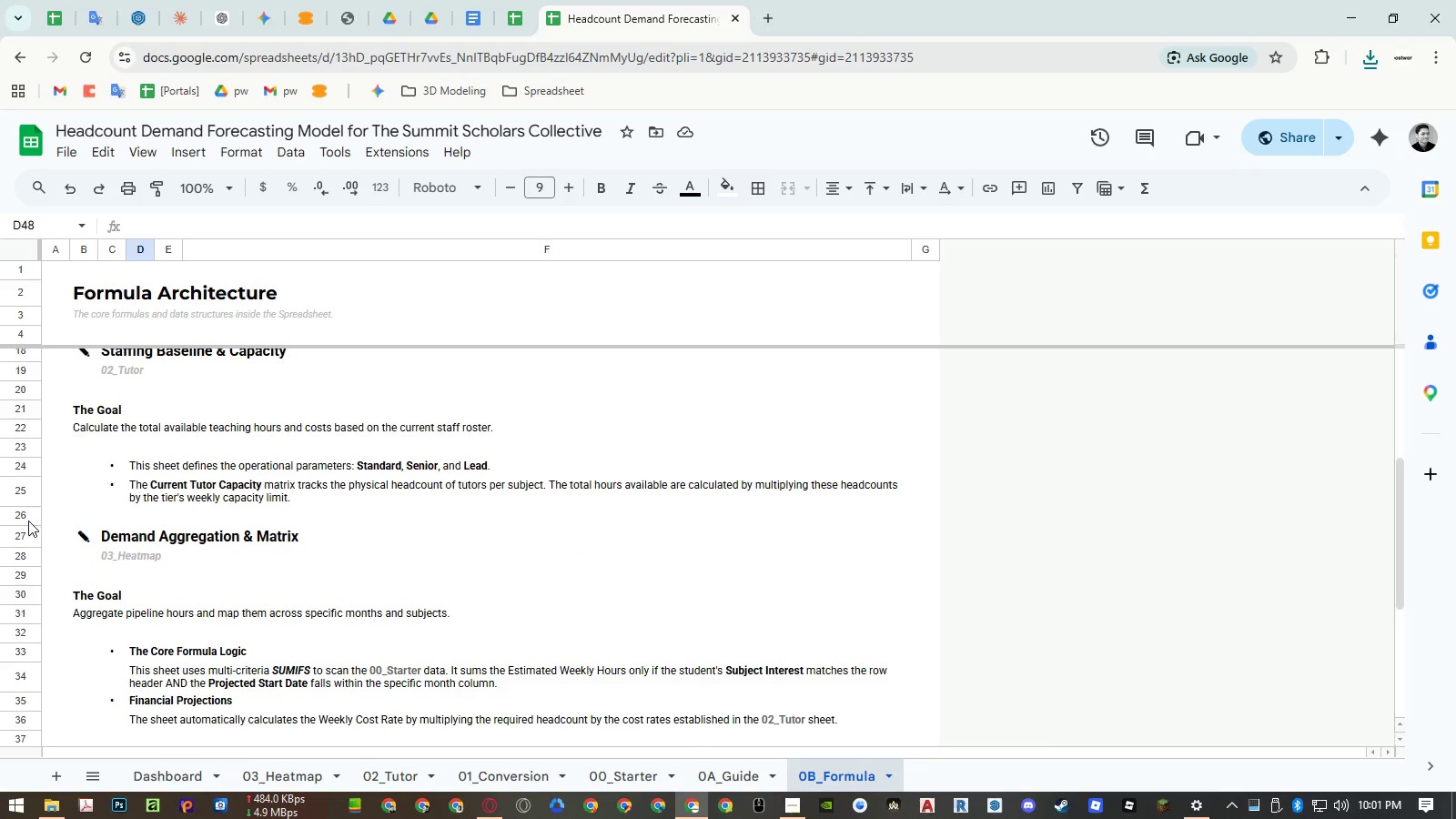 
left_click_drag(start_coordinate=[28, 520], to_coordinate=[26, 531])
 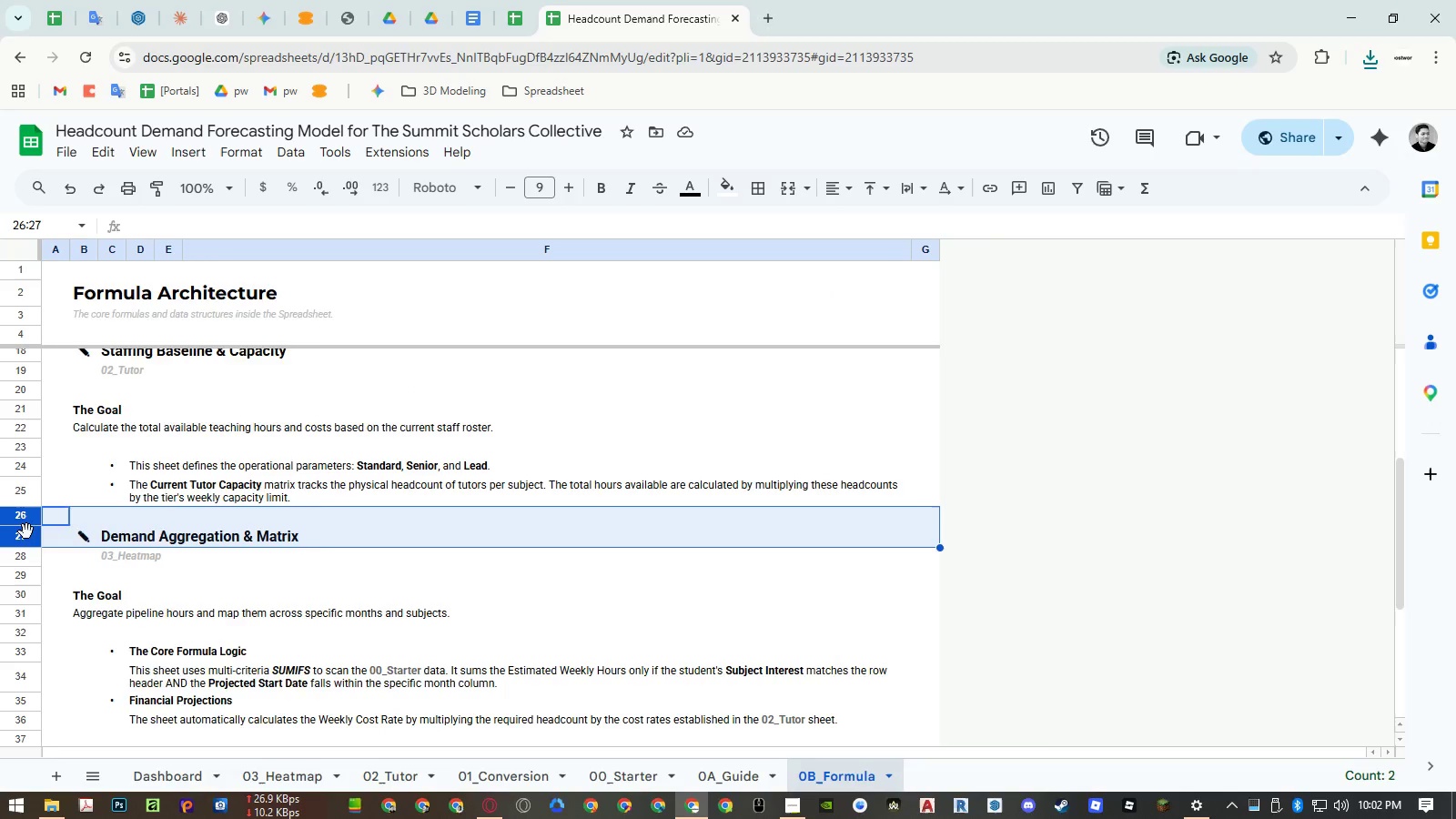 
right_click([26, 531])
 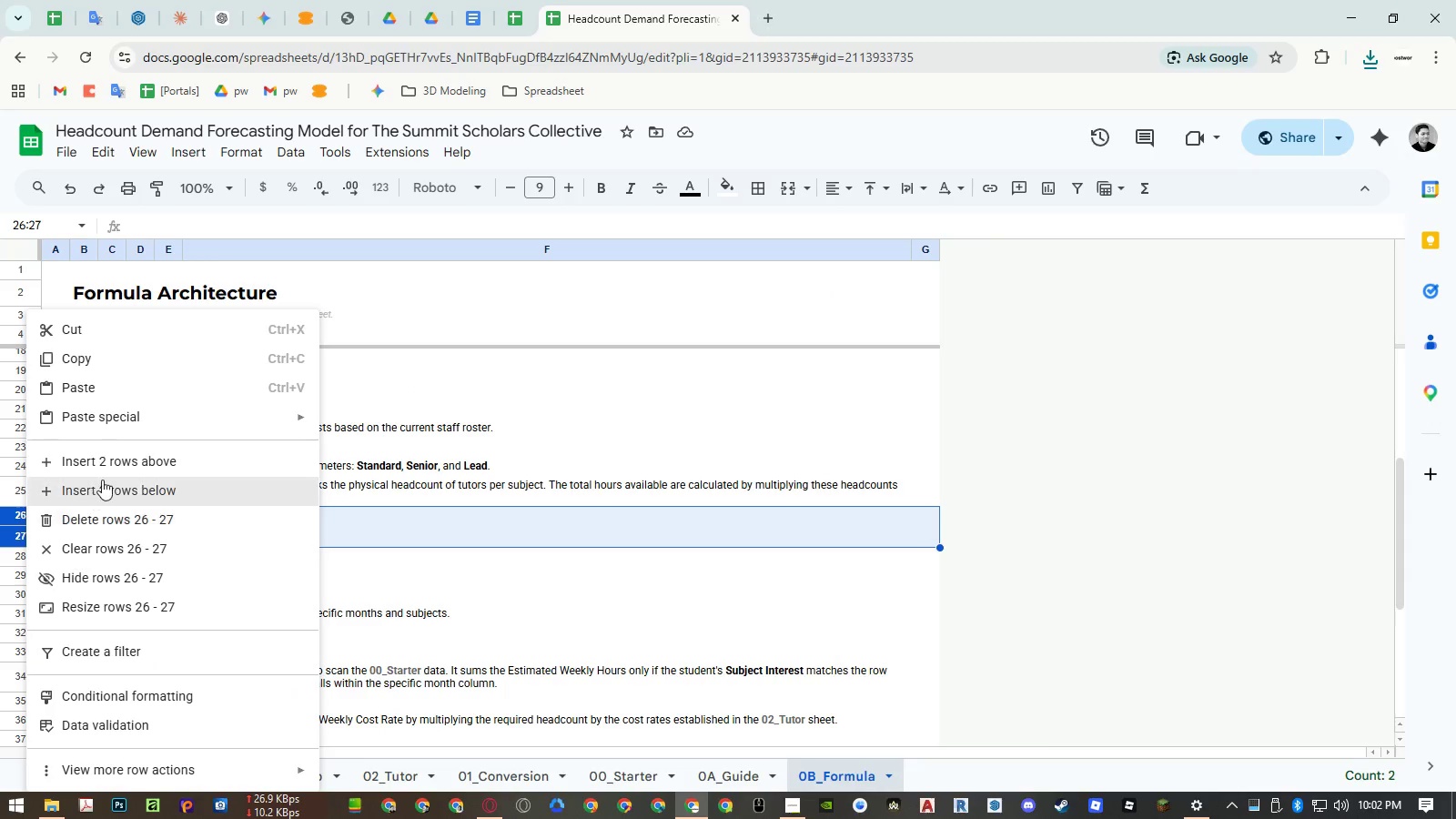 
left_click([111, 467])
 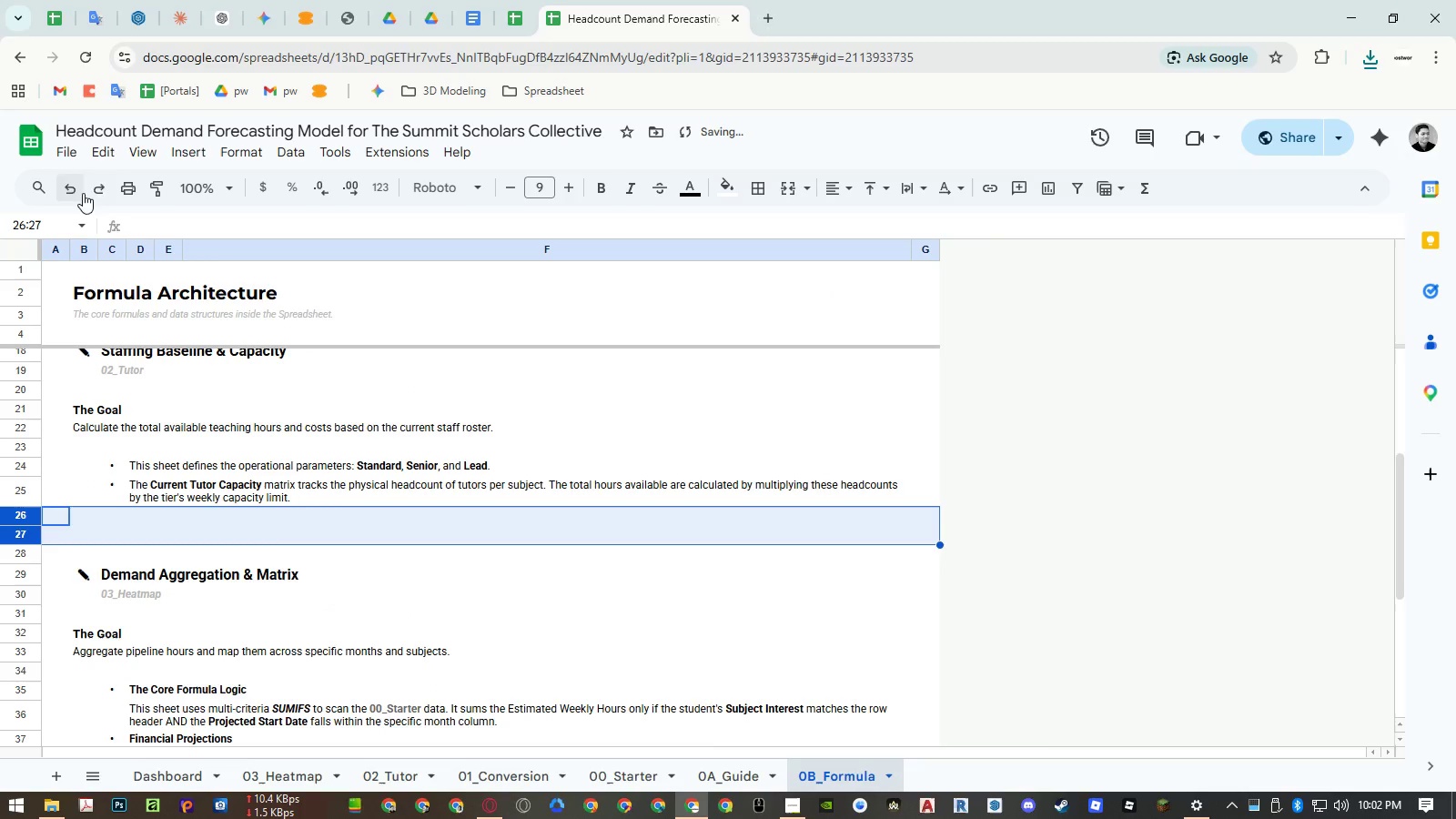 
hold_key(key=AltLeft, duration=0.45)
 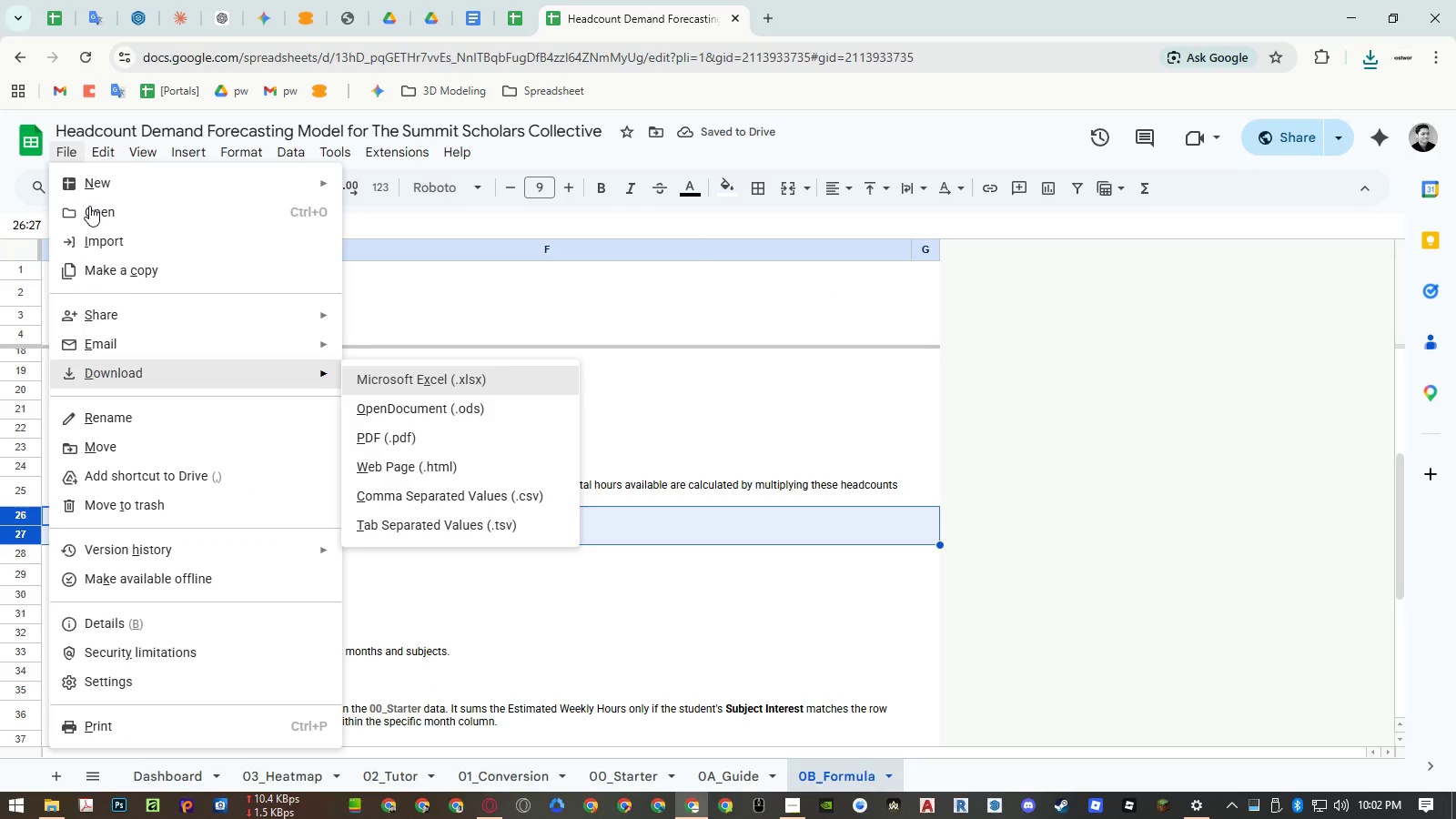 
type(fdp)
 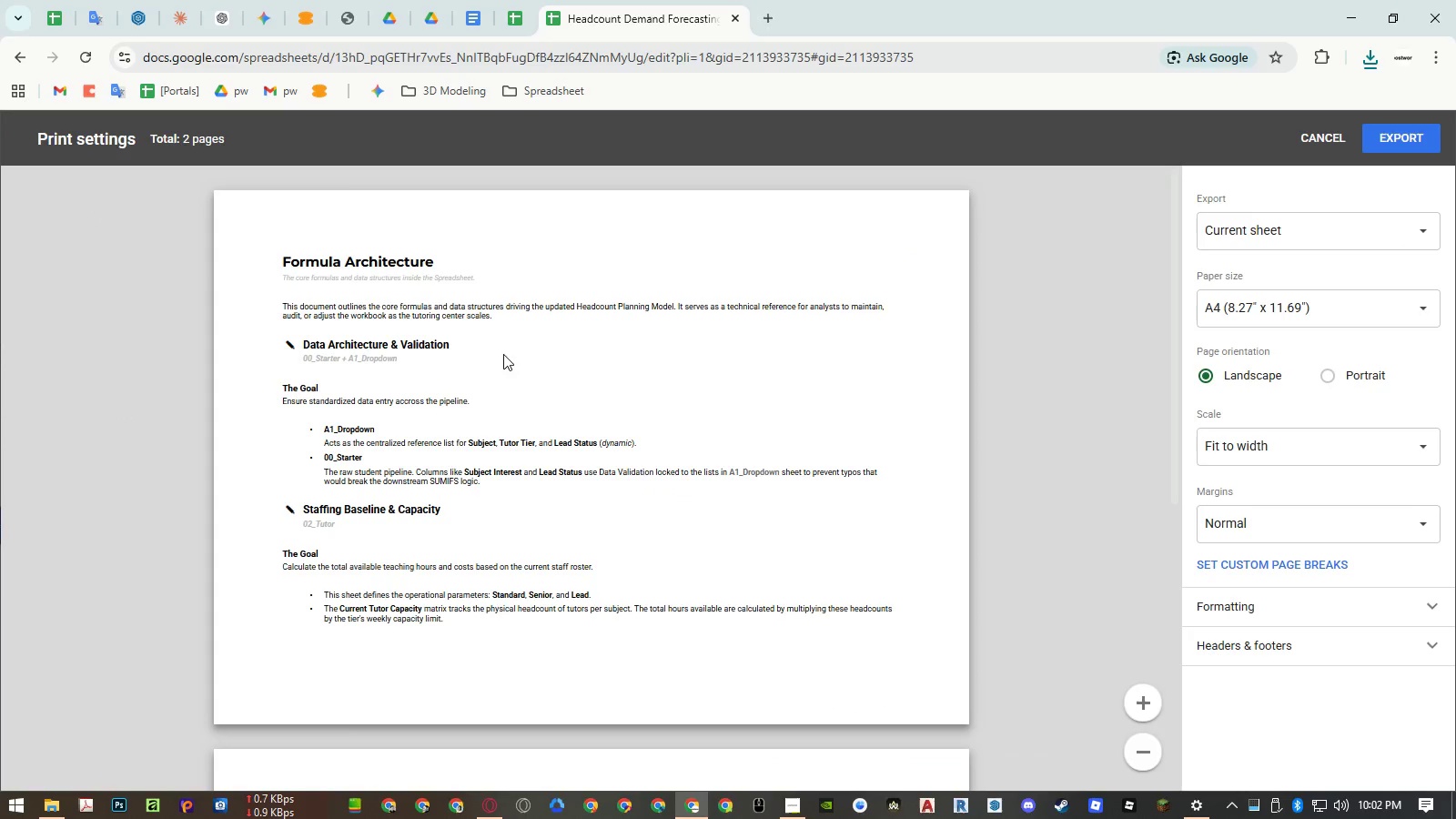 
scroll: coordinate [513, 371], scroll_direction: down, amount: 2.0
 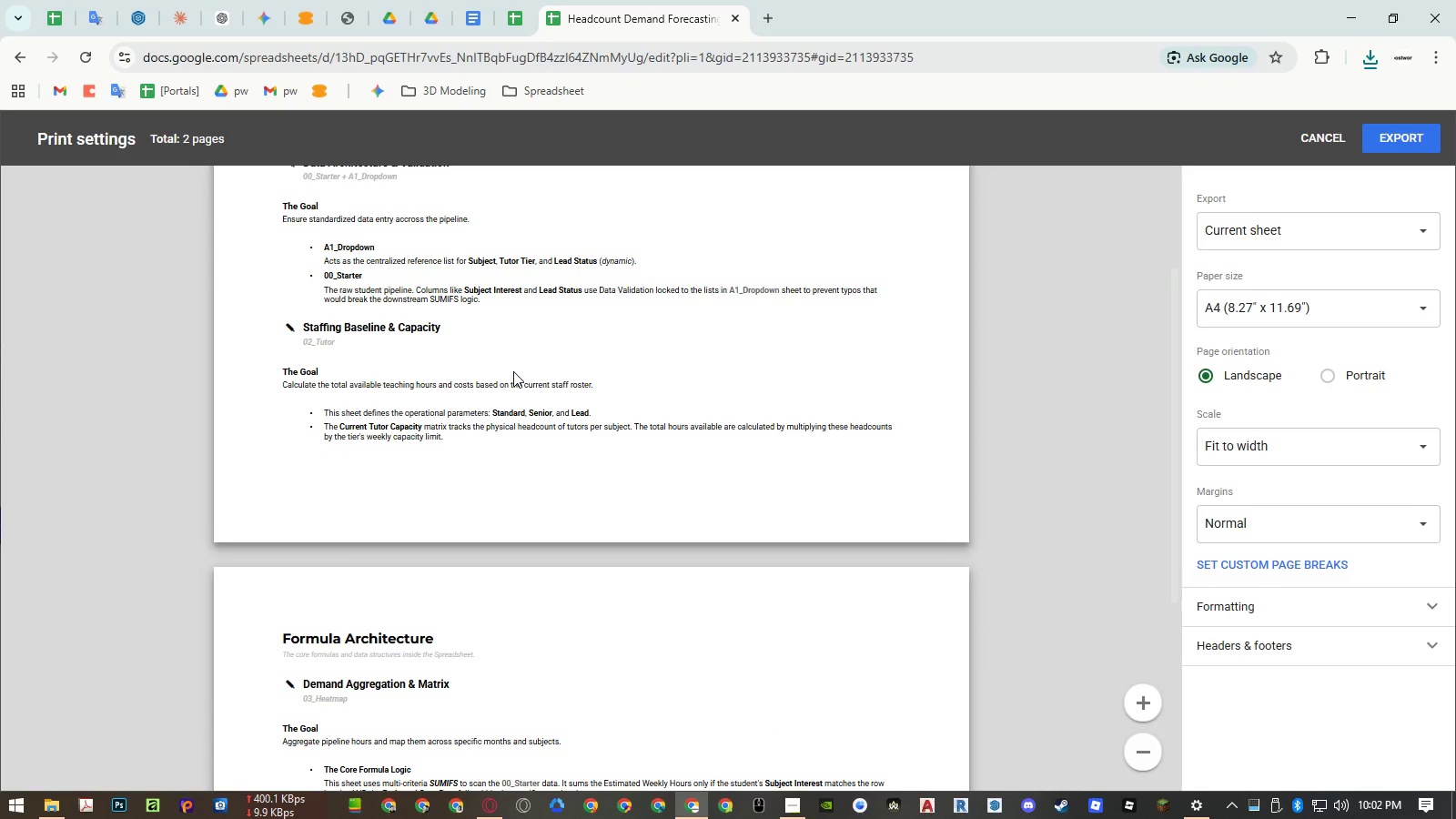 
scroll: coordinate [513, 371], scroll_direction: up, amount: 3.0
 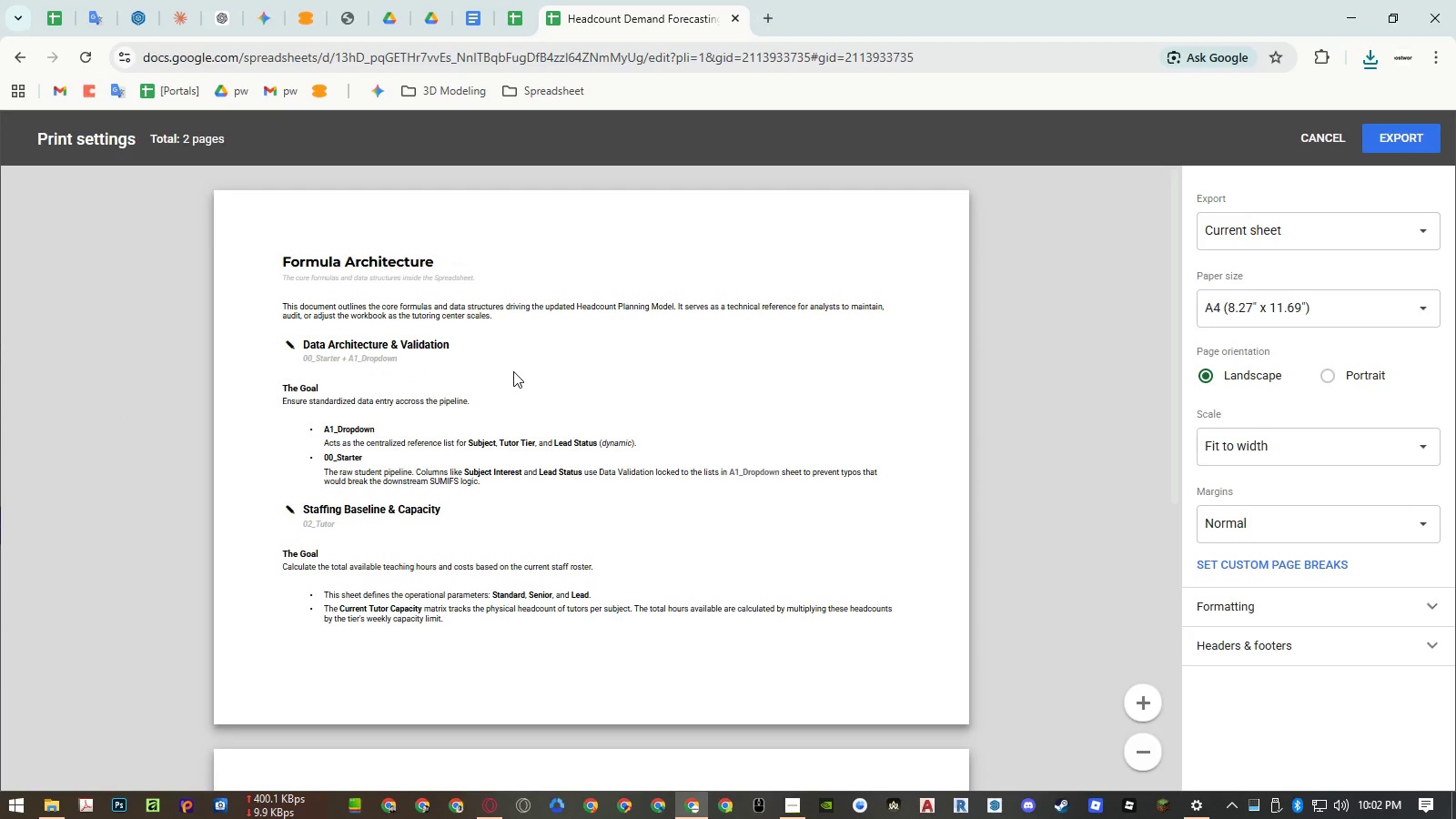 
scroll: coordinate [524, 377], scroll_direction: down, amount: 5.0
 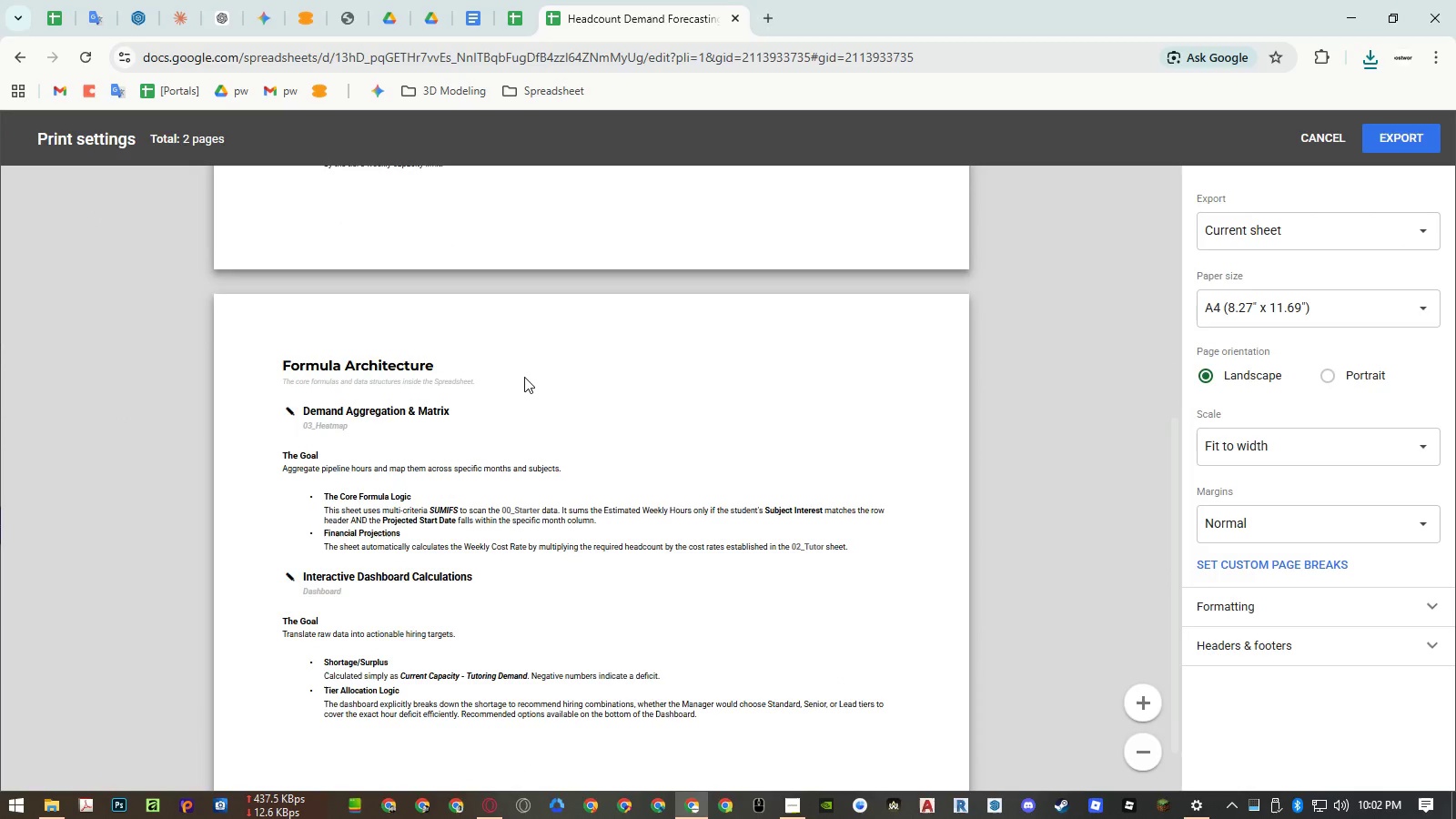 
scroll: coordinate [538, 377], scroll_direction: up, amount: 10.0
 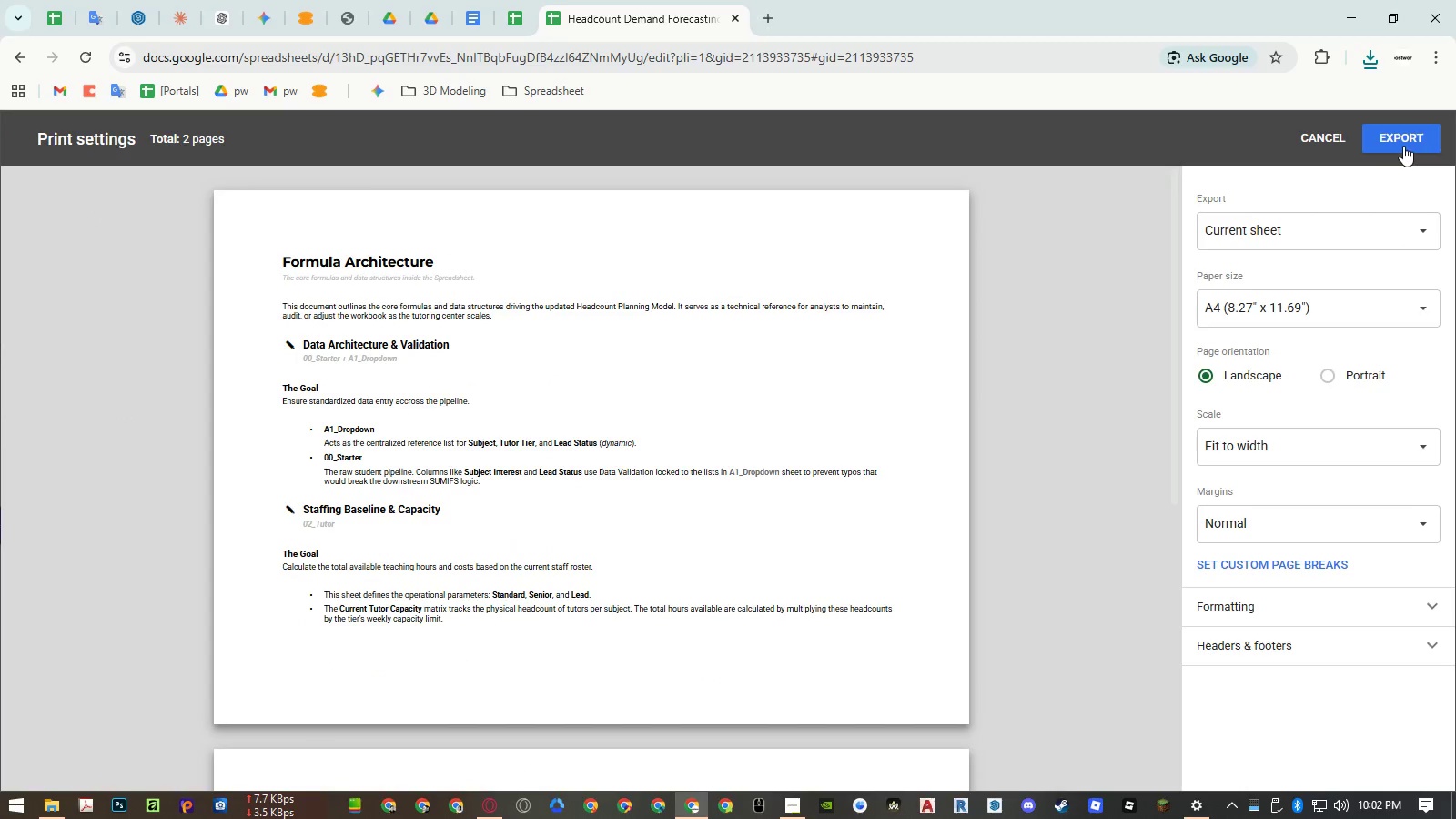 
left_click([1403, 145])
 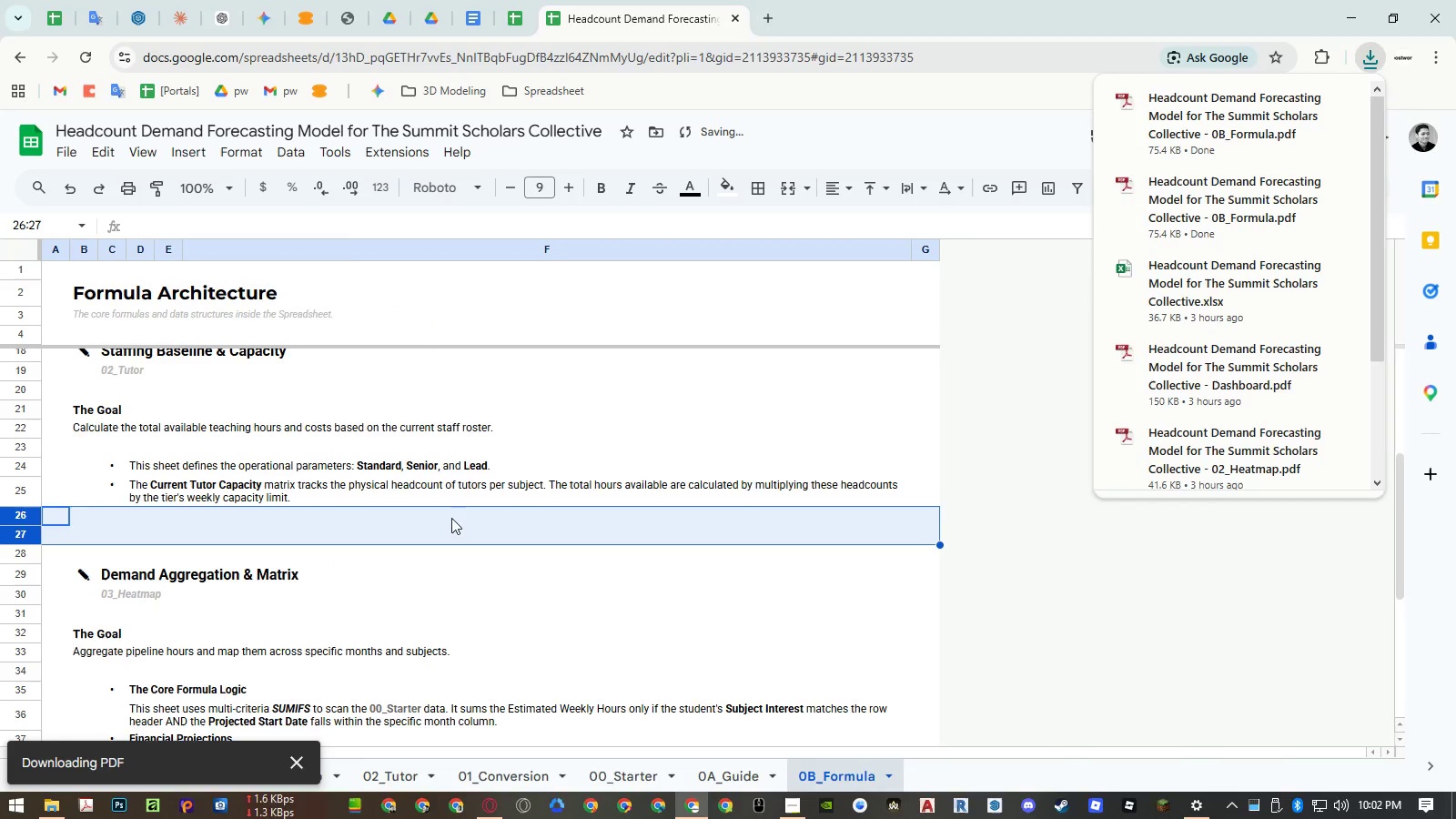 
left_click([49, 818])
 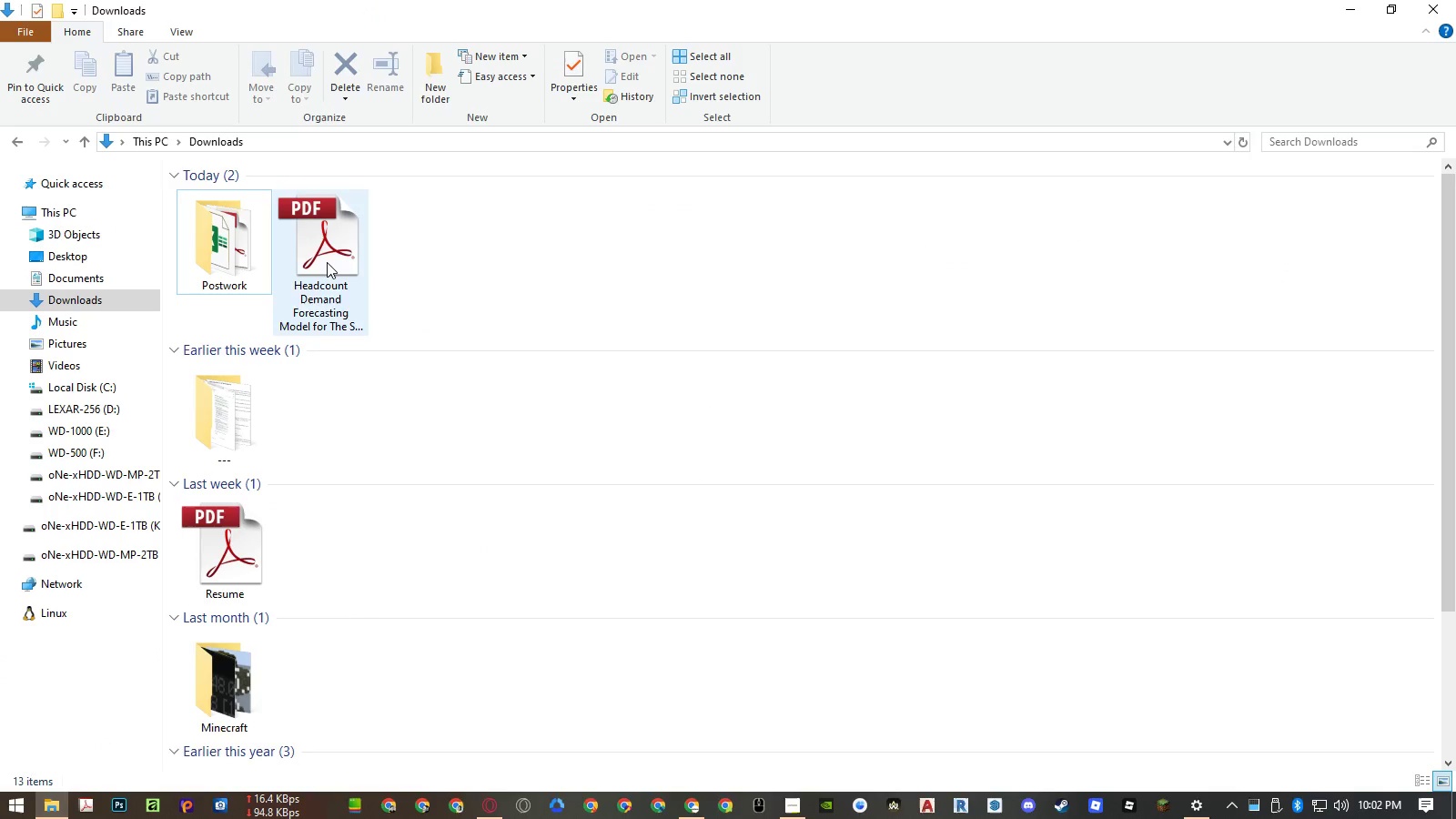 
double_click([328, 261])
 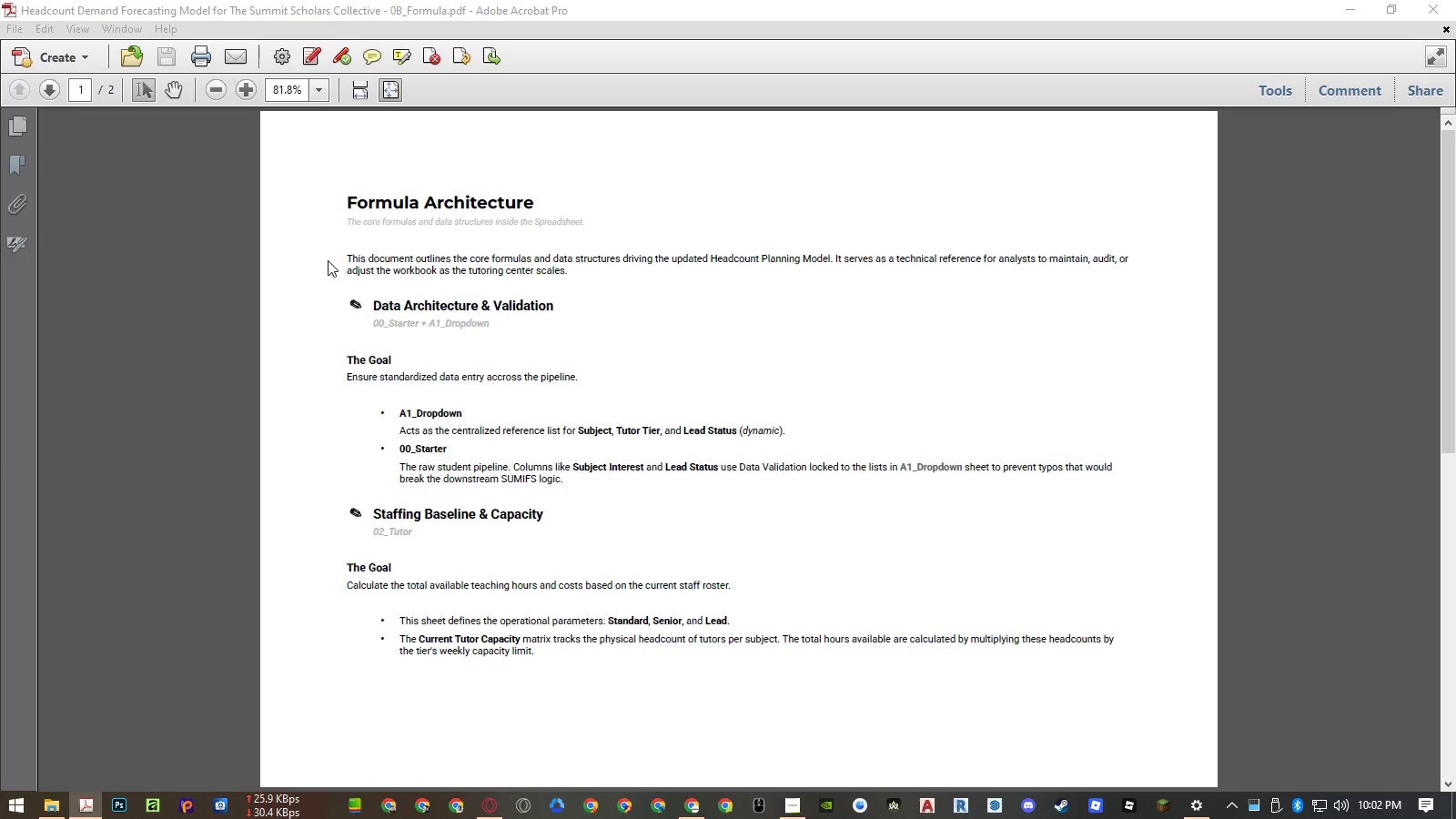 
scroll: coordinate [491, 394], scroll_direction: down, amount: 4.0
 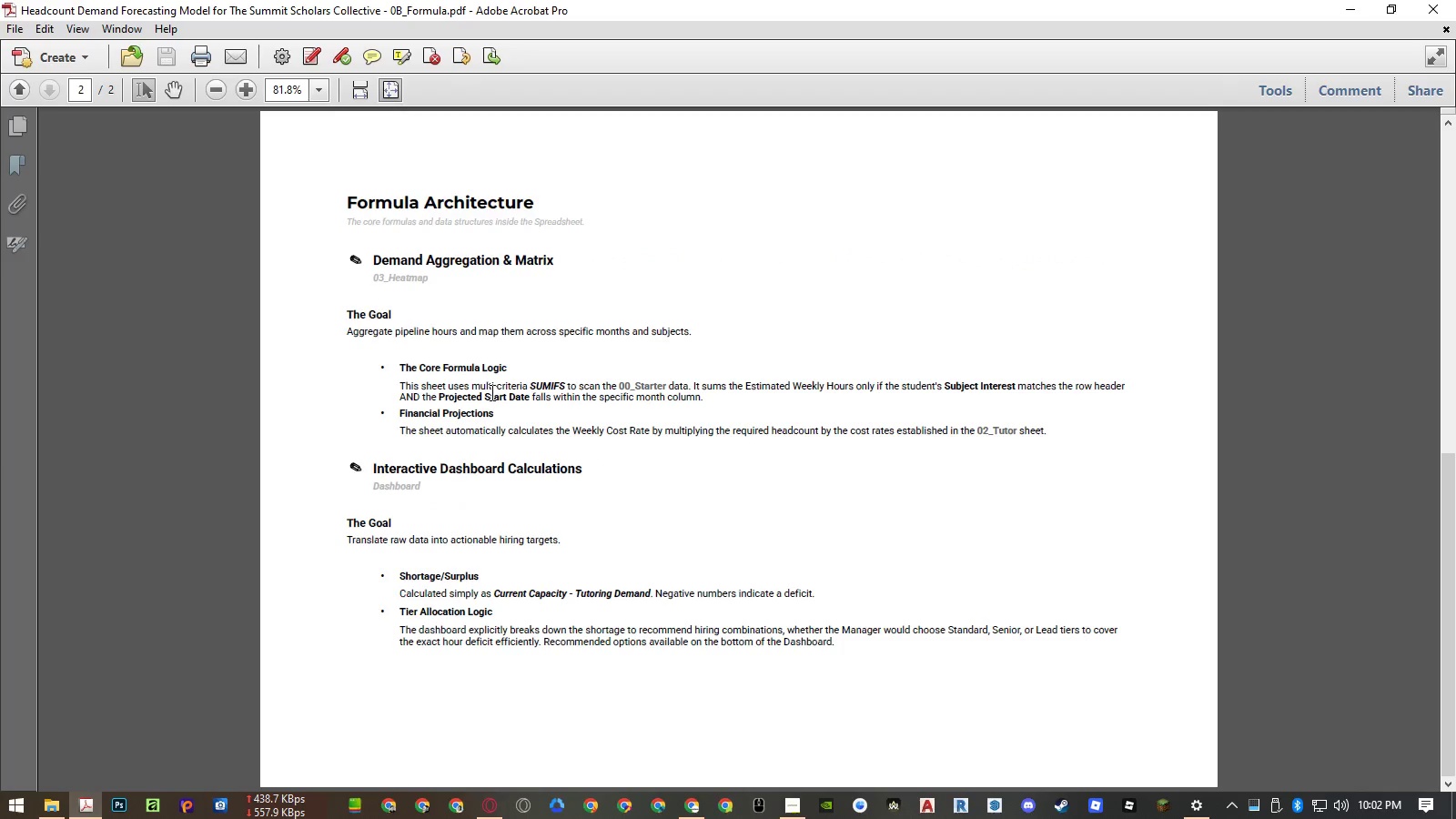 
scroll: coordinate [492, 394], scroll_direction: none, amount: 0.0
 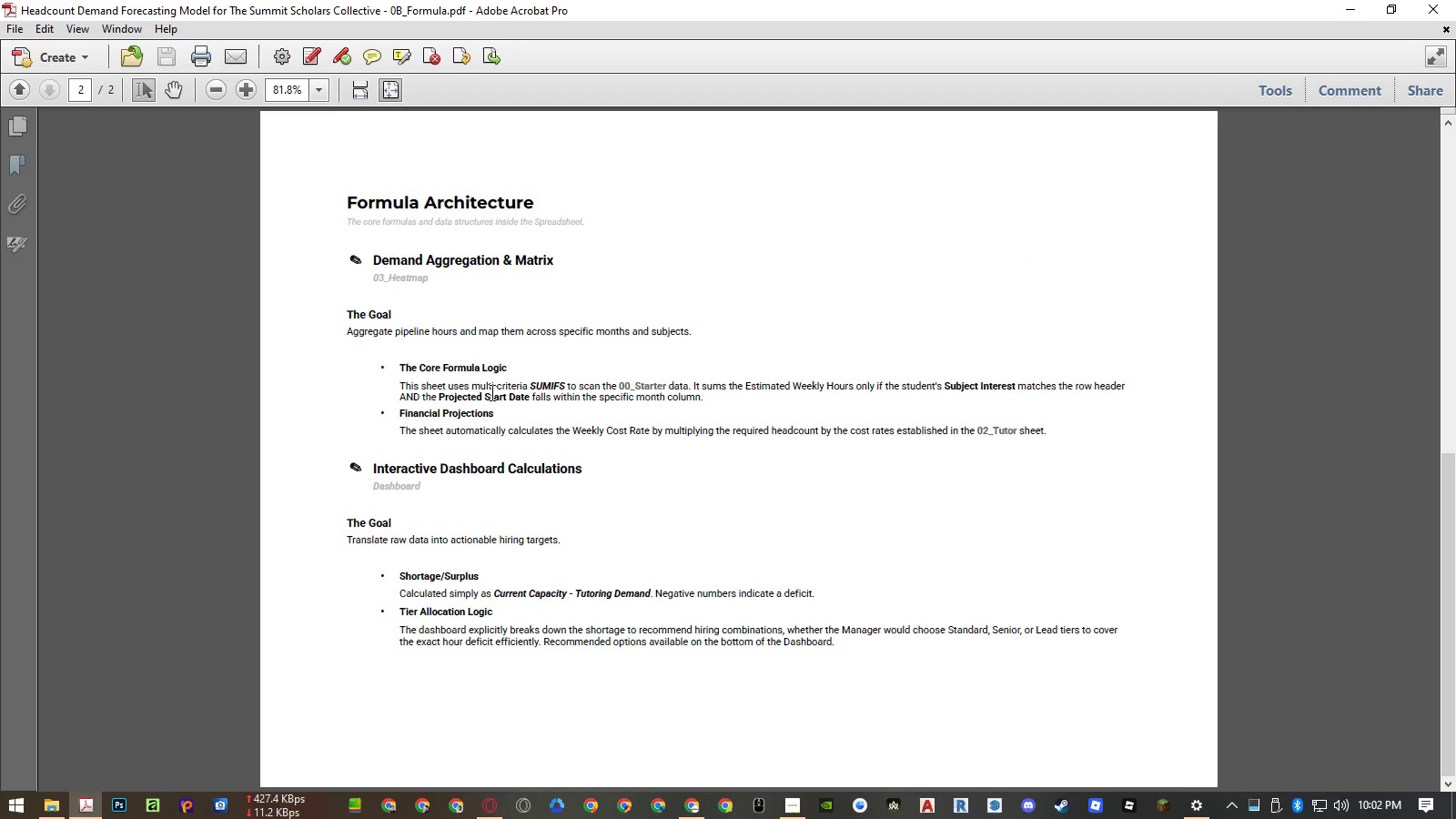 
scroll: coordinate [492, 394], scroll_direction: down, amount: 2.0
 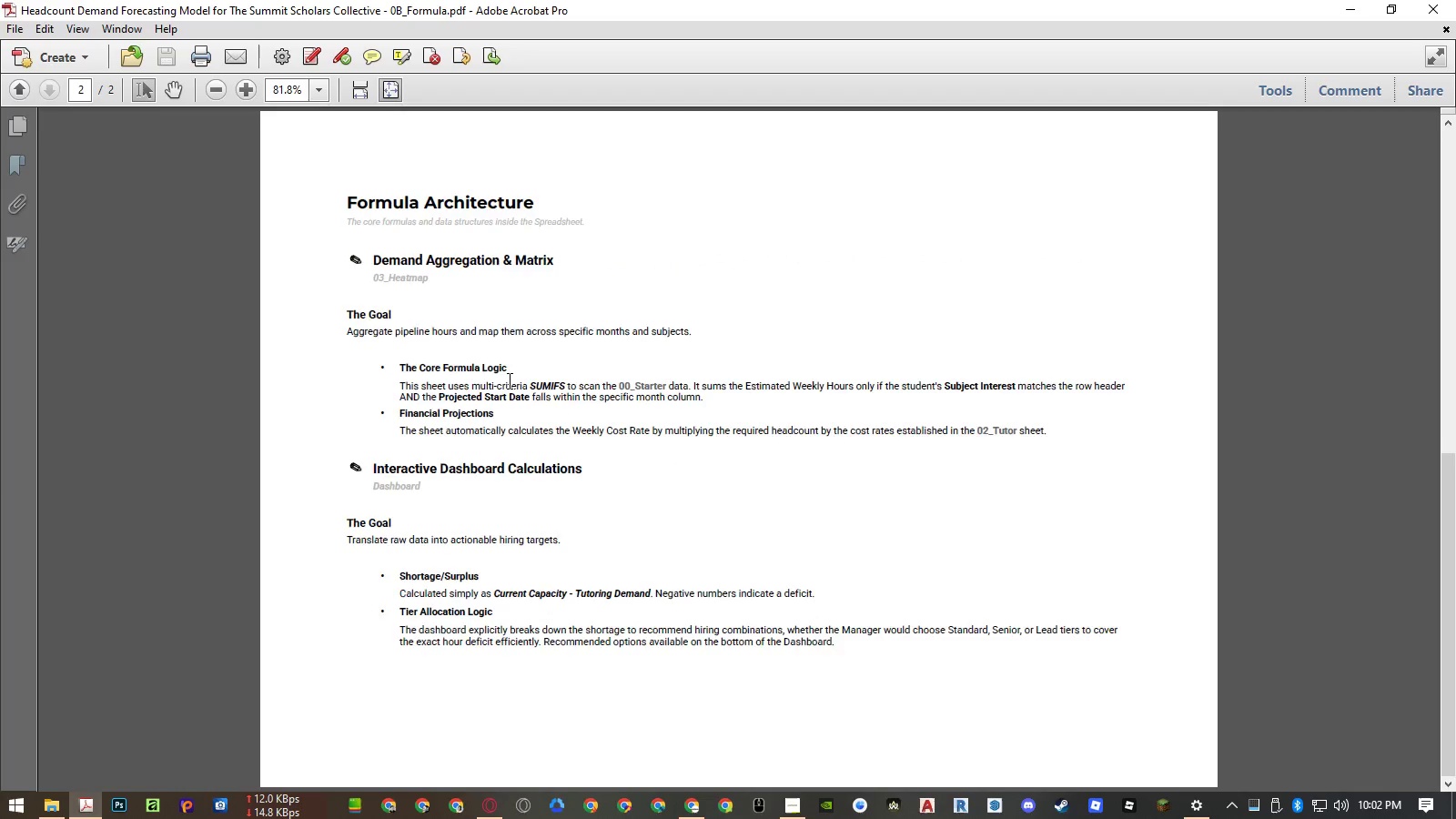 
scroll: coordinate [510, 382], scroll_direction: up, amount: 2.0
 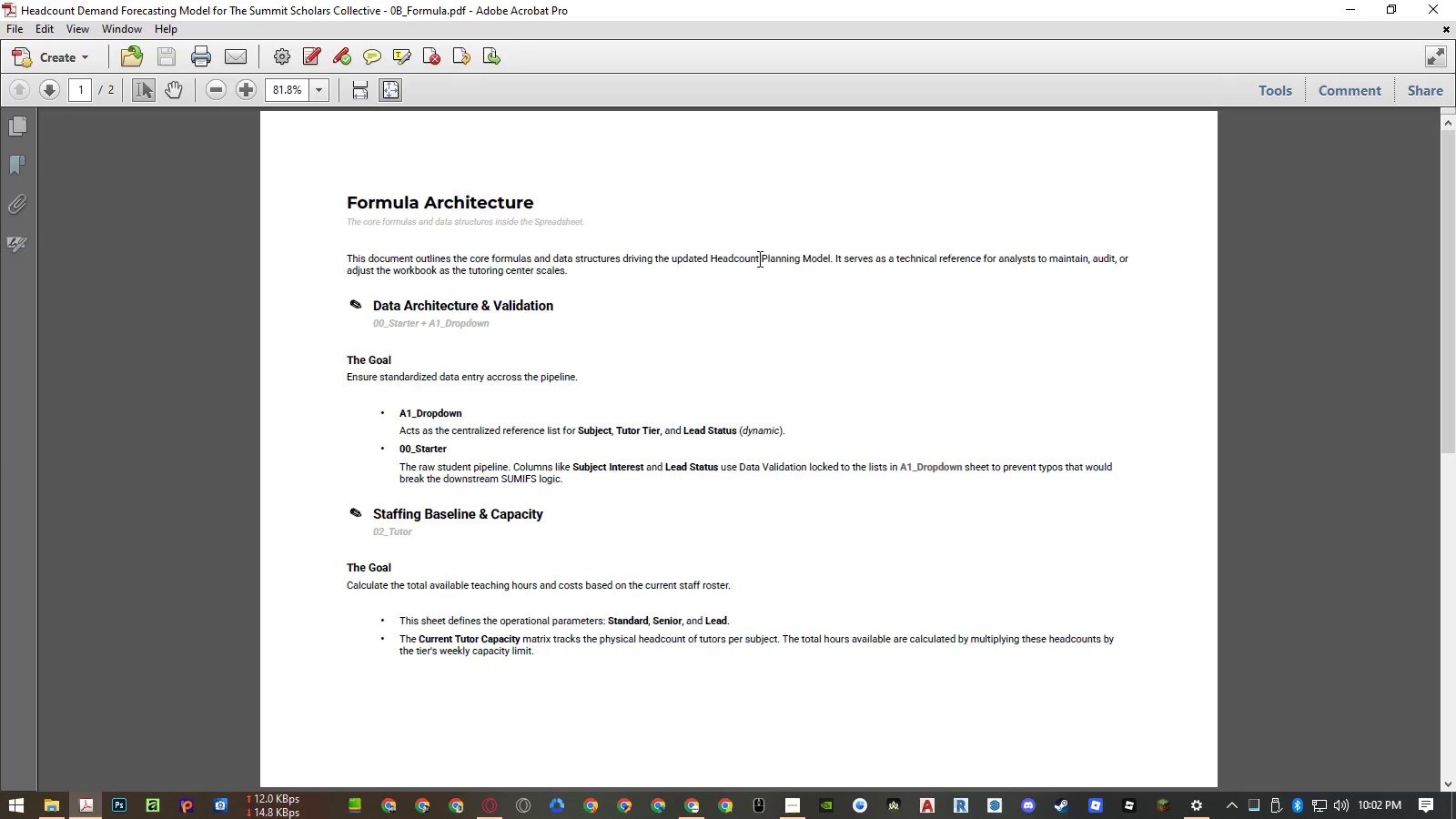 
key(Escape)
 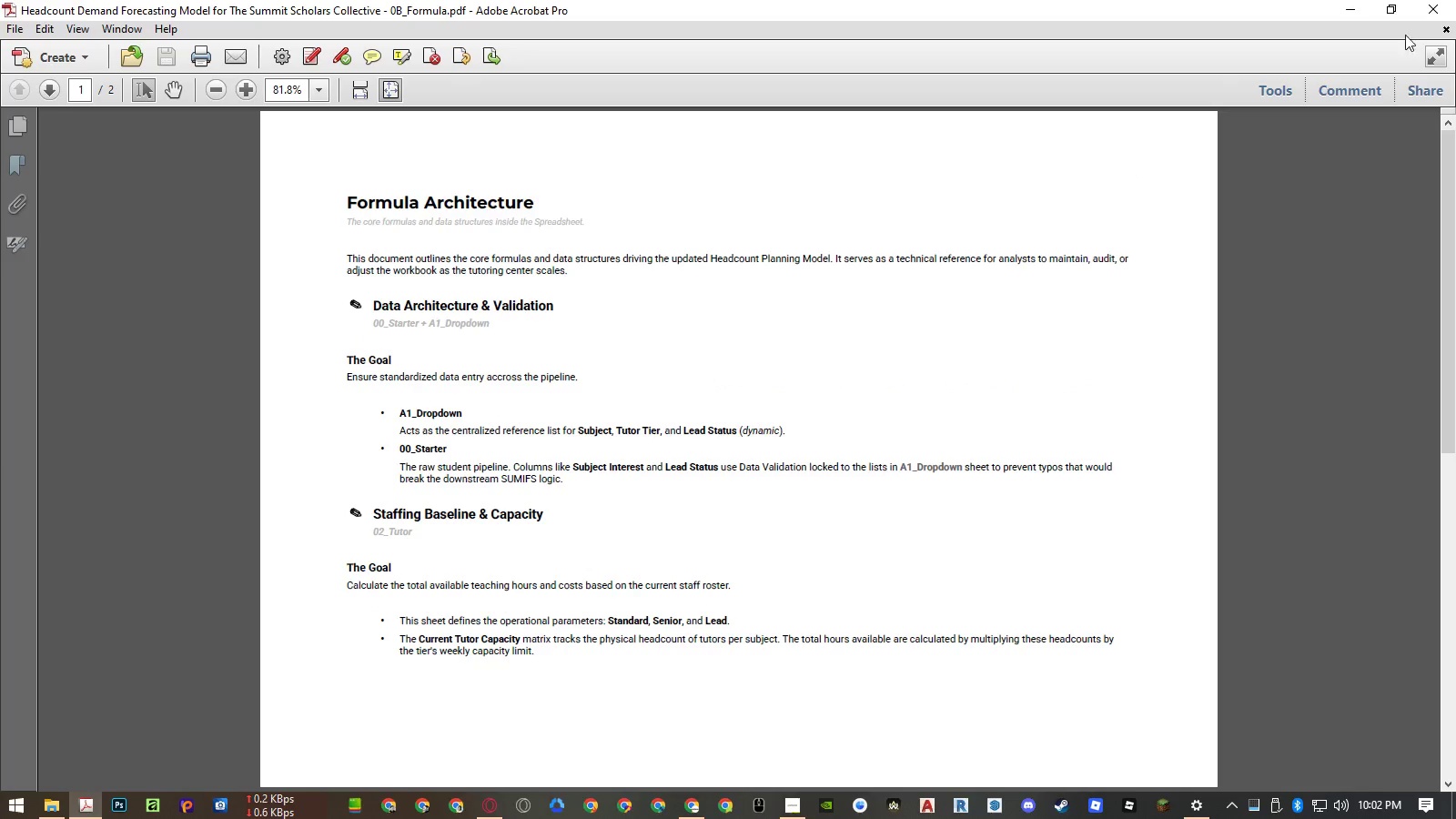 
left_click([1424, 10])
 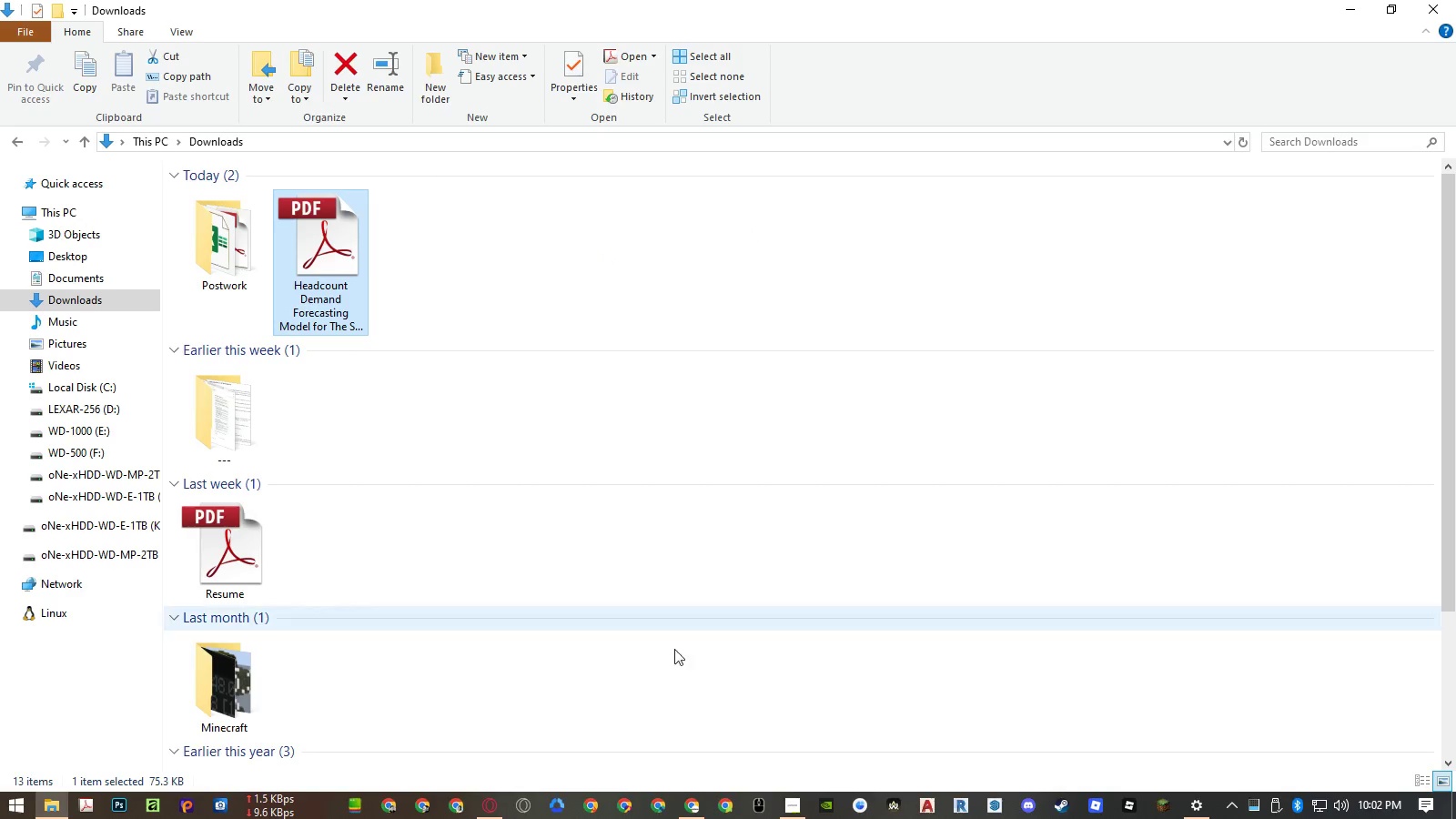 
left_click([691, 807])
 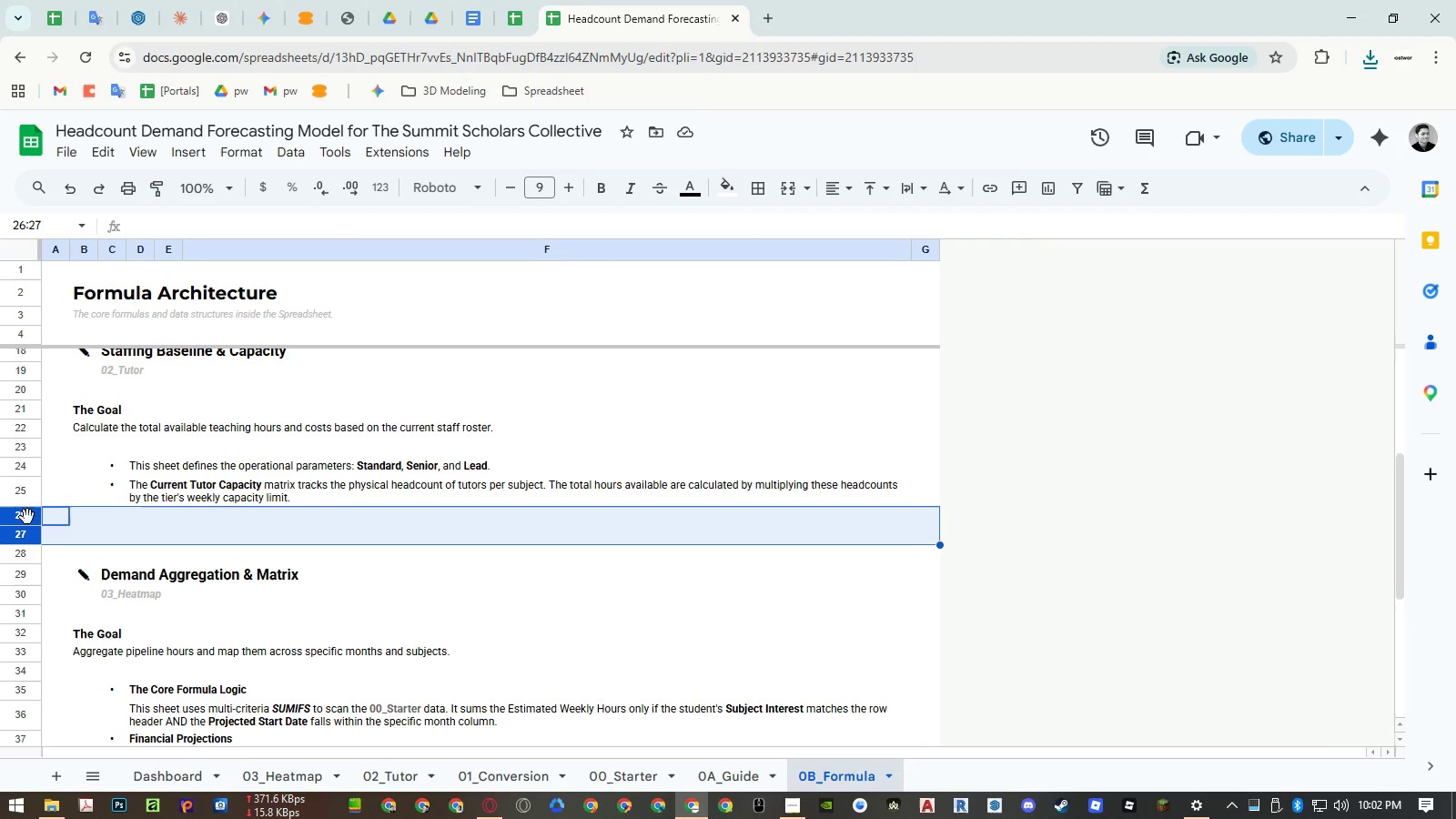 
right_click([27, 517])
 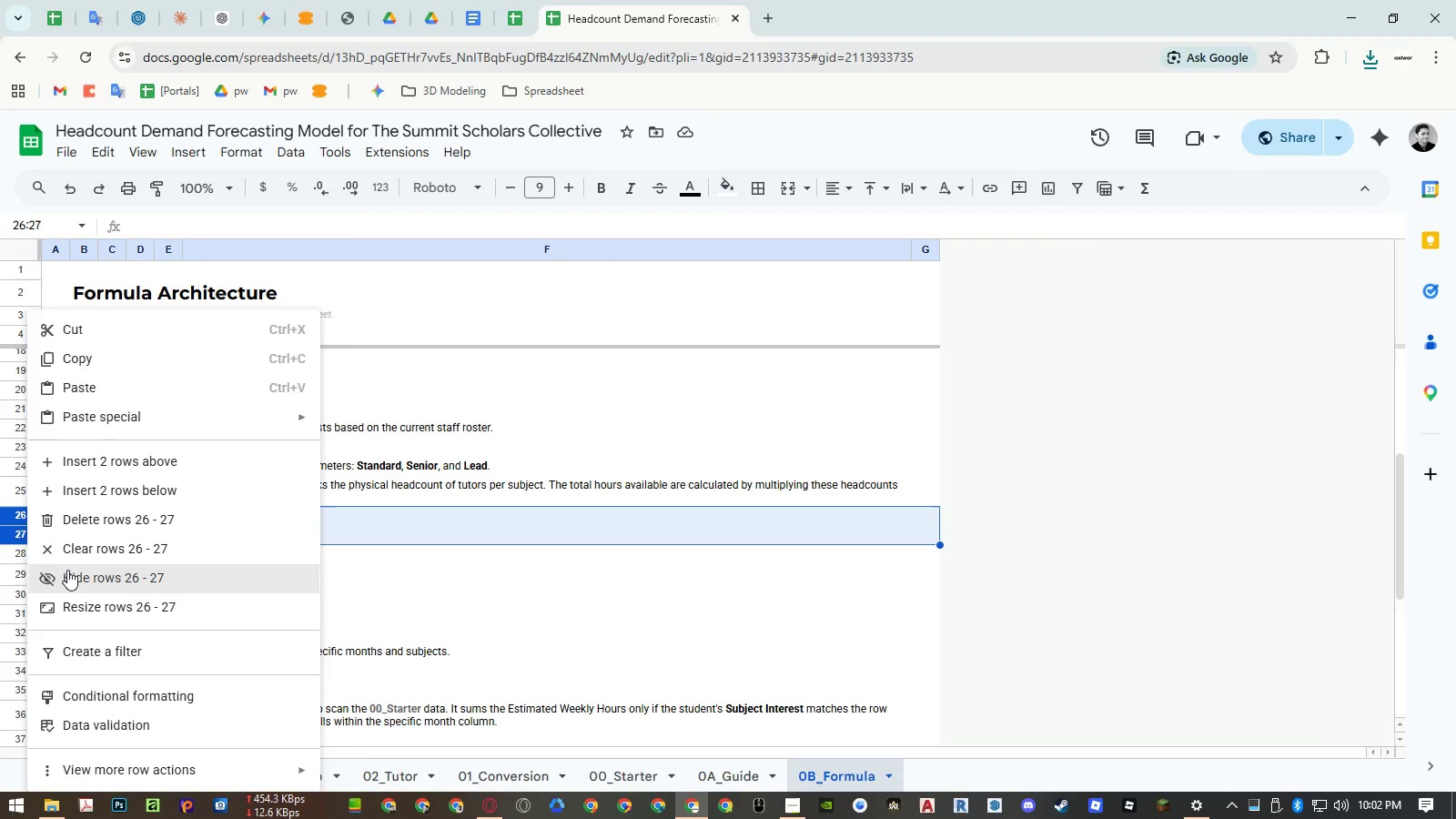 
left_click([67, 570])
 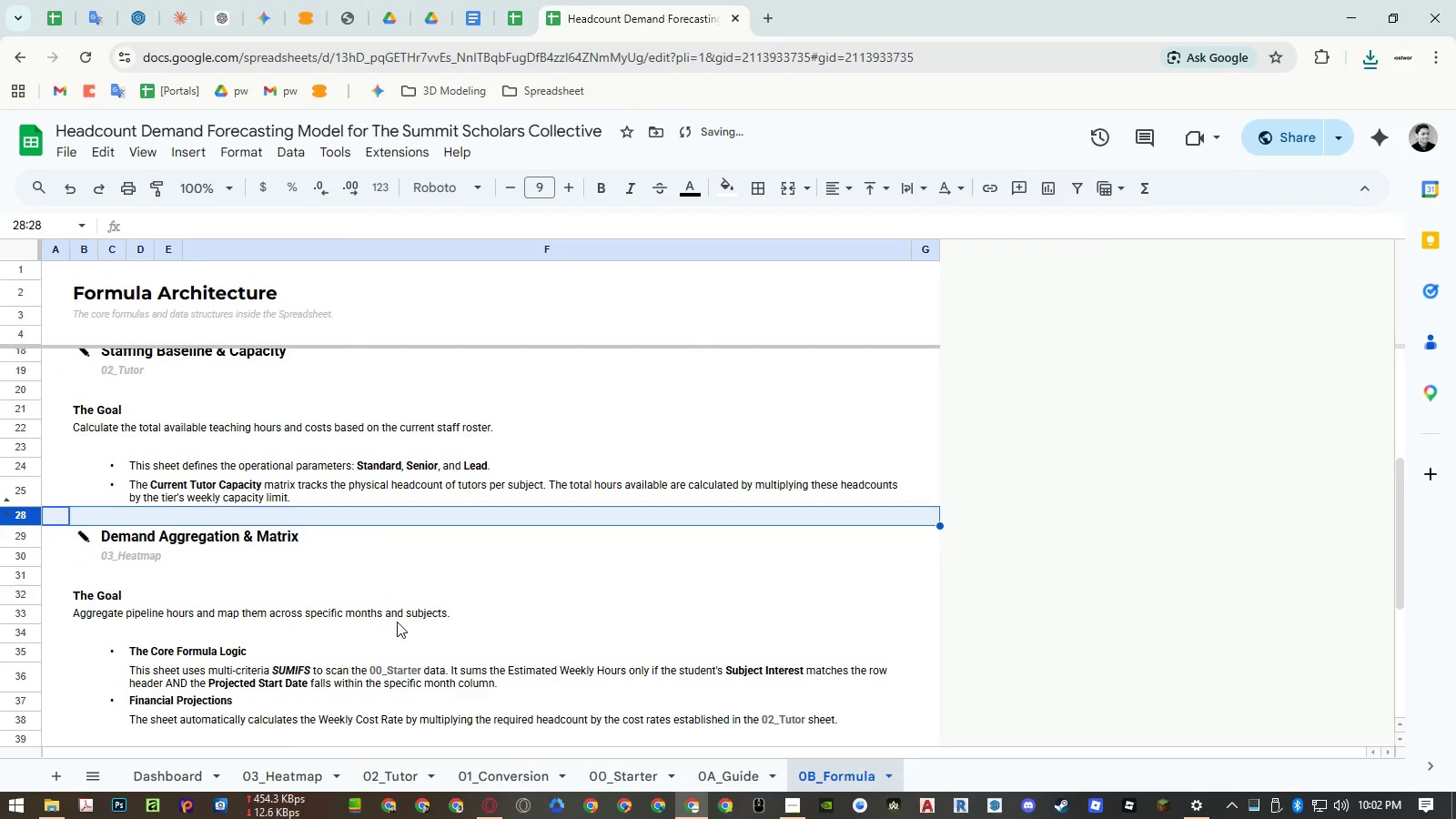 
left_click([430, 623])
 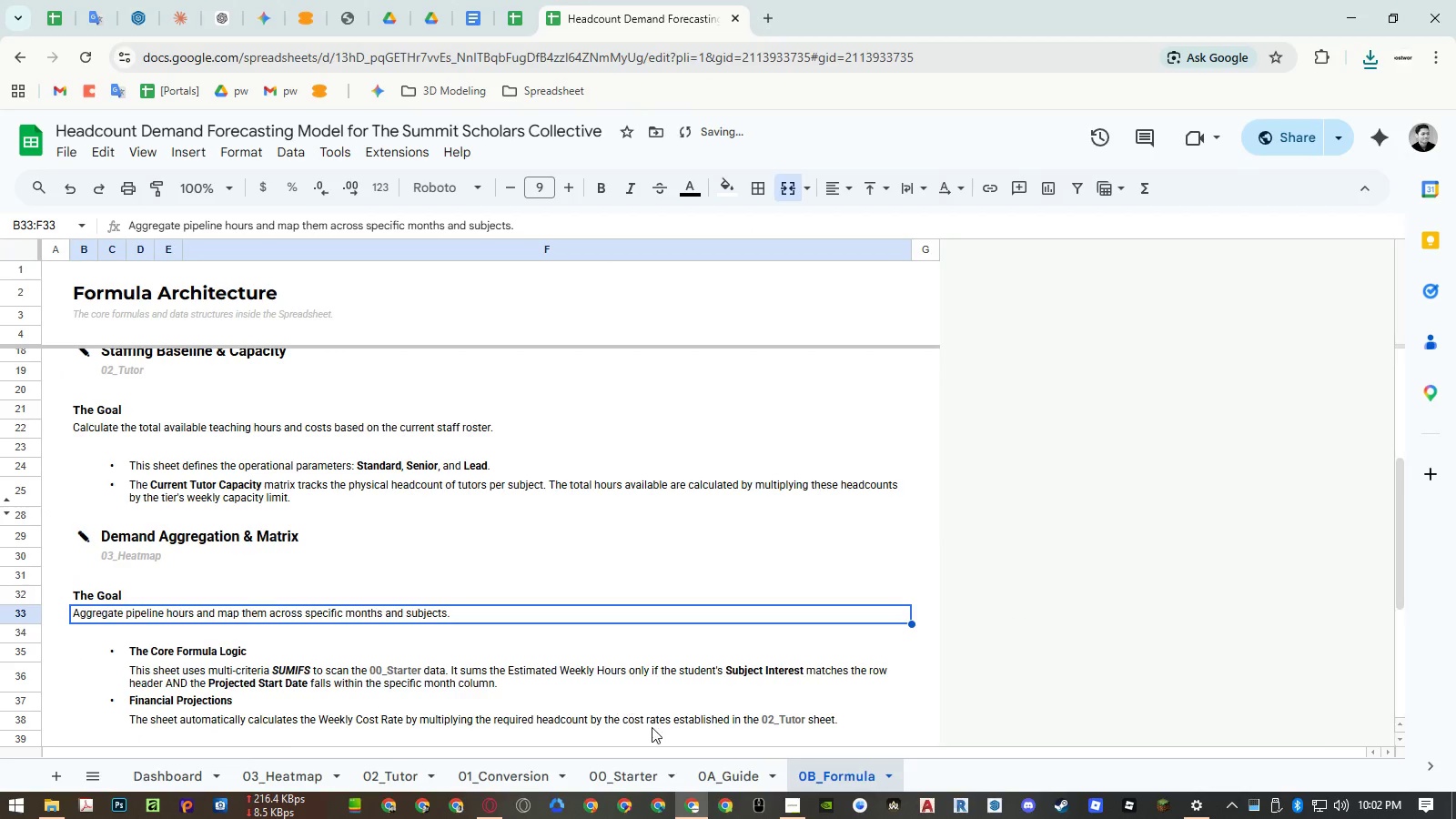 
left_click([717, 769])
 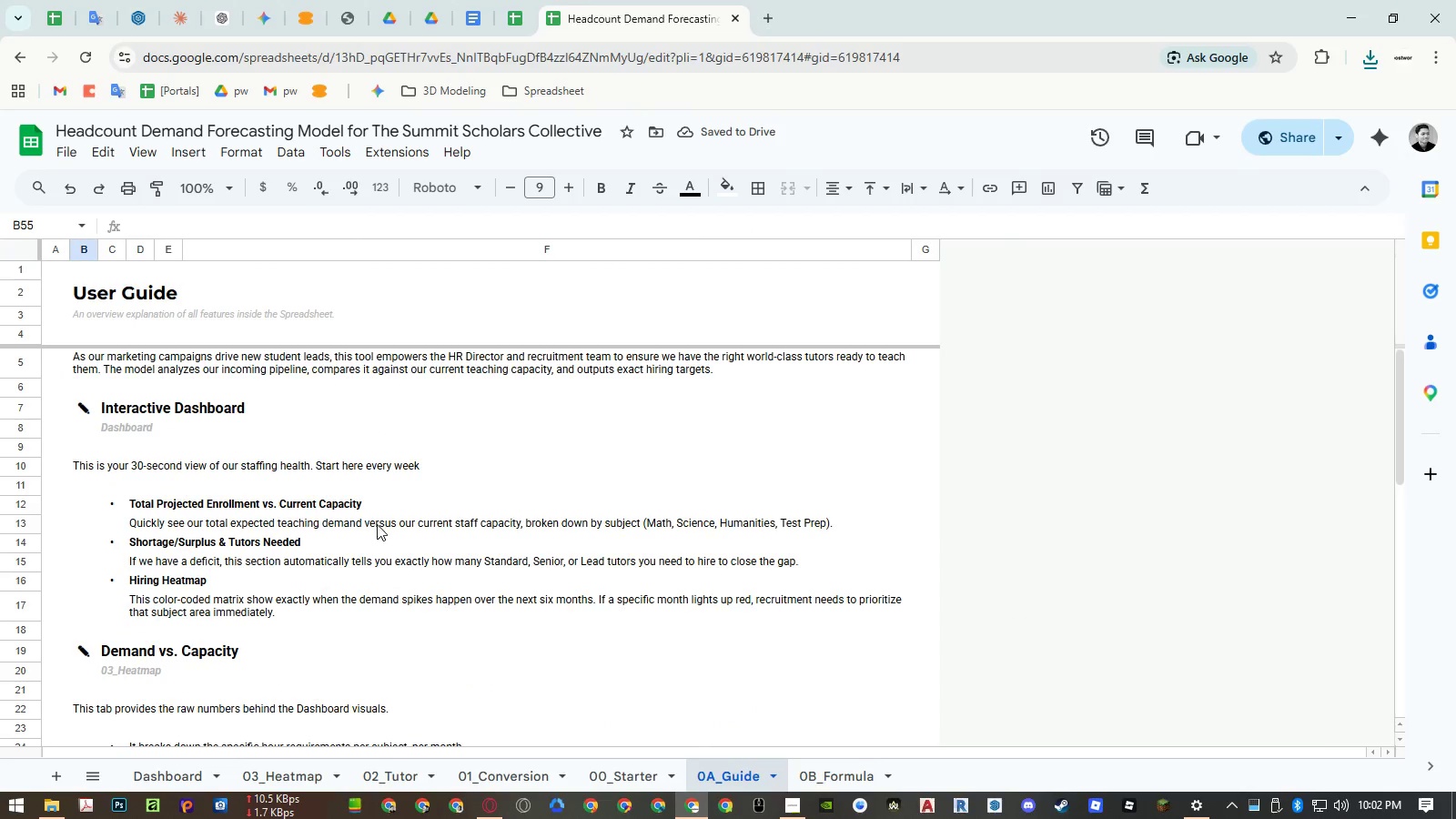 
left_click([383, 534])
 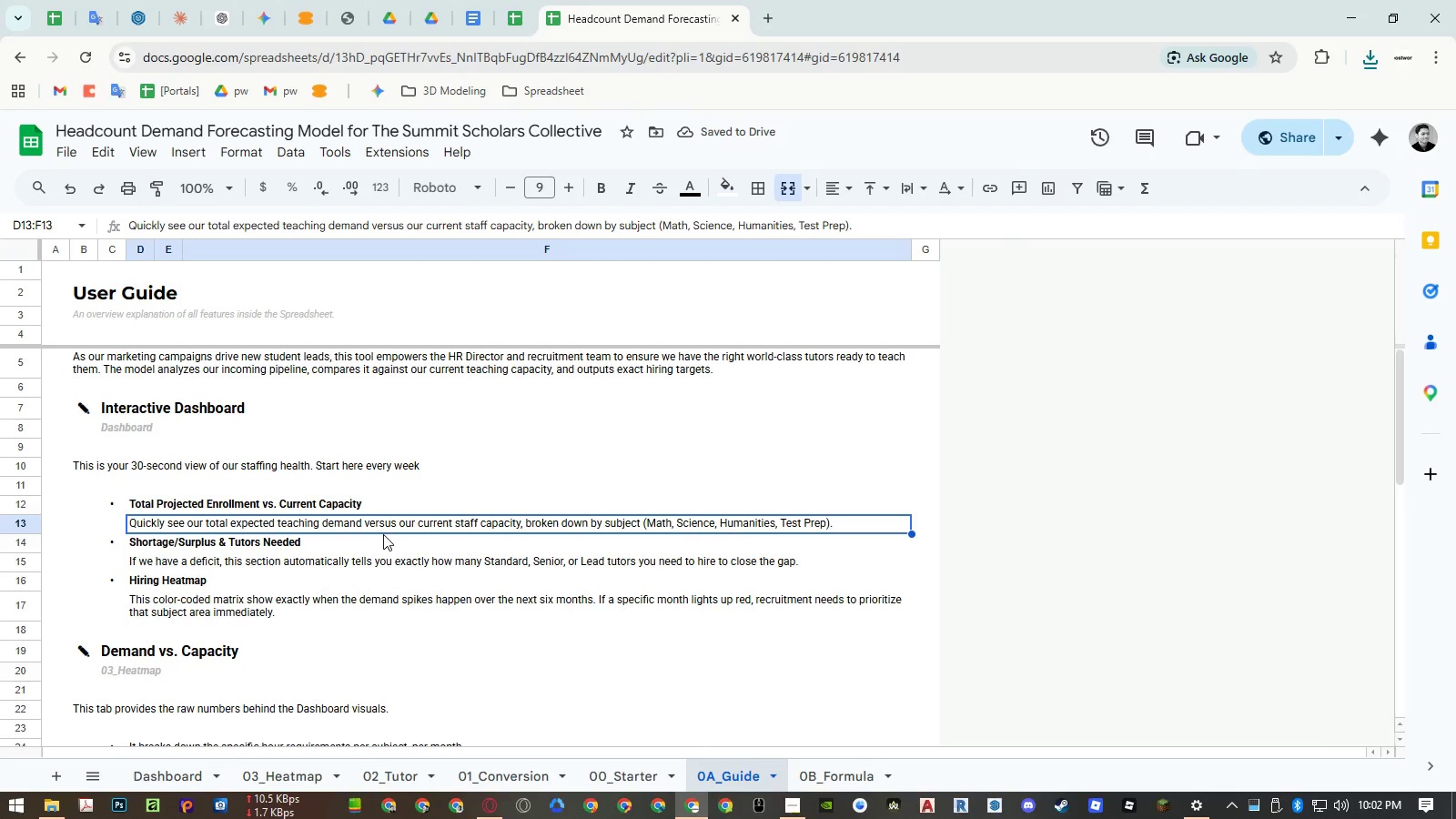 
key(Alt+AltLeft)
 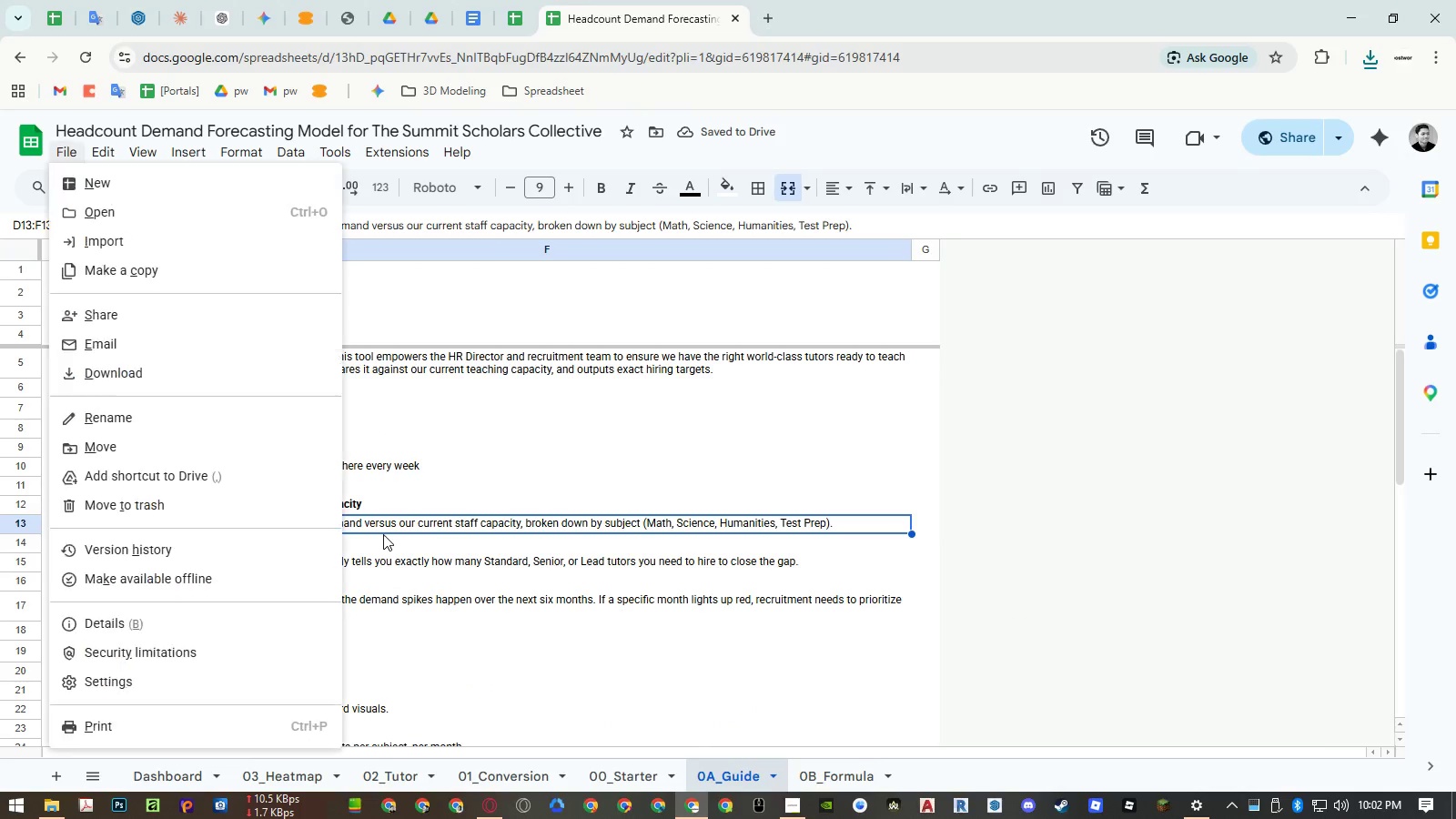 
type(fdp)
 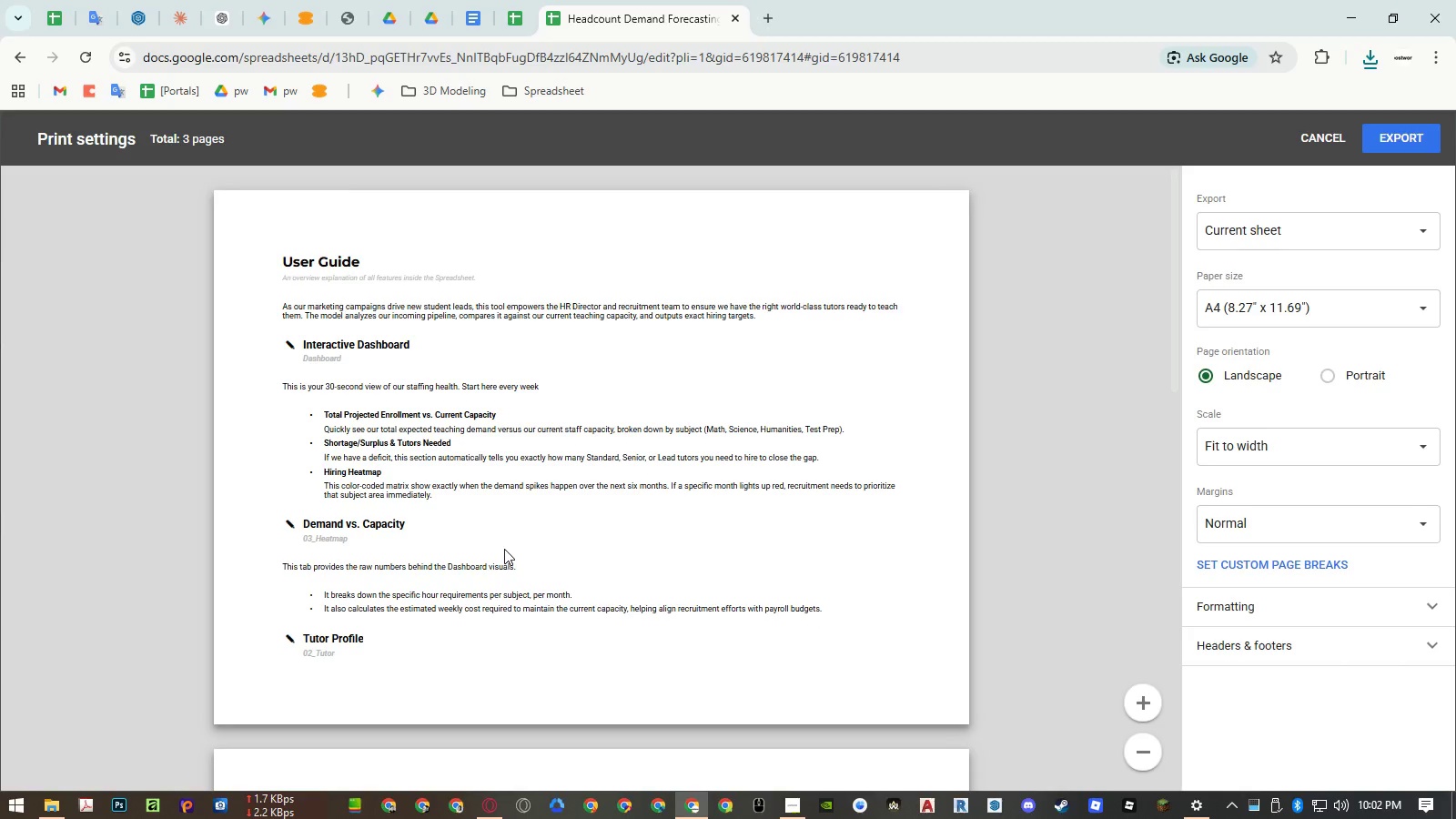 
scroll: coordinate [504, 547], scroll_direction: down, amount: 10.0
 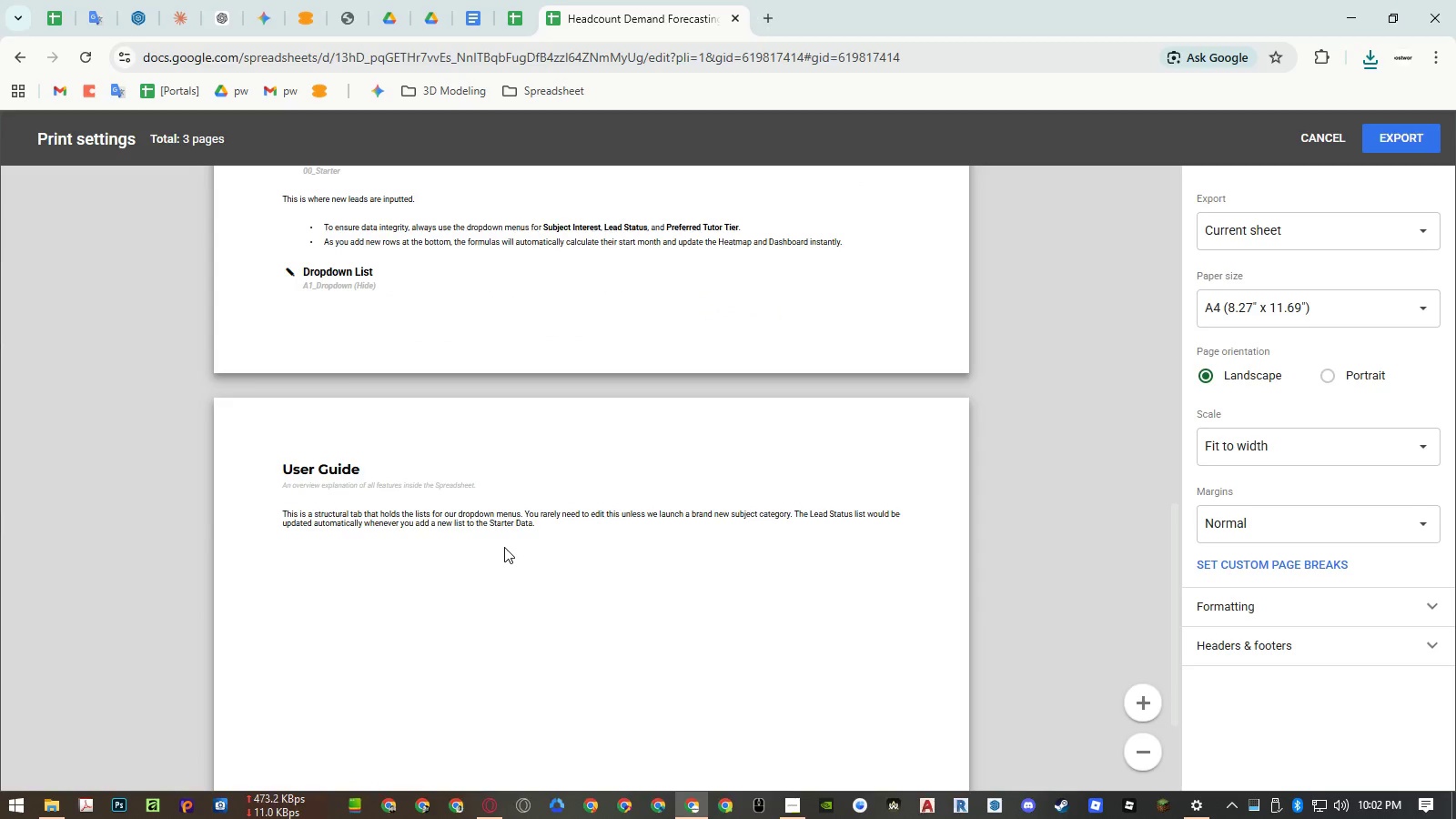 
scroll: coordinate [504, 547], scroll_direction: up, amount: 2.0
 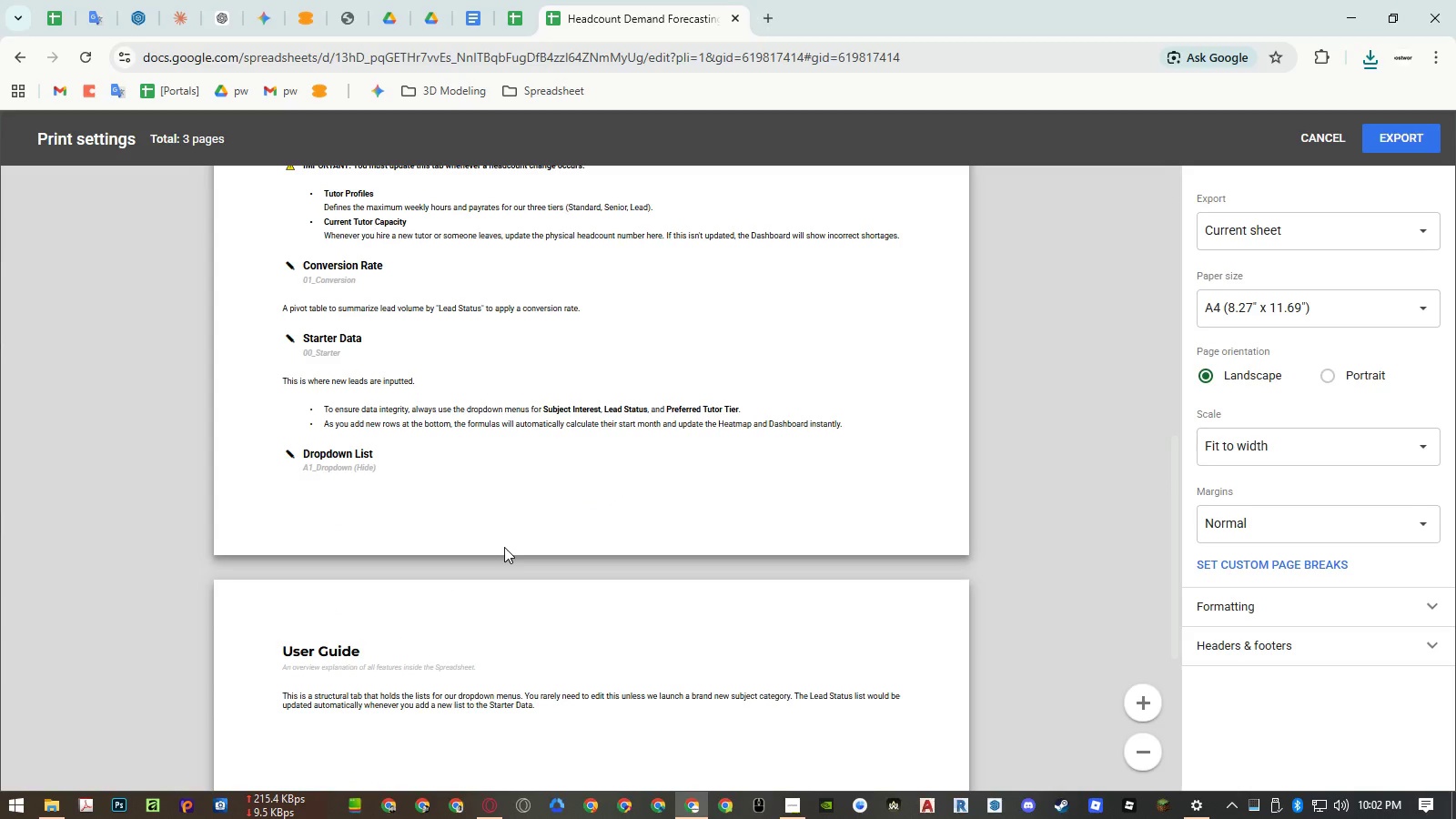 
key(Escape)
 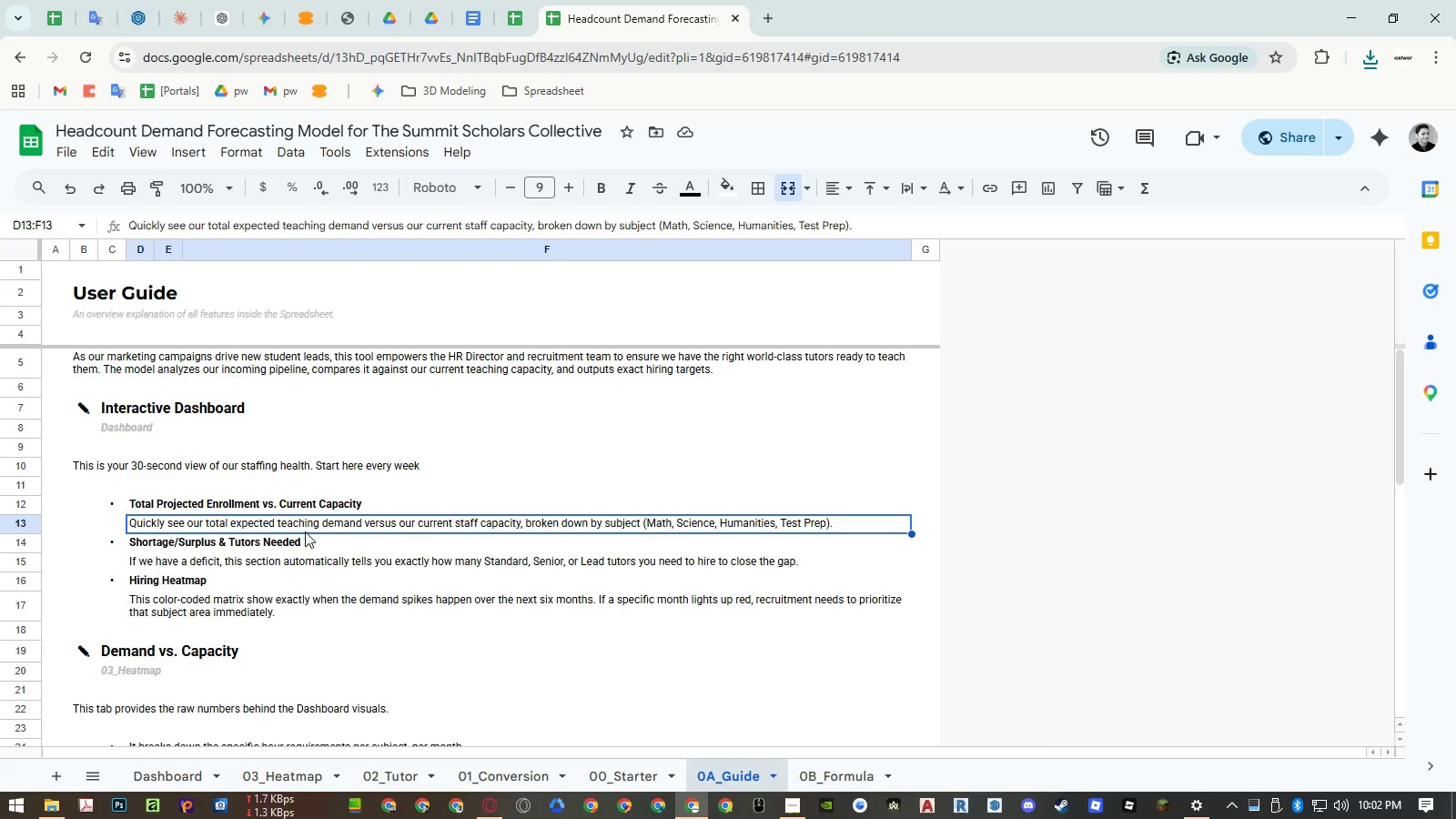 
scroll: coordinate [305, 531], scroll_direction: up, amount: 2.0
 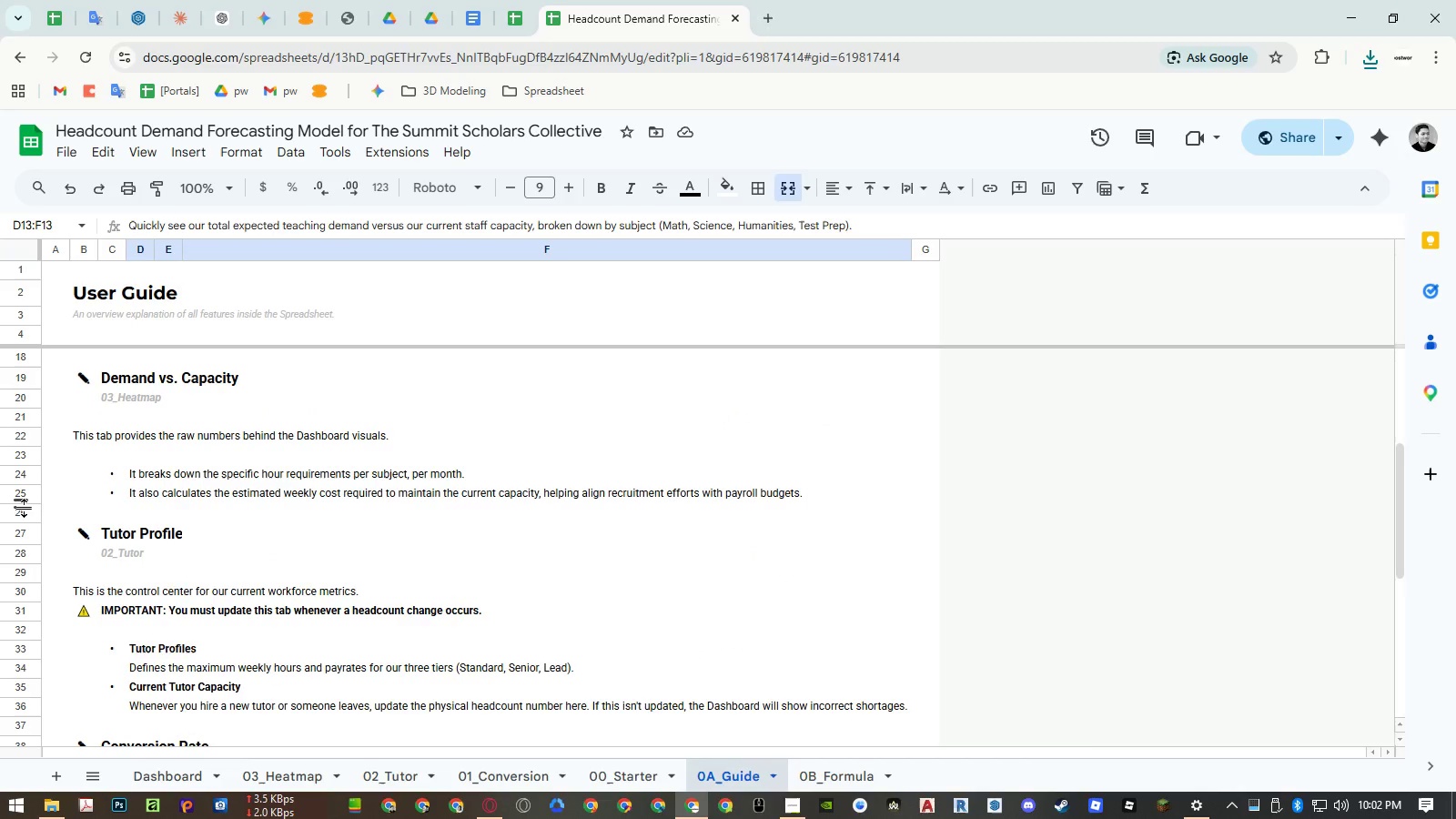 
left_click_drag(start_coordinate=[25, 512], to_coordinate=[25, 537])
 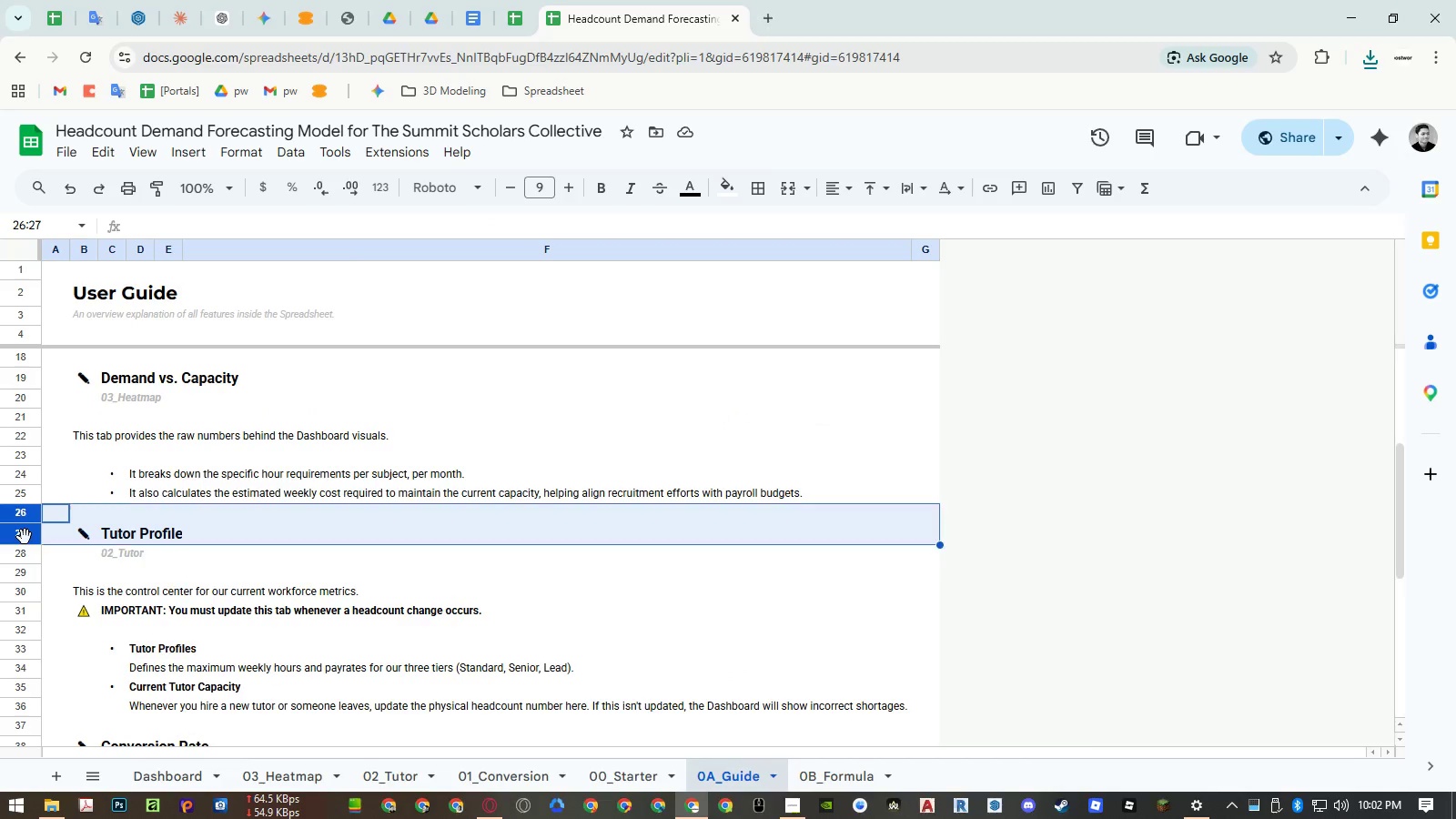 
right_click([25, 537])
 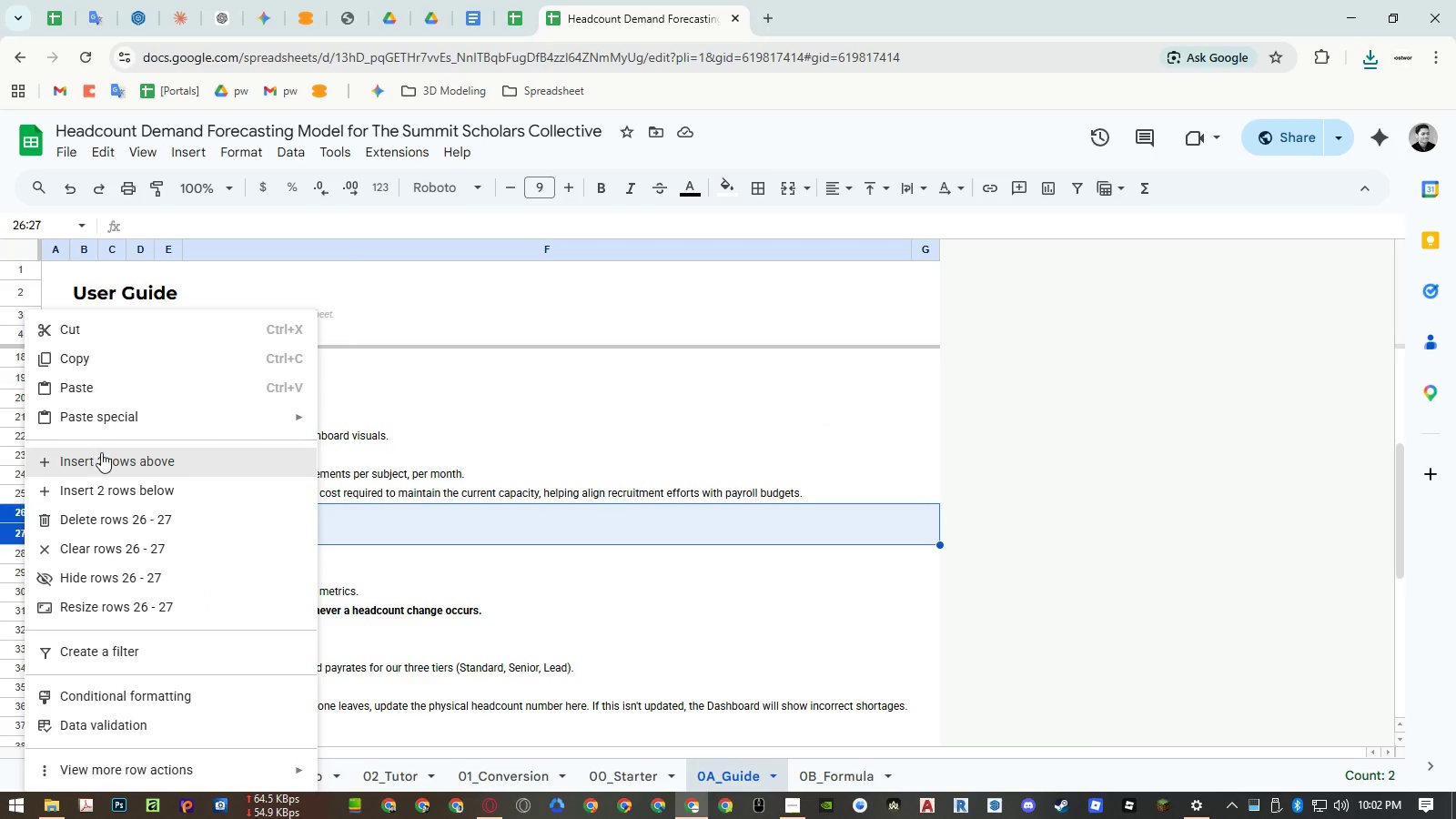 
left_click([102, 452])
 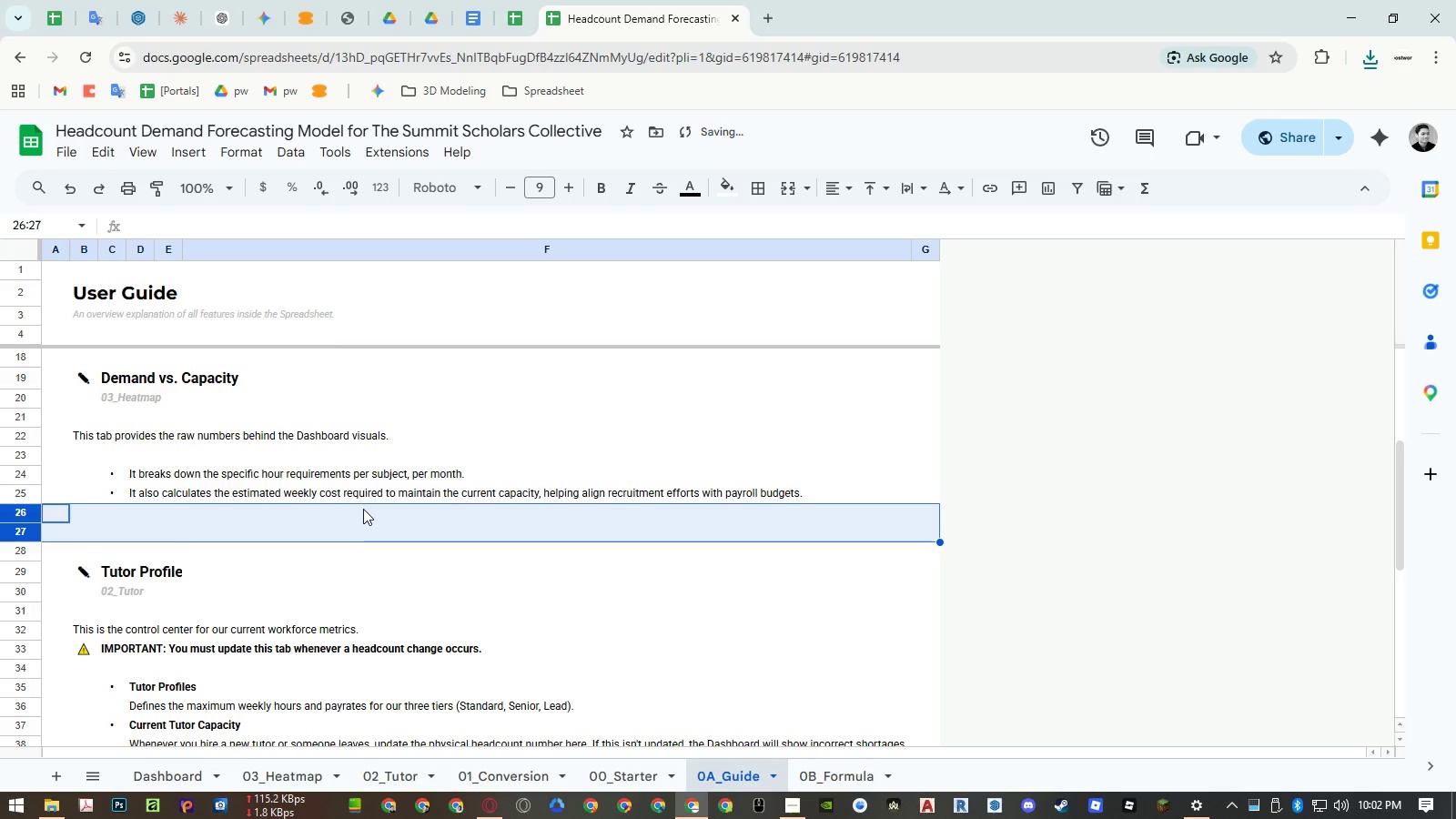 
key(Alt+AltLeft)
 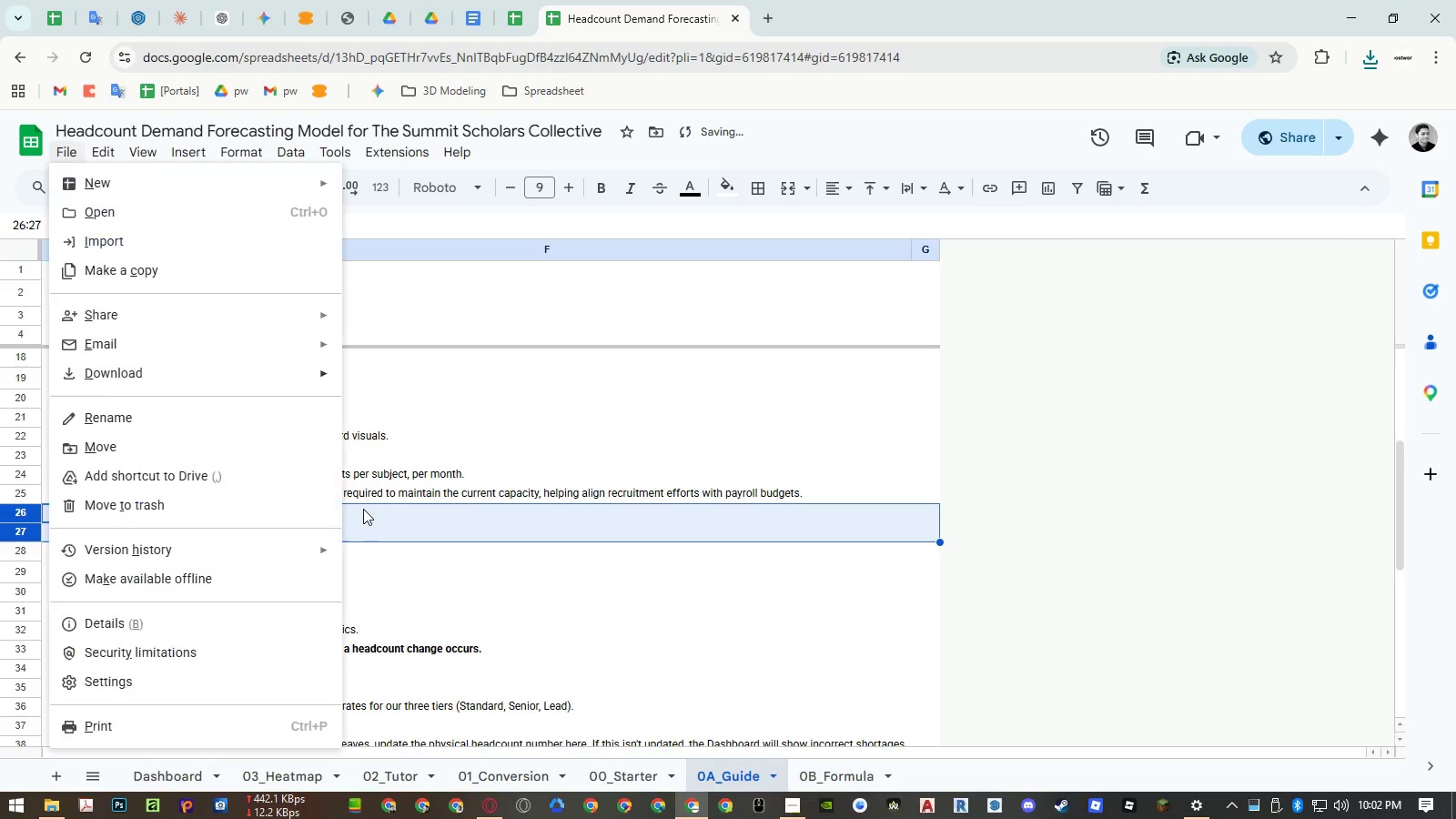 
type(fdp)
 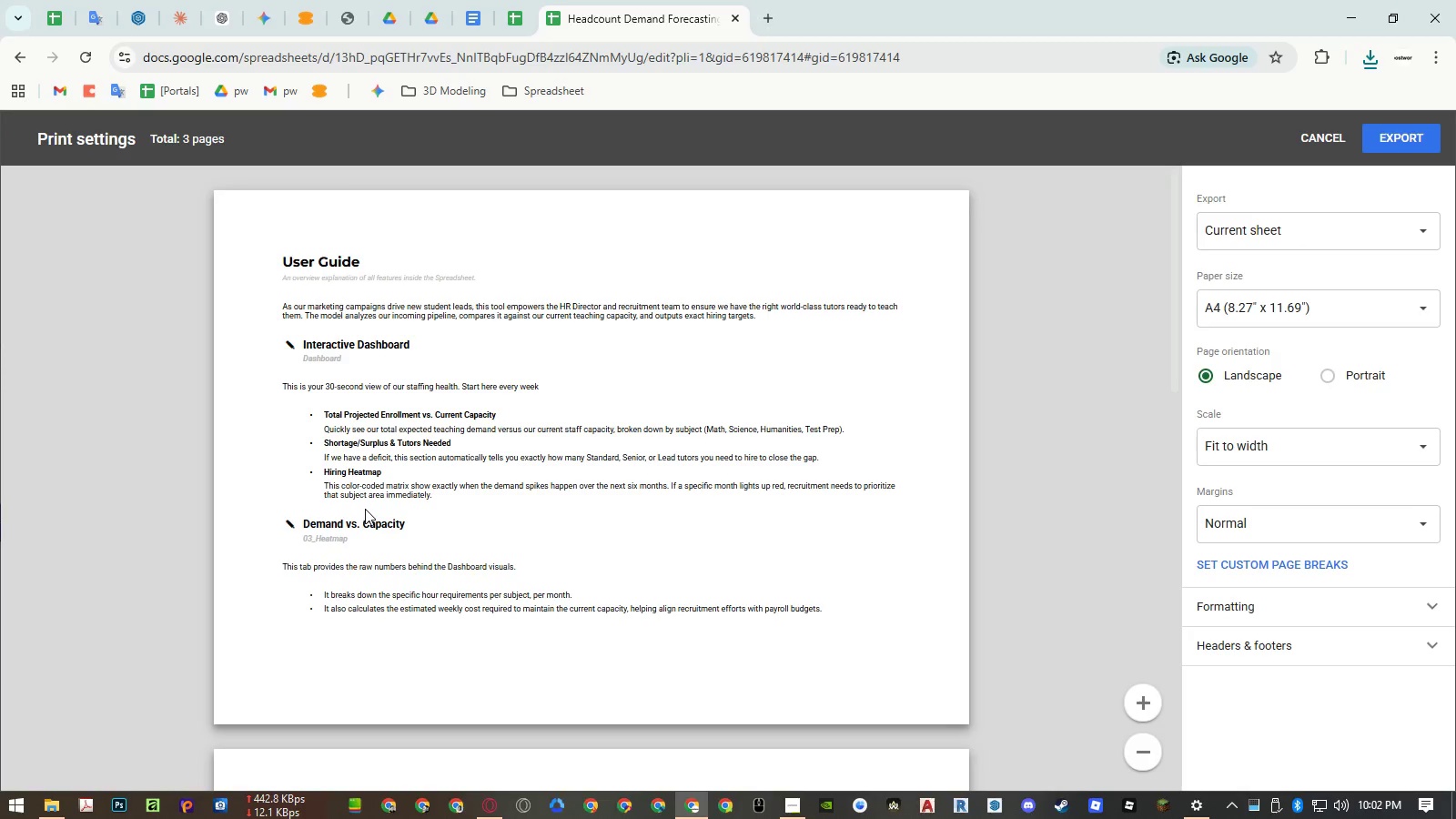 
scroll: coordinate [367, 508], scroll_direction: down, amount: 7.0
 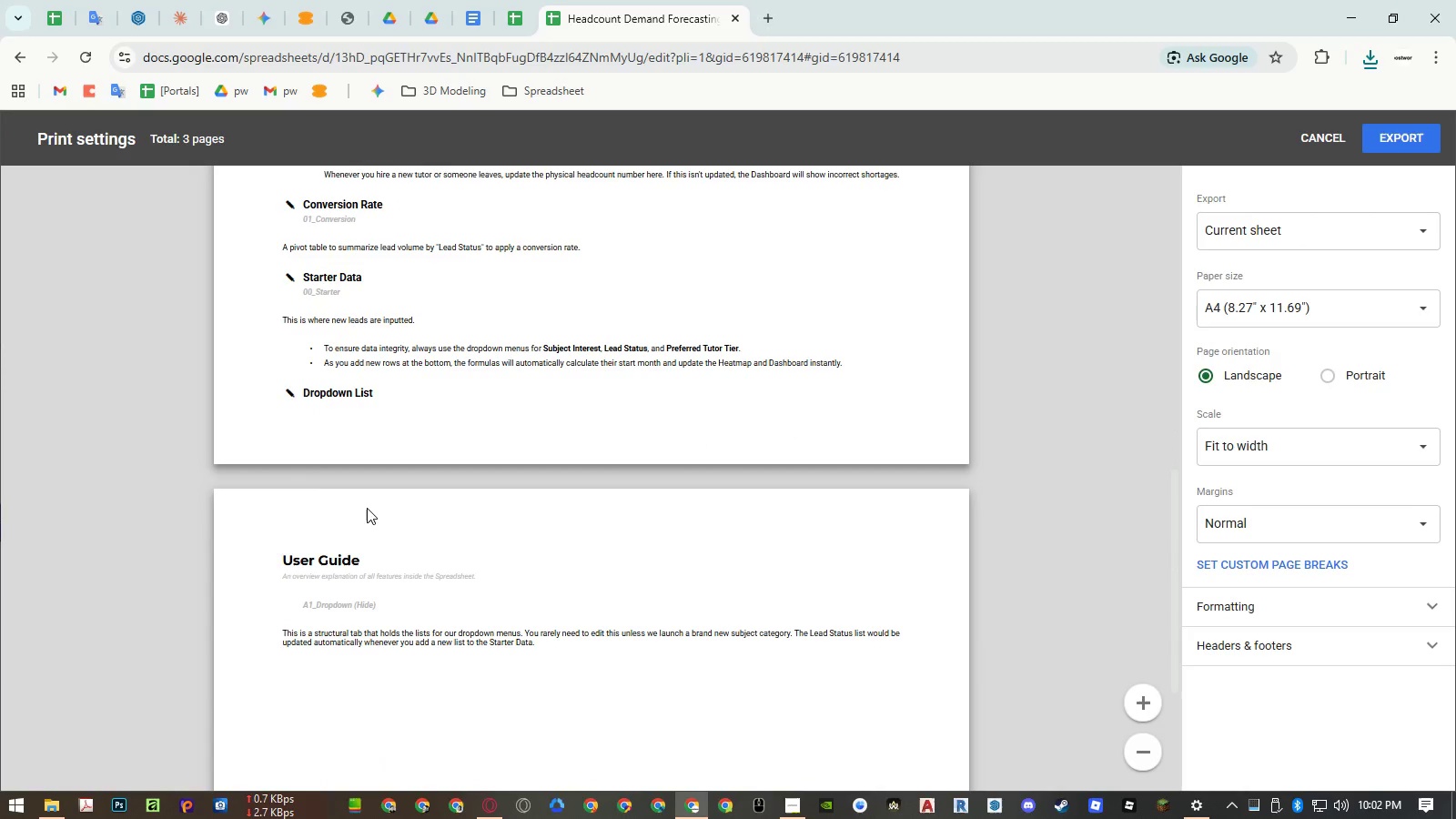 
key(Escape)
 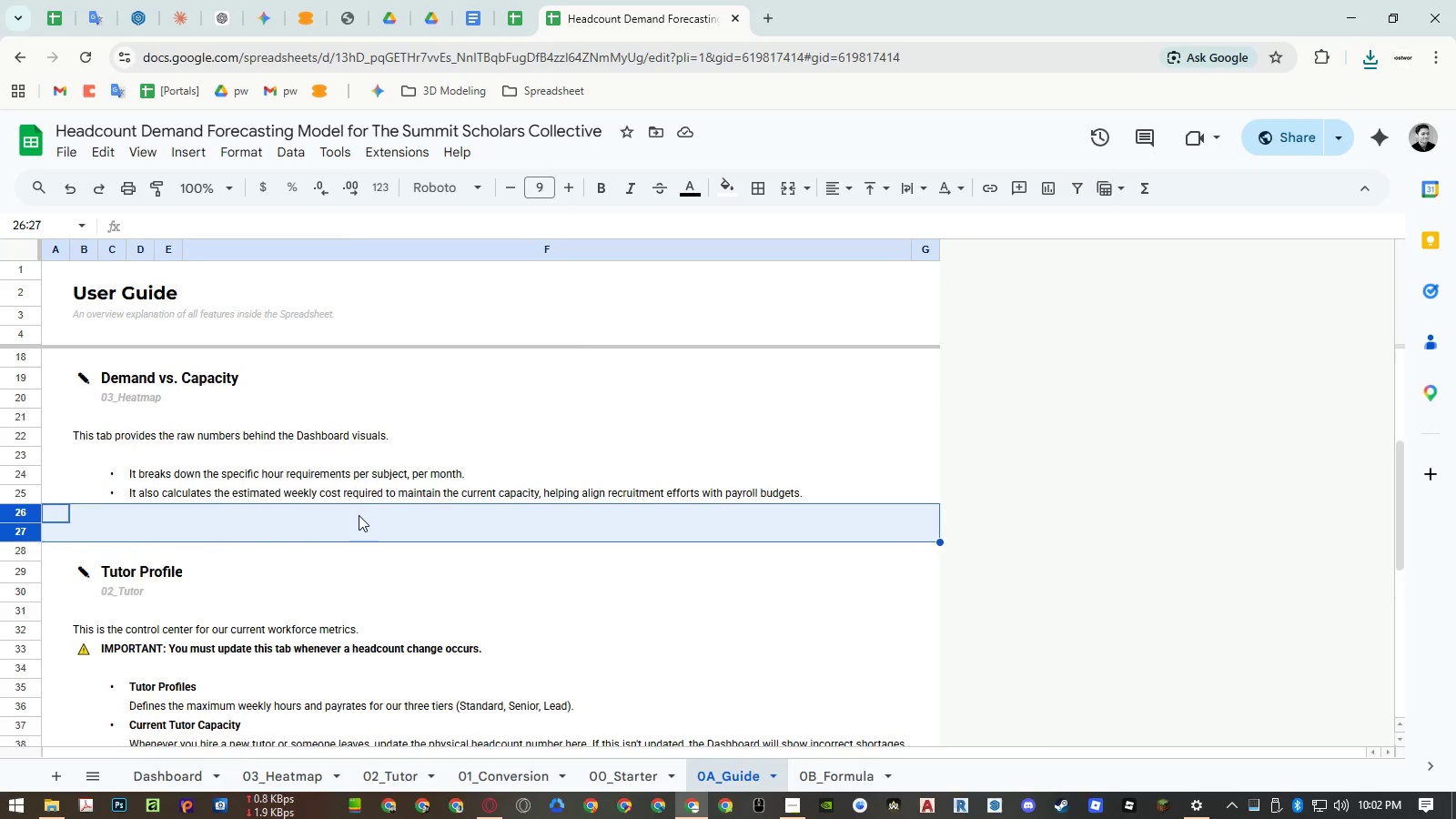 
scroll: coordinate [106, 482], scroll_direction: down, amount: 5.0
 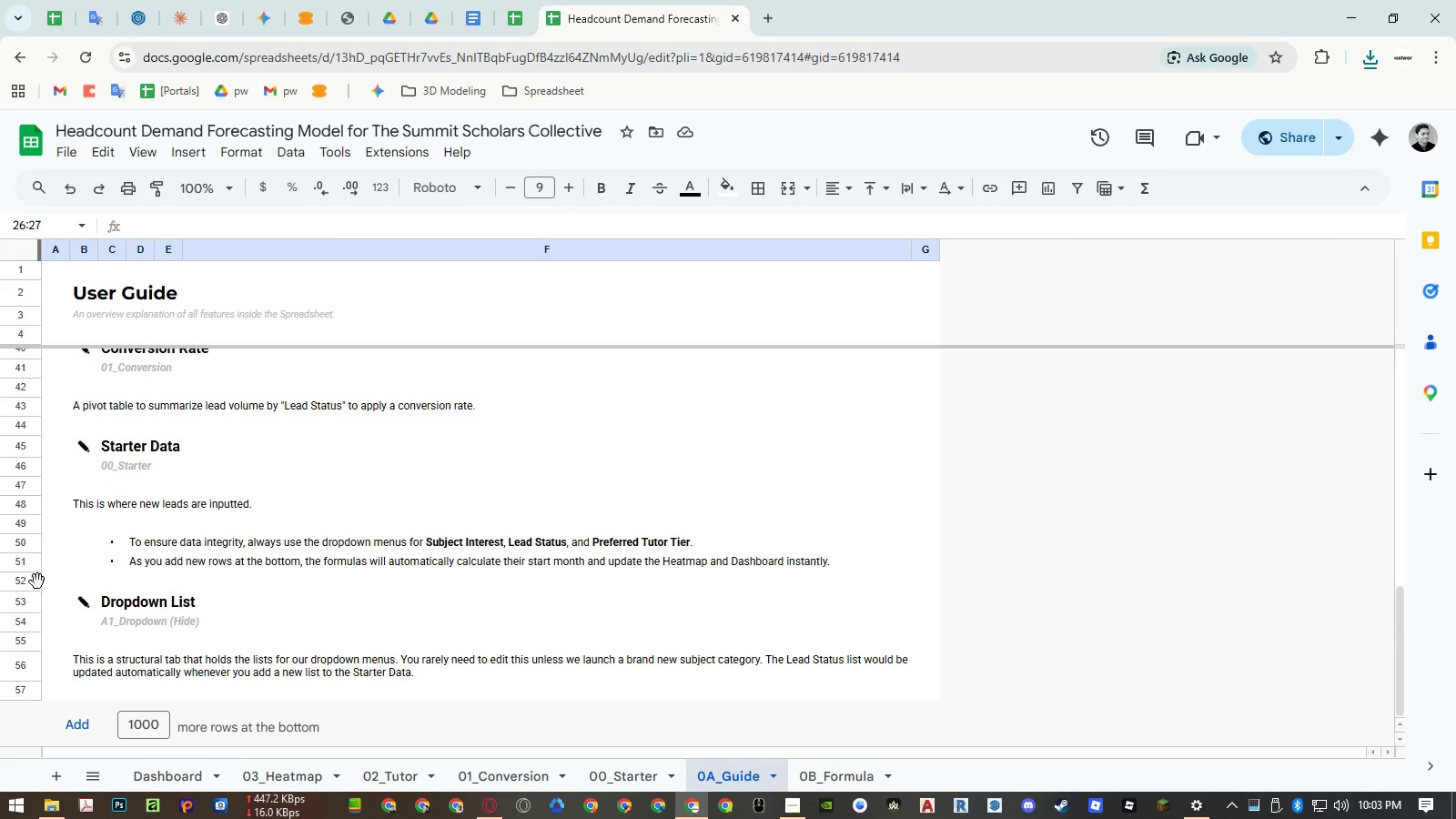 
right_click([33, 582])
 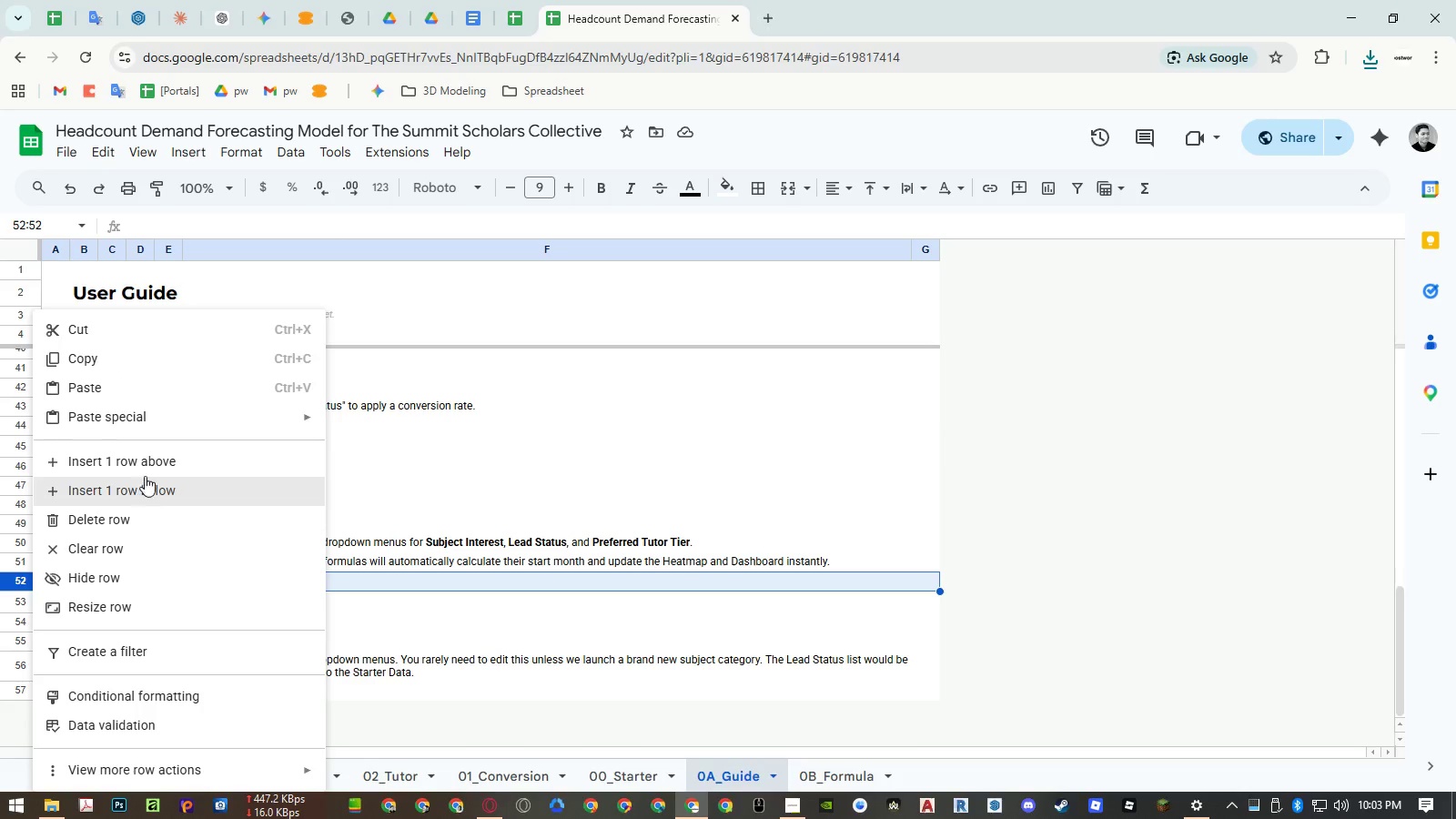 
left_click([148, 467])
 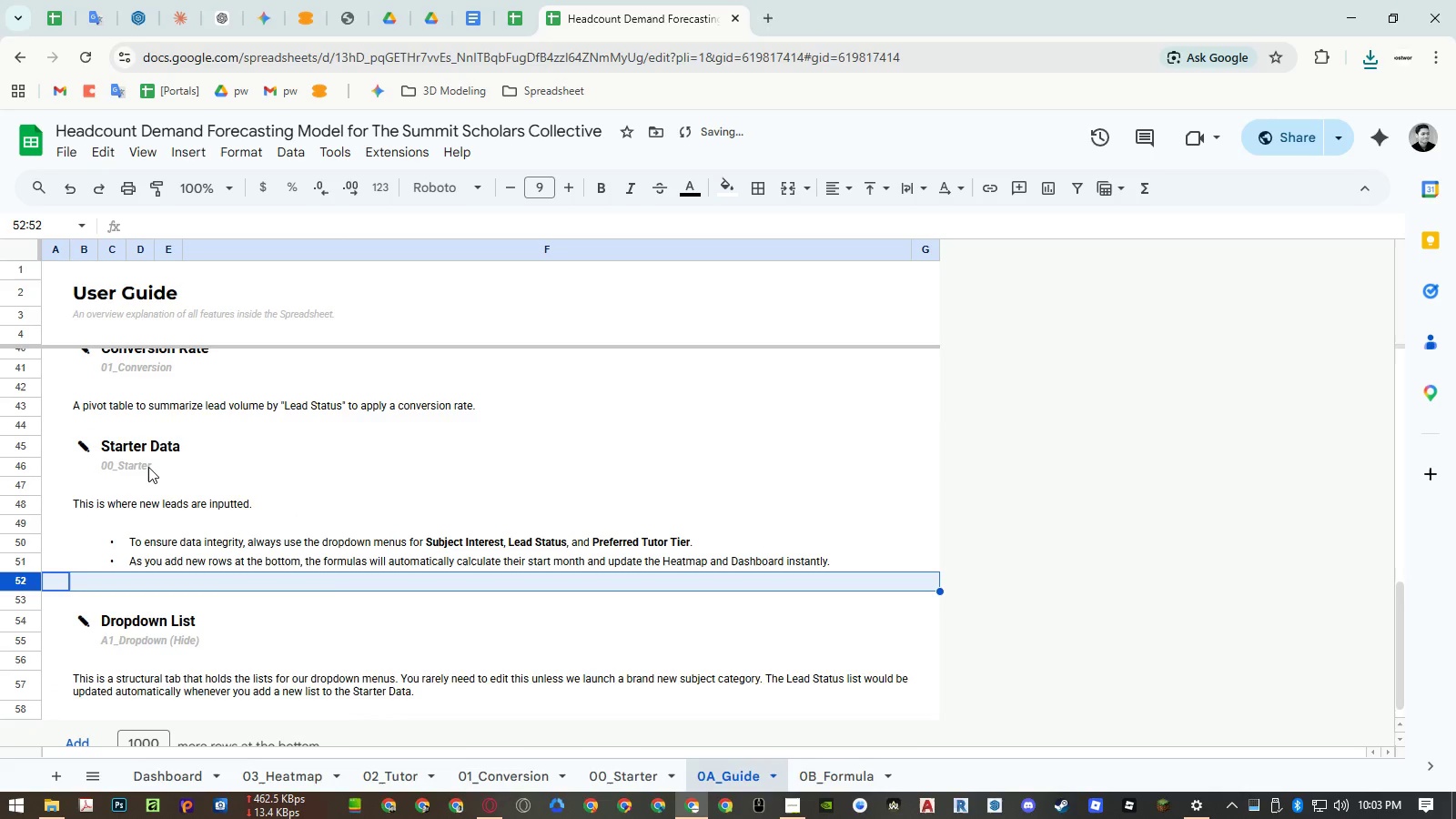 
key(Alt+AltLeft)
 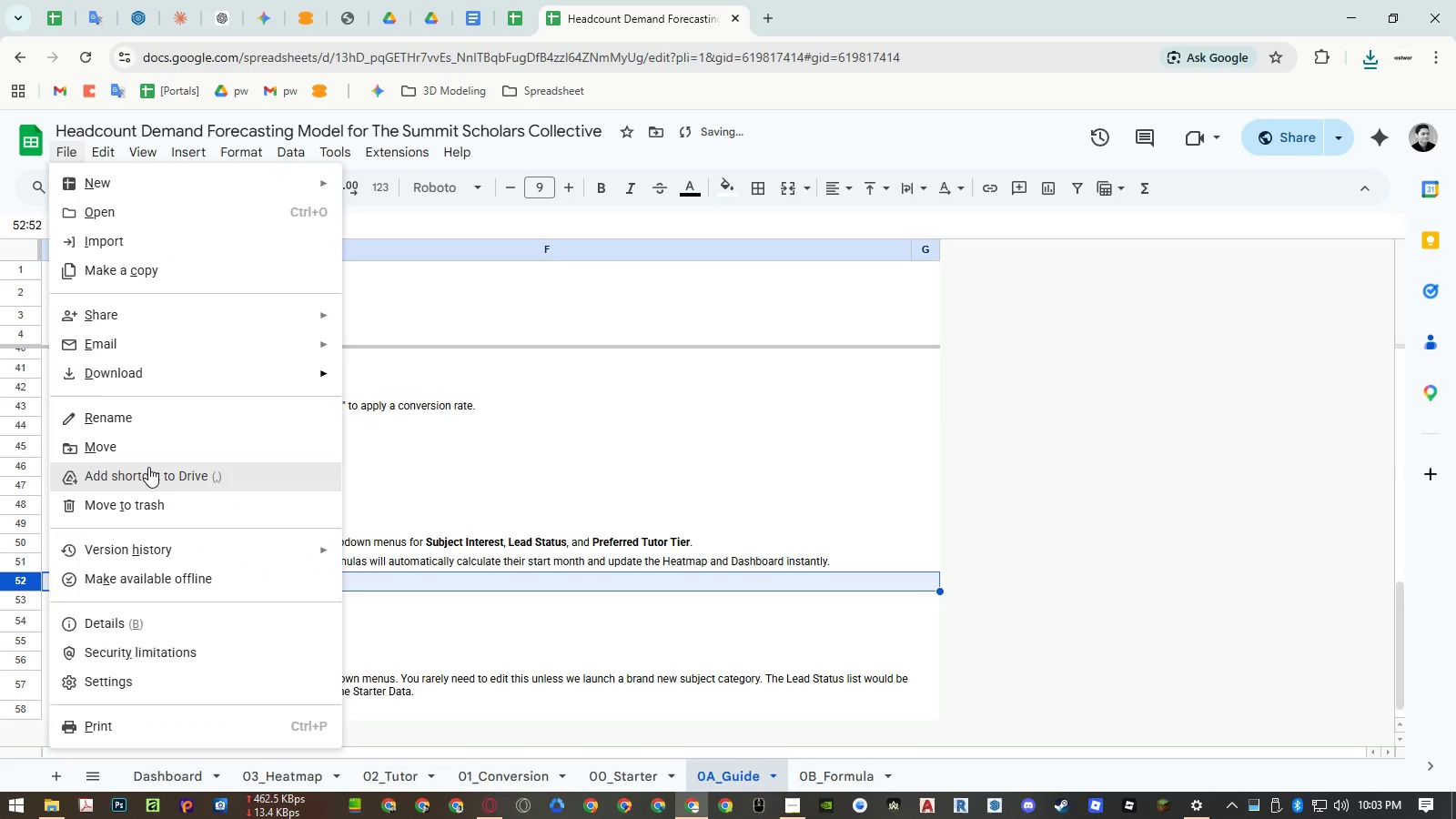 
type(fdp)
 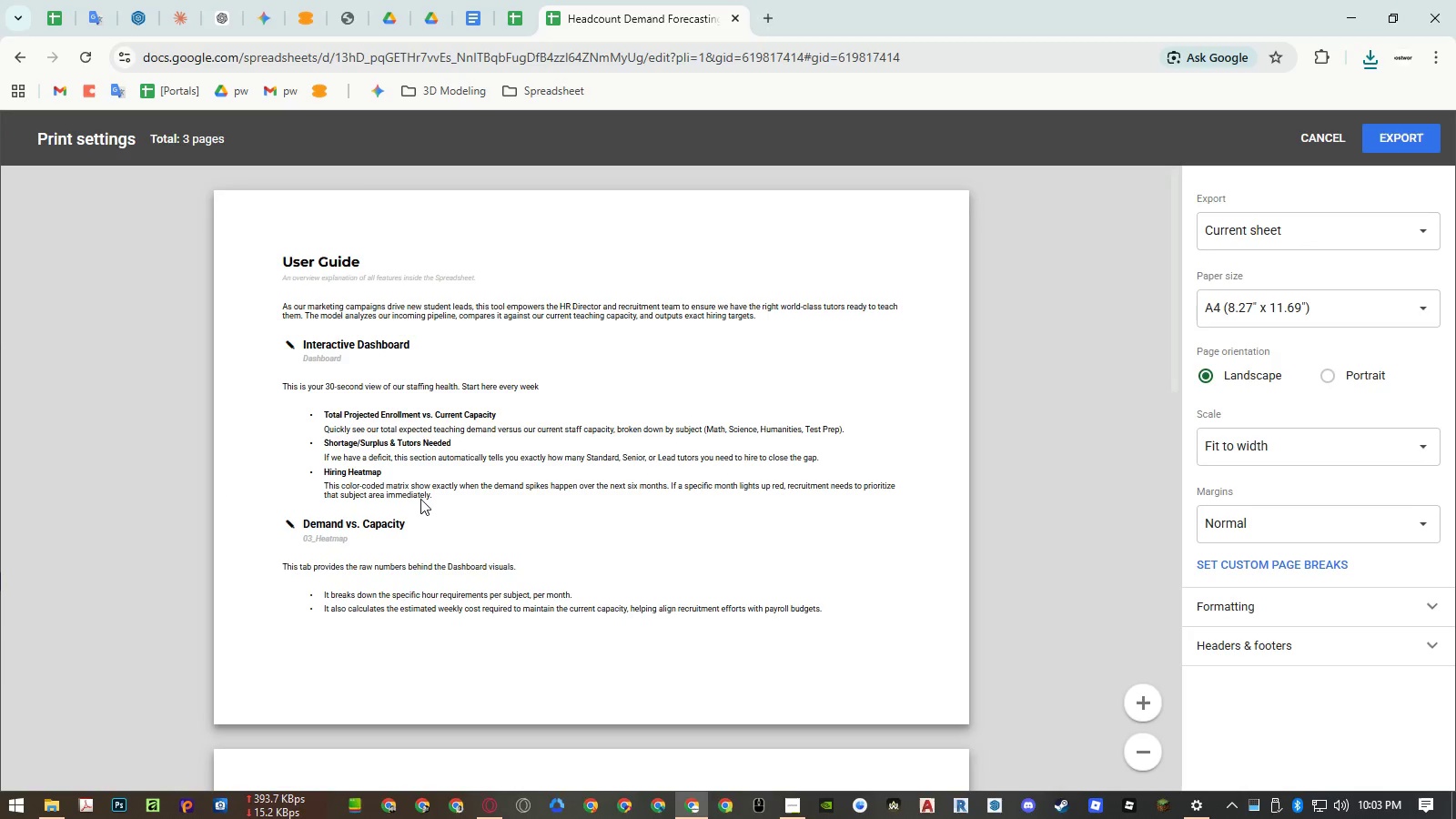 
scroll: coordinate [422, 499], scroll_direction: down, amount: 8.0
 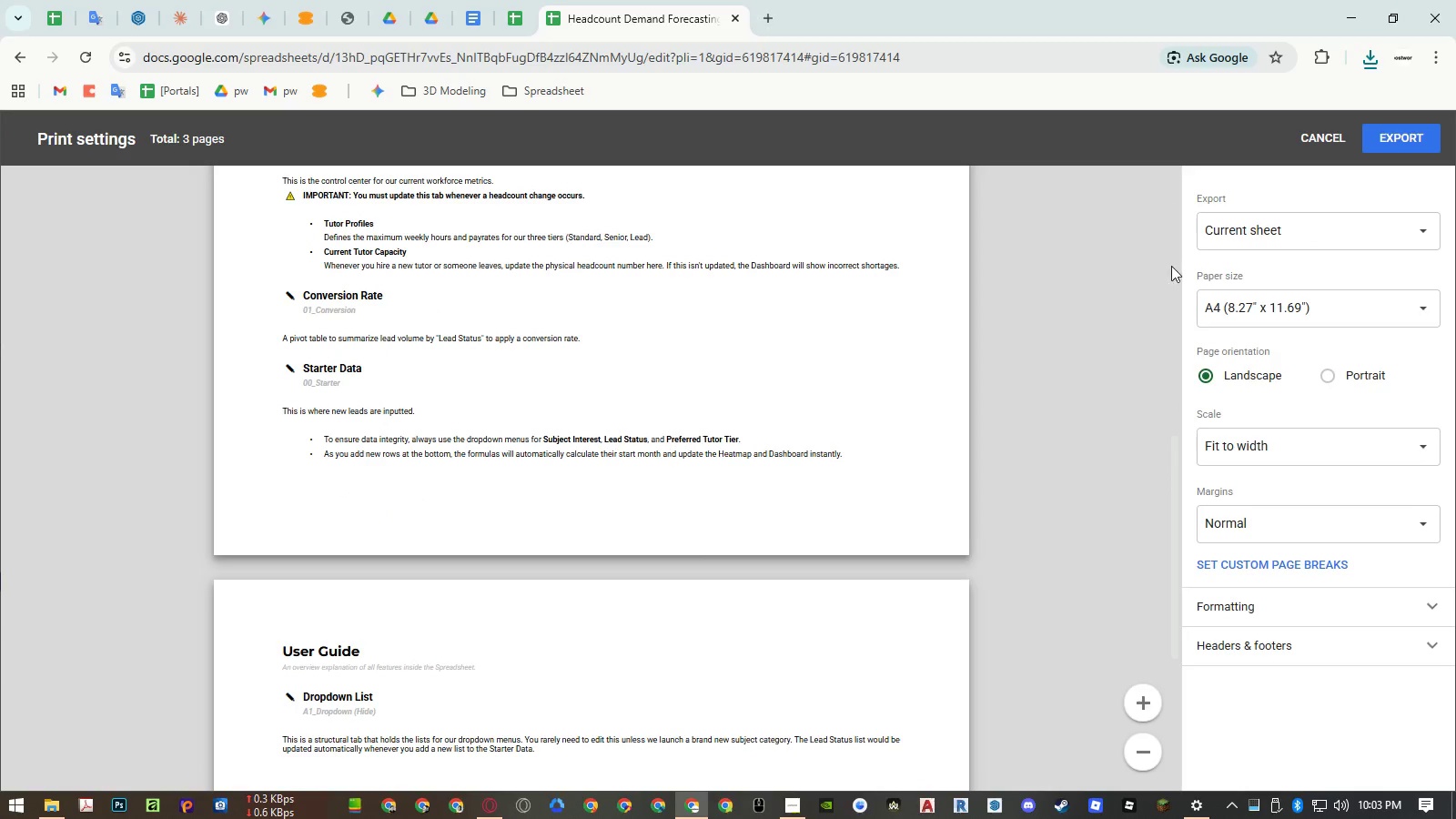 
left_click([1418, 136])
 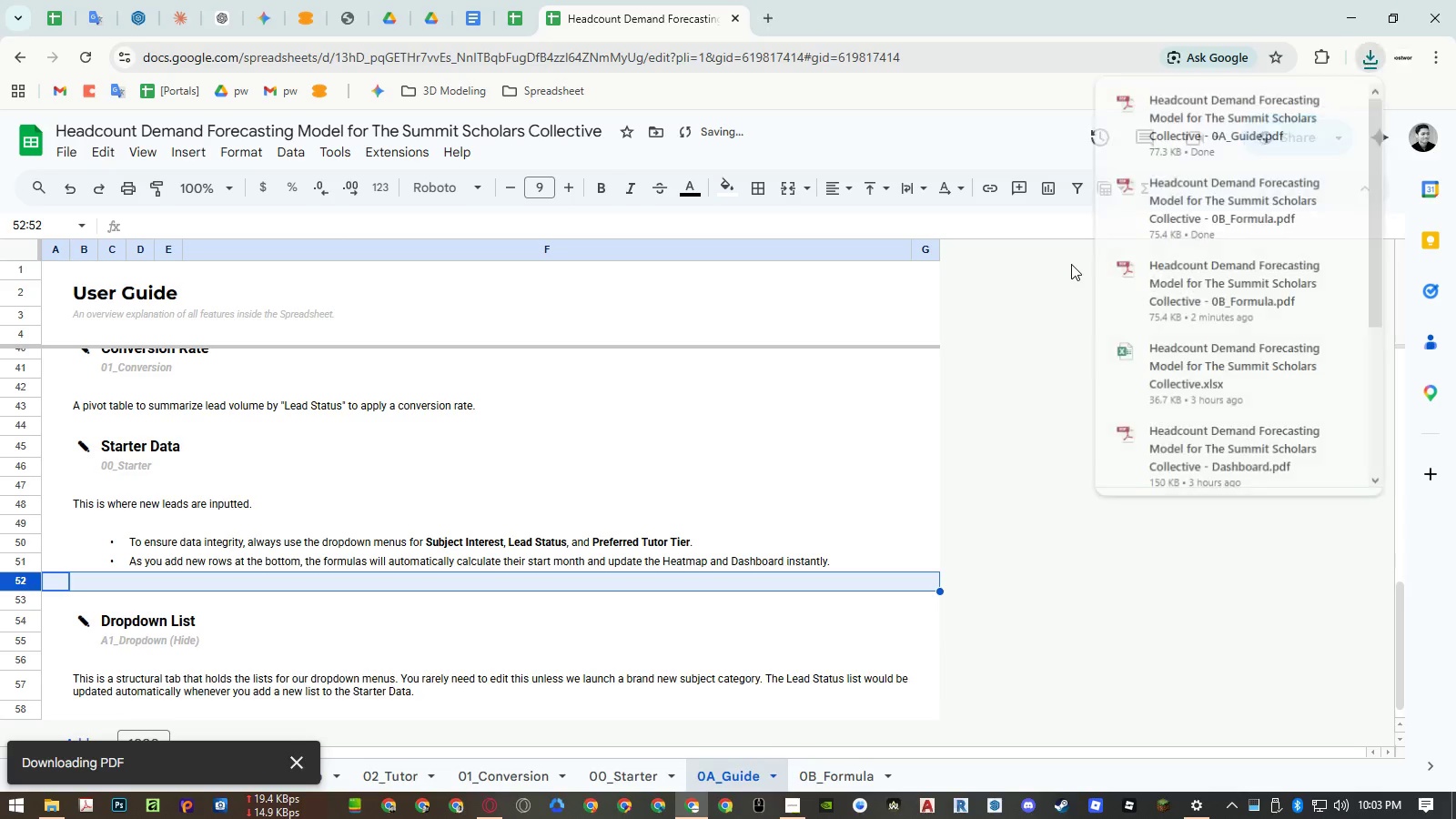 
left_click([1220, 117])
 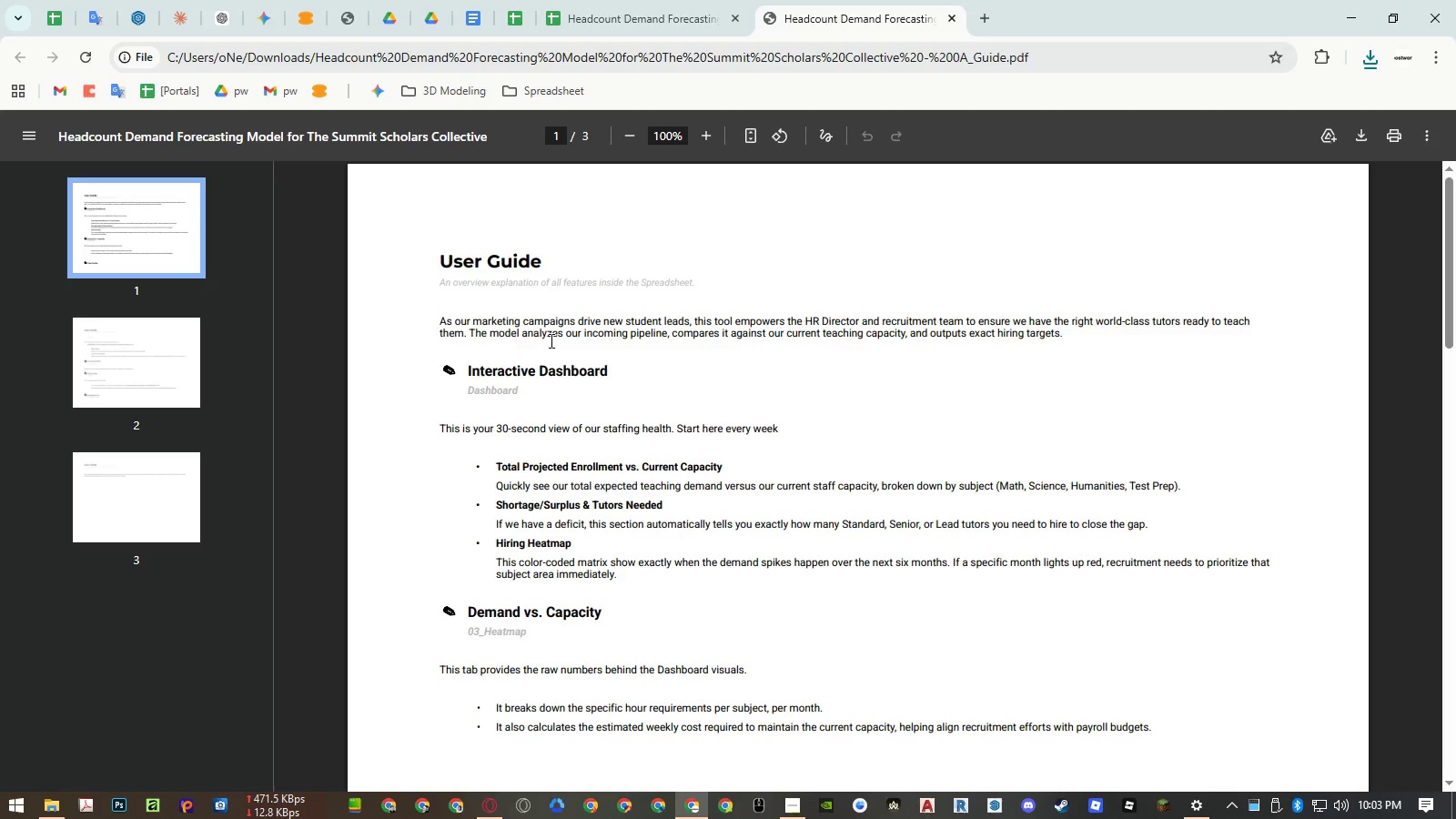 
scroll: coordinate [508, 349], scroll_direction: down, amount: 2.0
 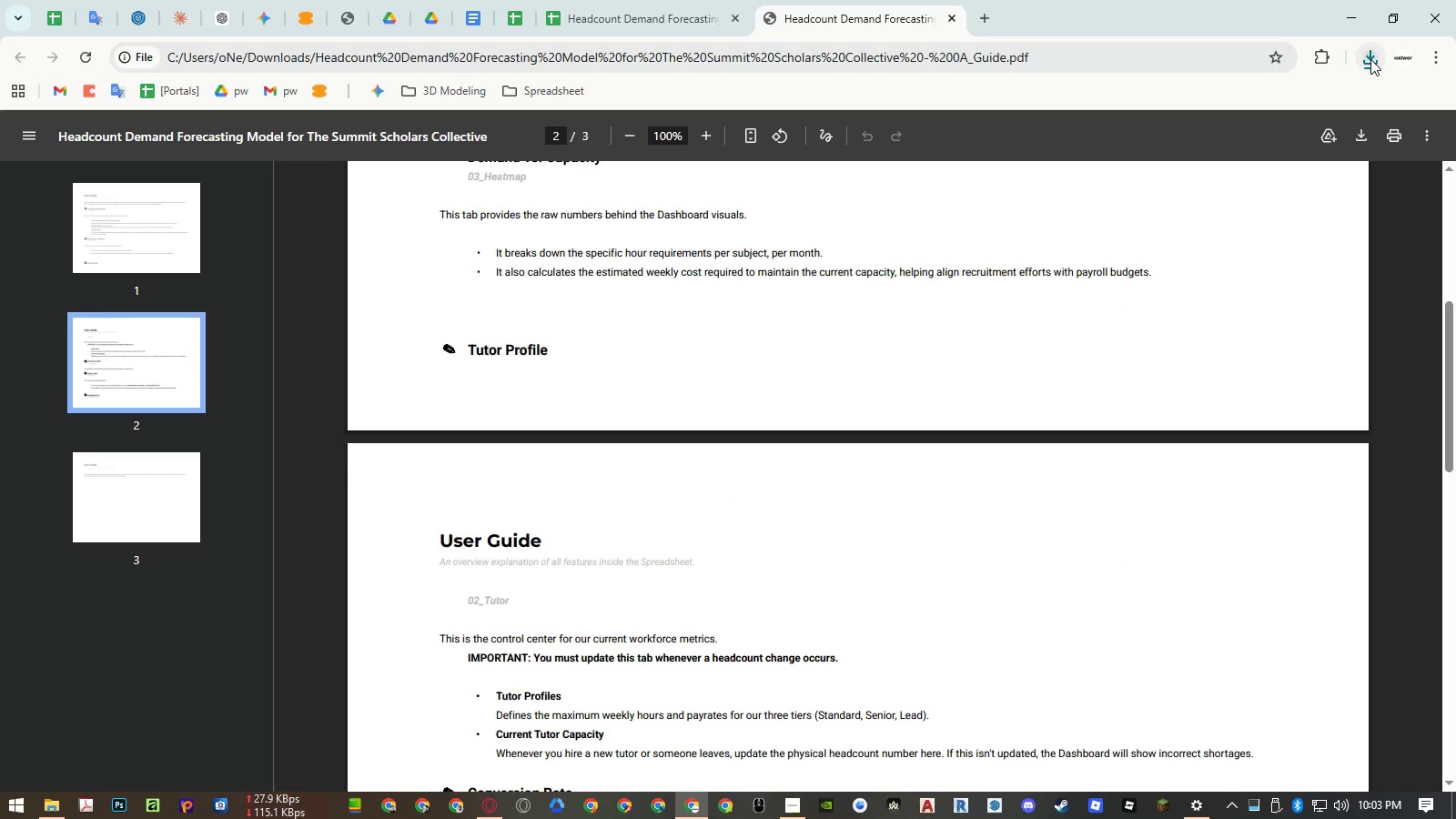 
left_click([1204, 225])
 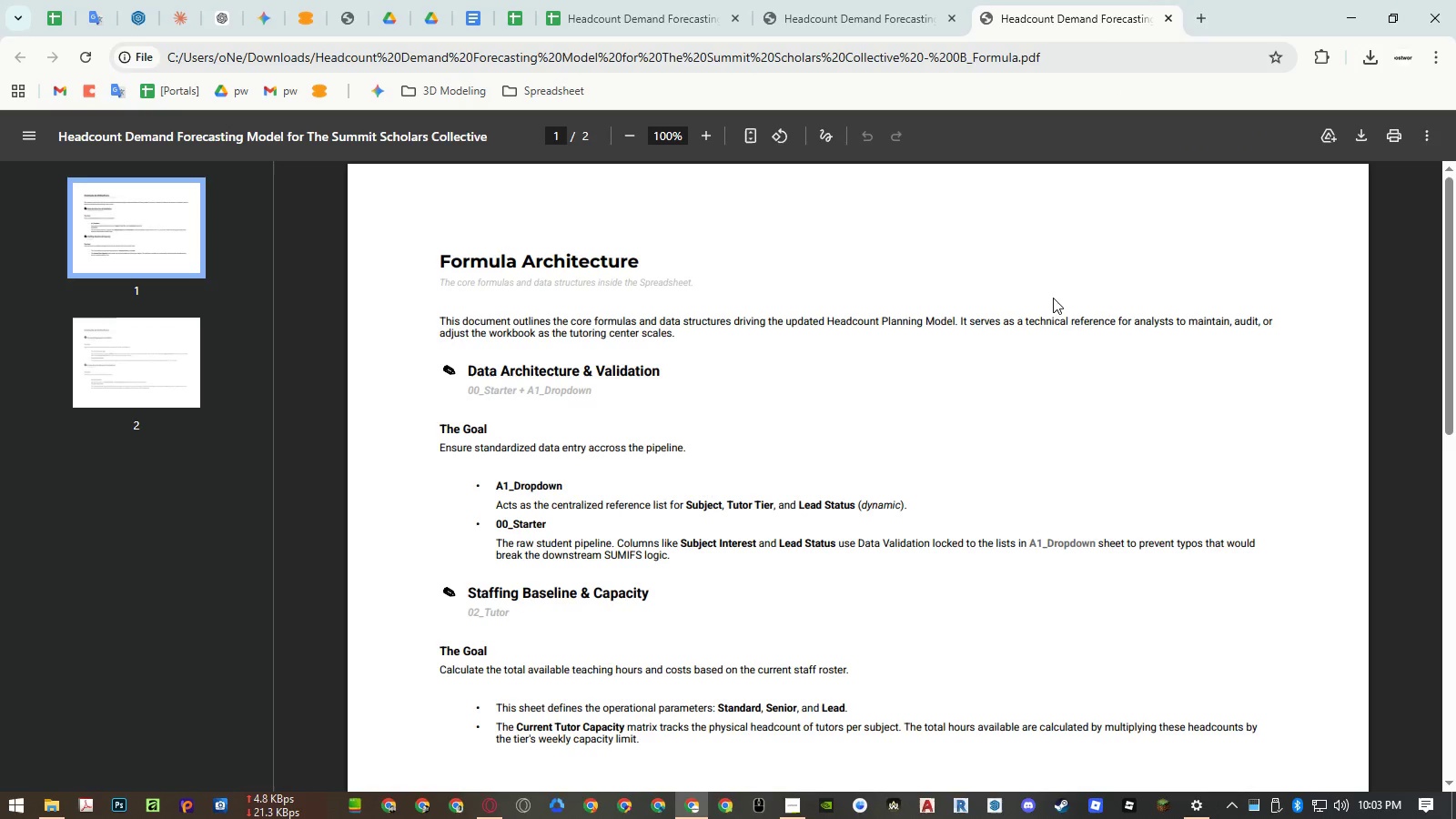 
scroll: coordinate [1052, 298], scroll_direction: down, amount: 4.0
 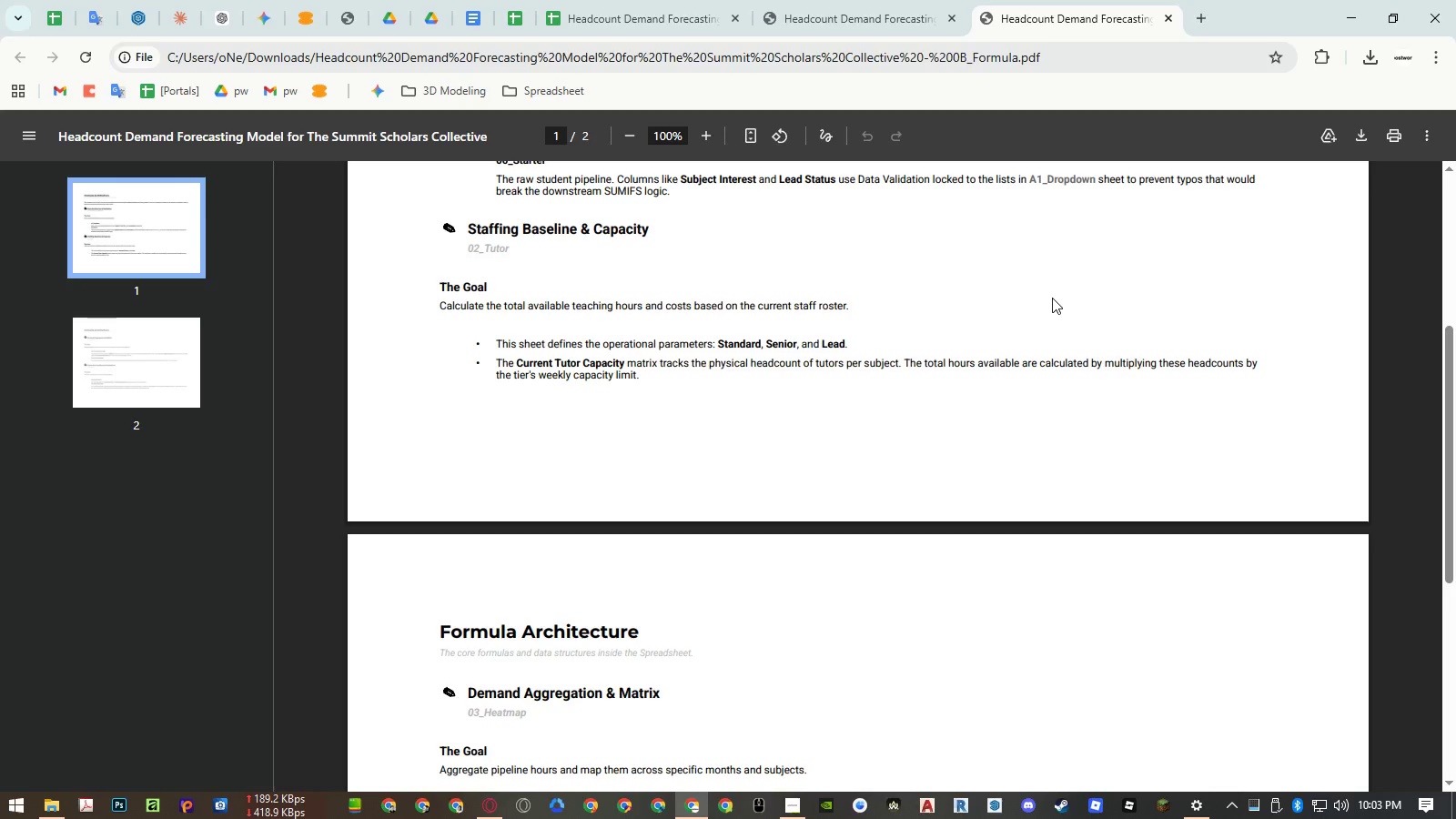 
scroll: coordinate [1052, 298], scroll_direction: up, amount: 4.0
 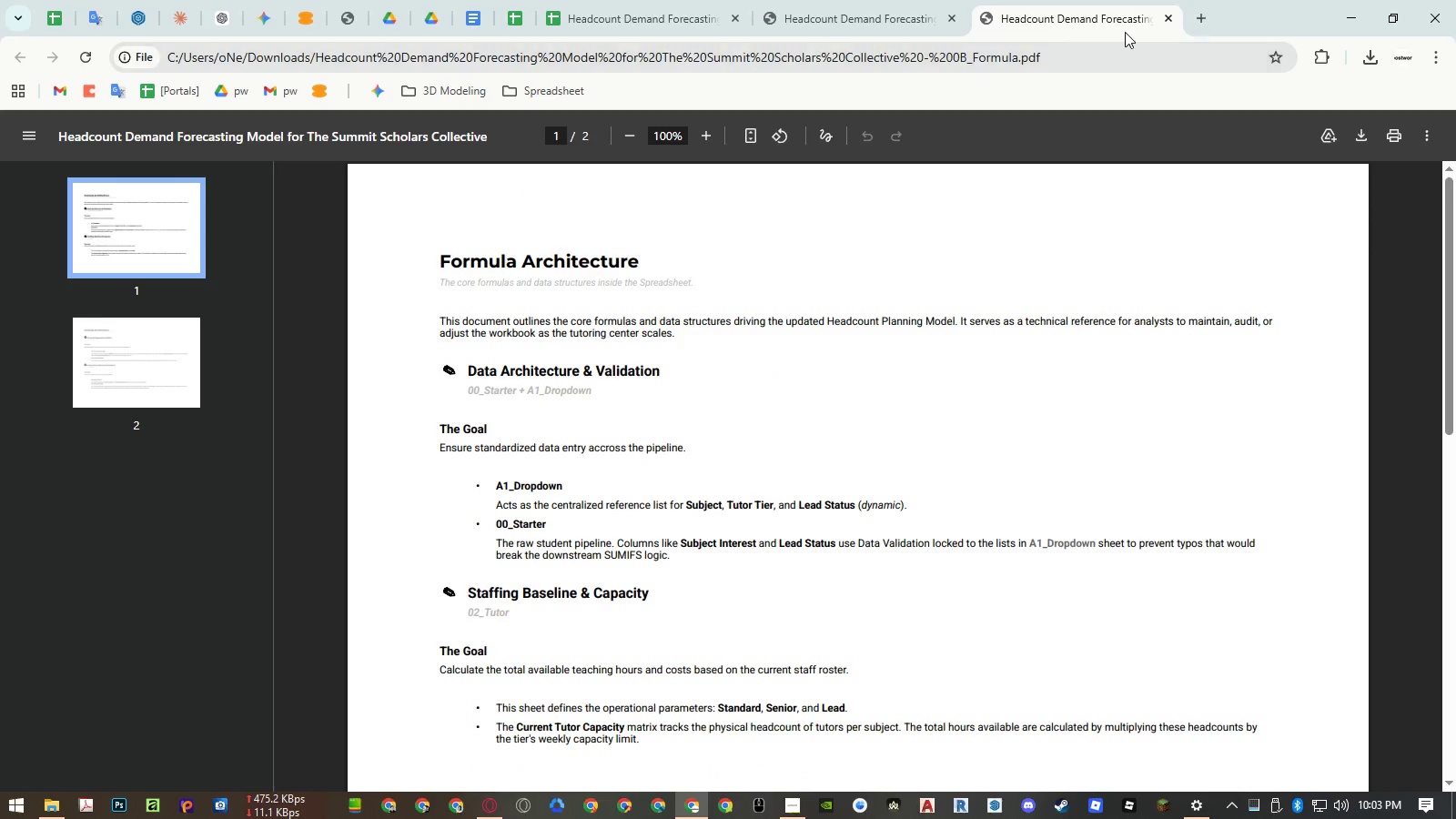 
middle_click([1122, 18])
 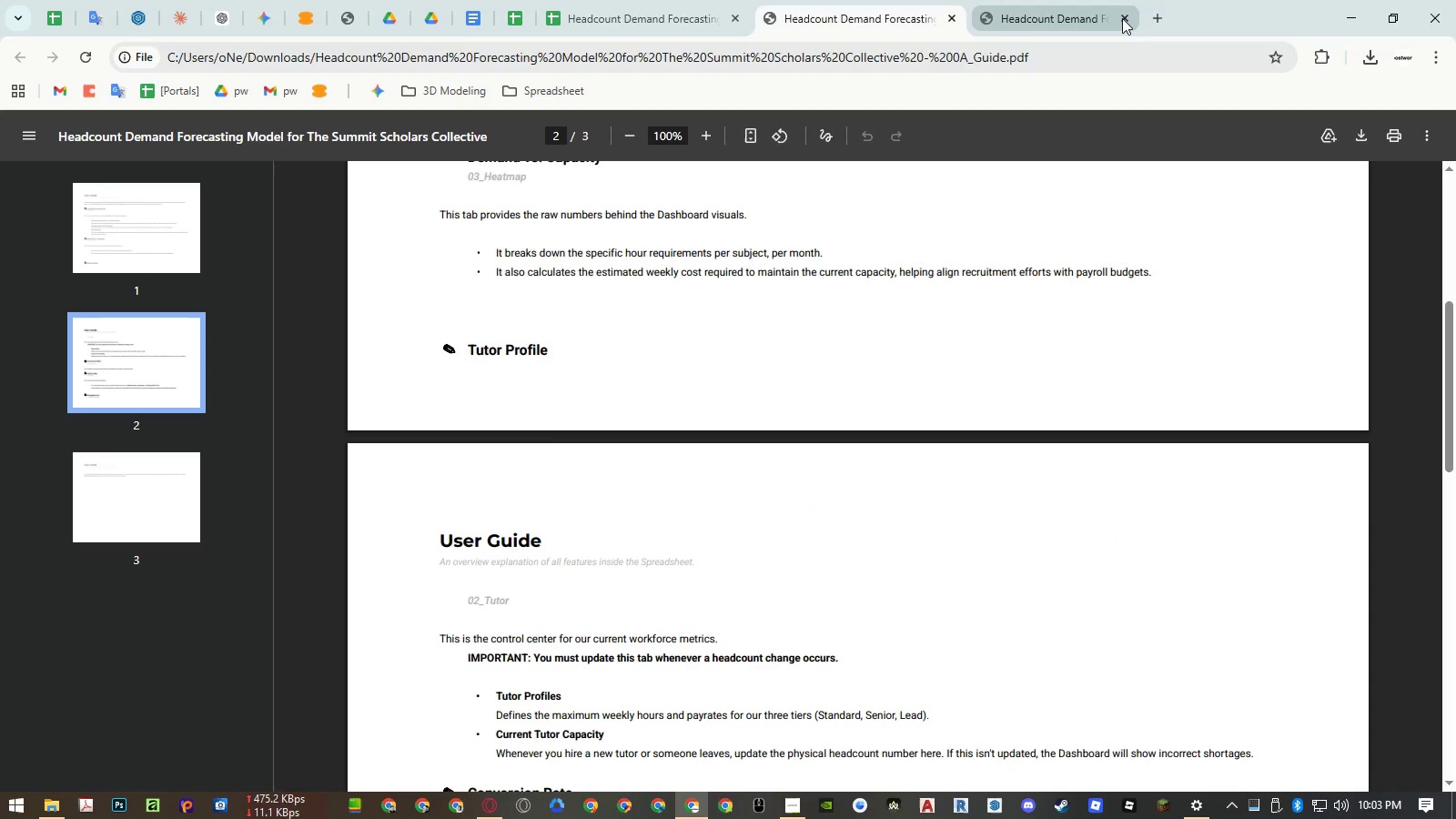 
scroll: coordinate [977, 308], scroll_direction: up, amount: 2.0
 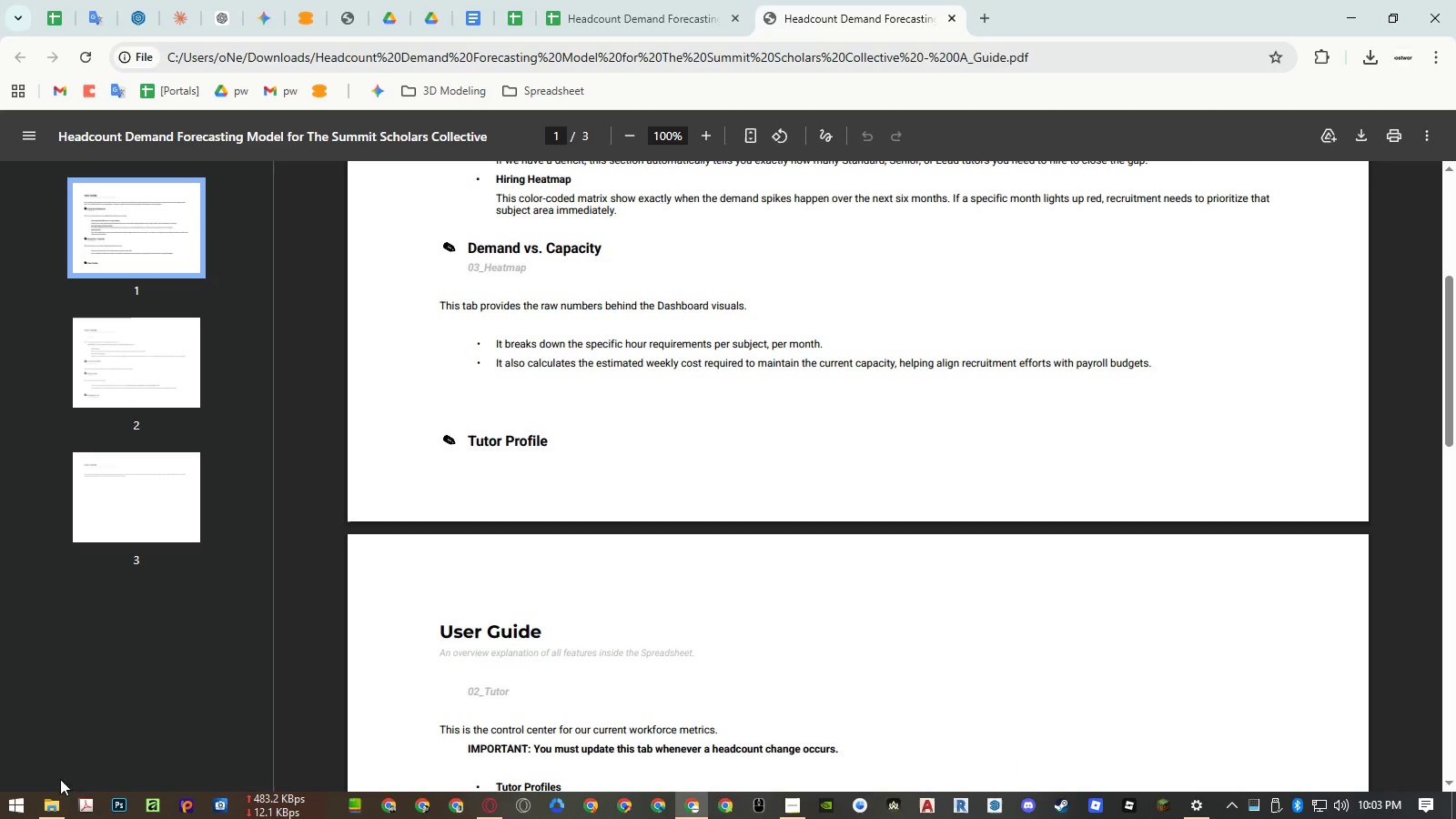 
left_click([51, 808])
 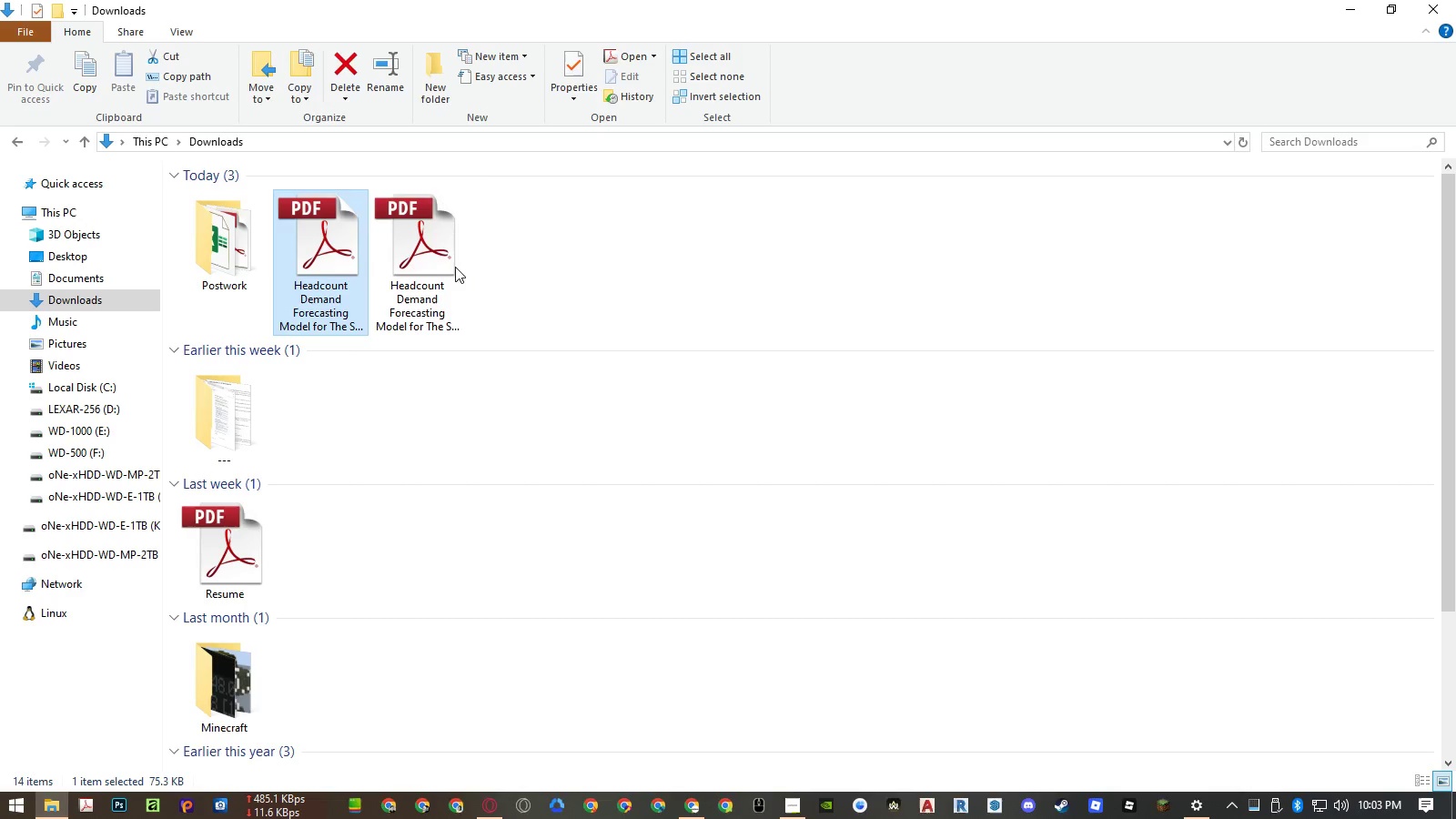 
double_click([438, 260])
 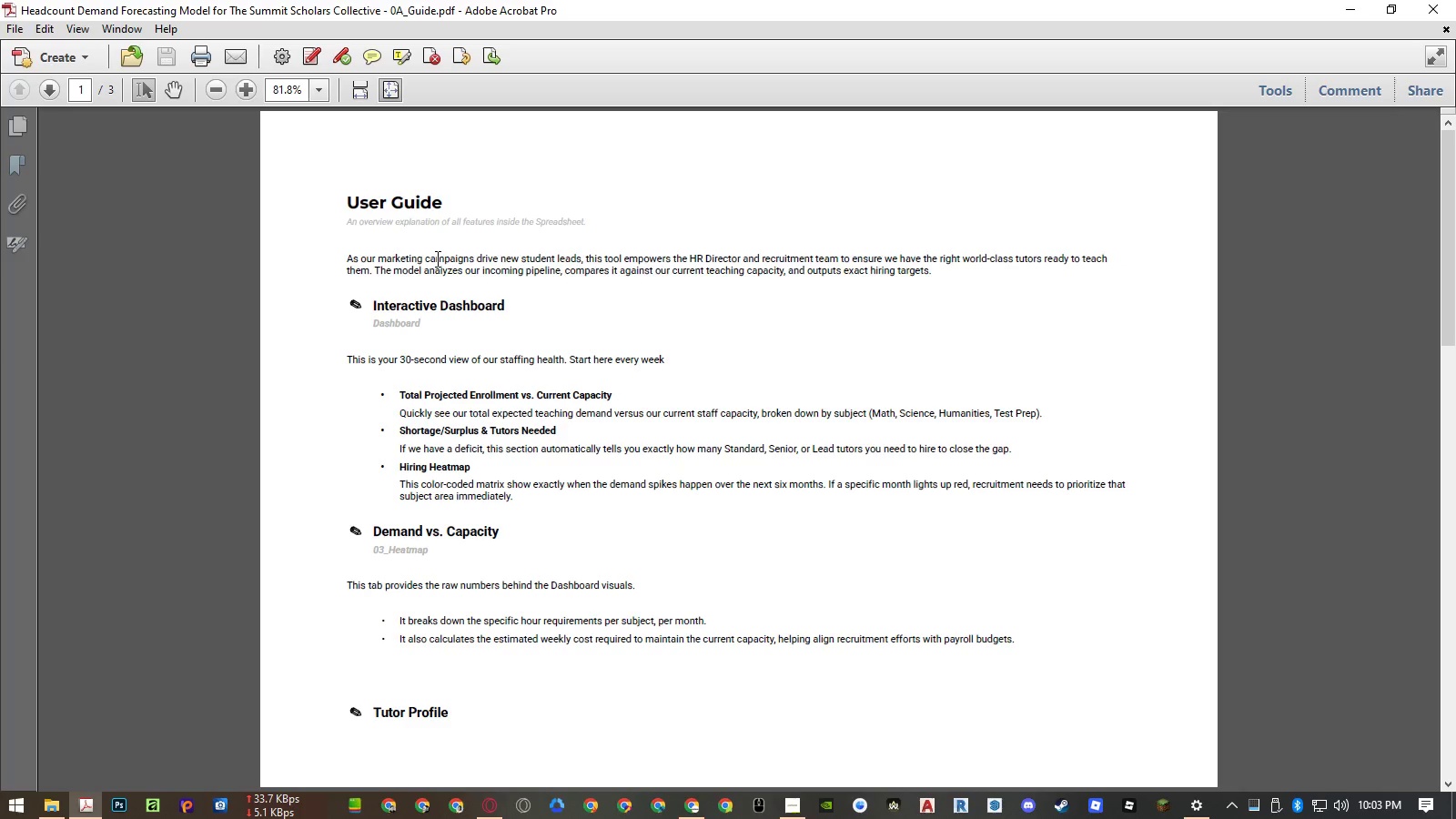 
scroll: coordinate [438, 260], scroll_direction: down, amount: 1.0
 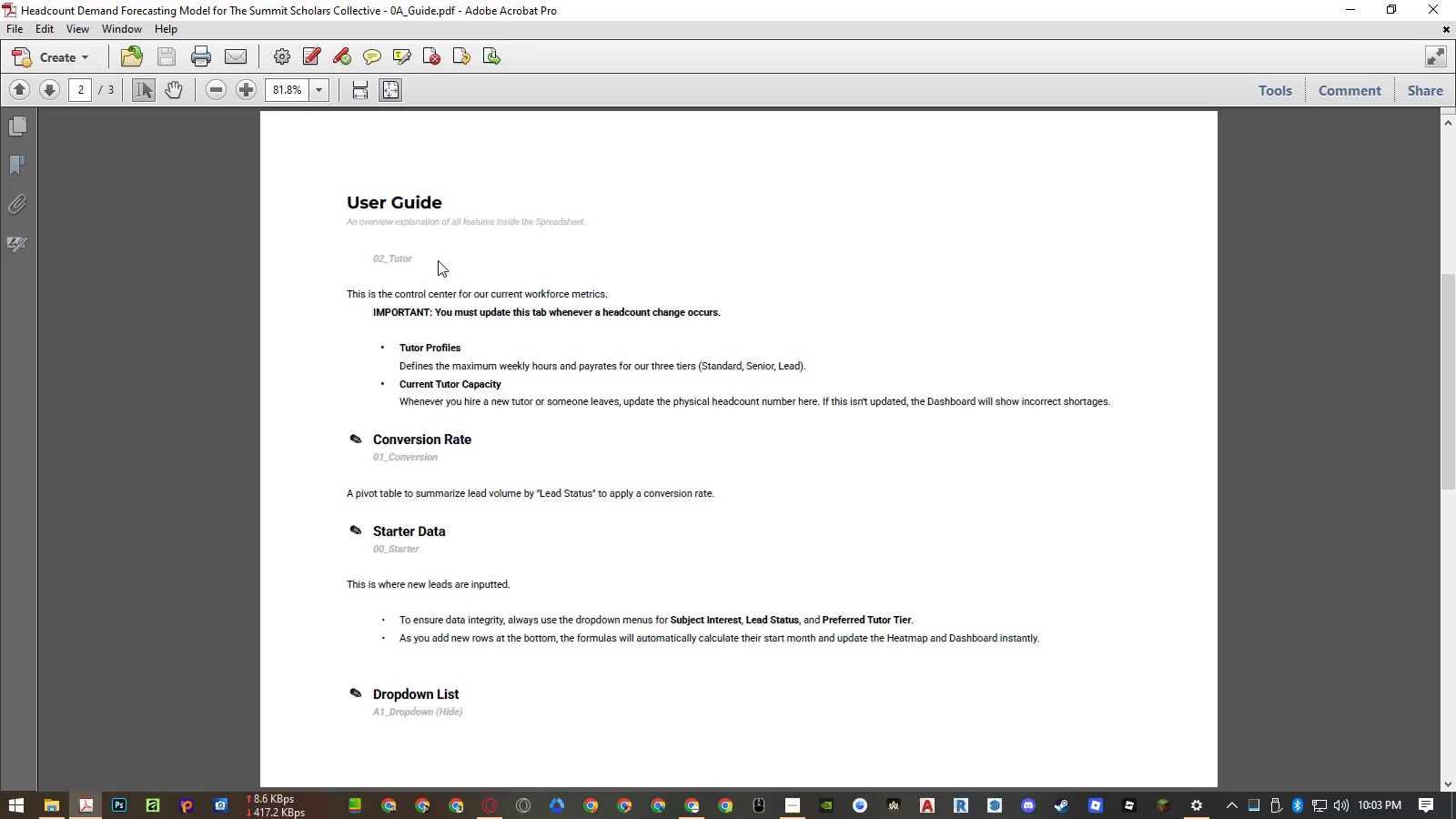 
scroll: coordinate [438, 260], scroll_direction: up, amount: 1.0
 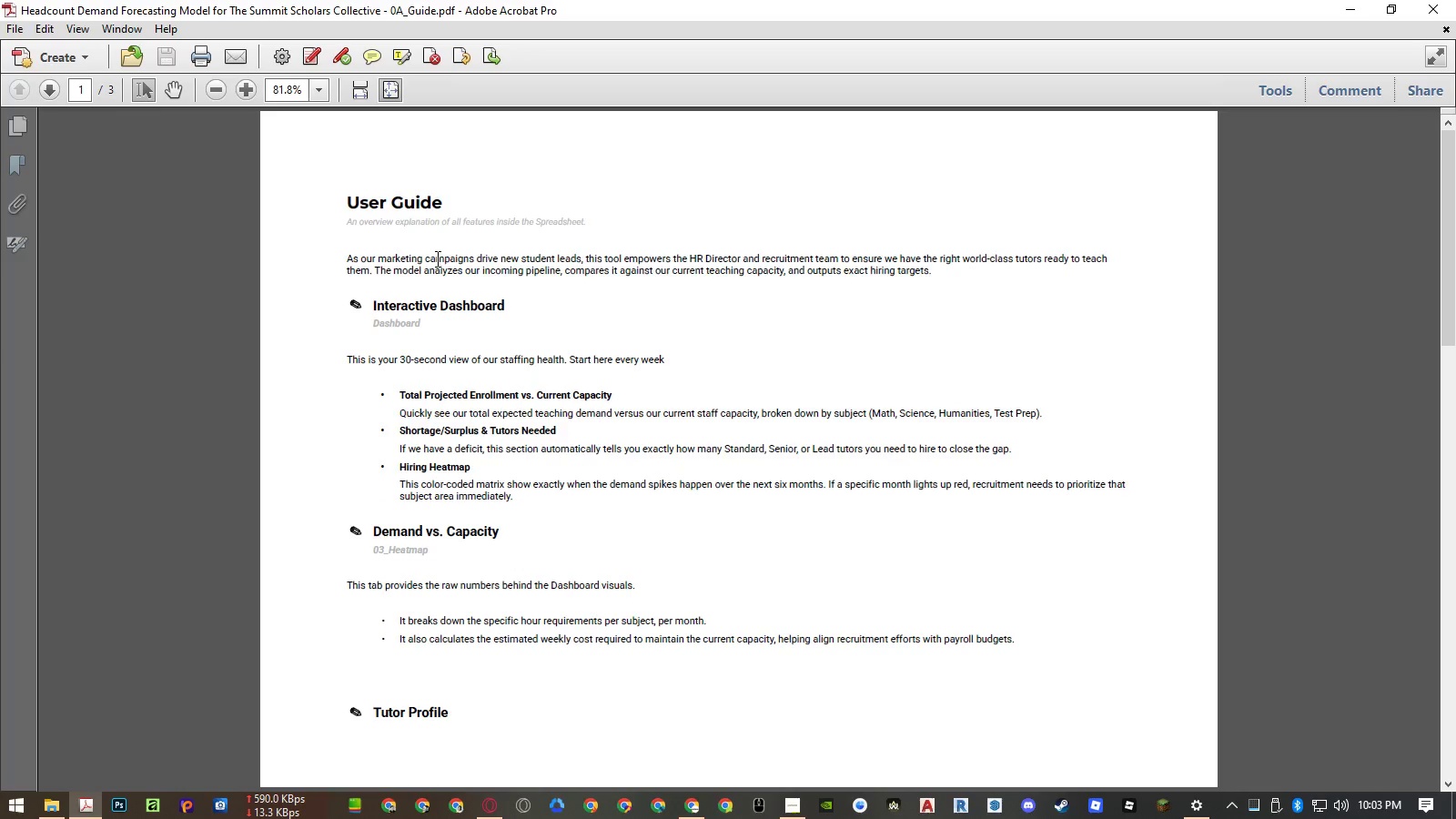 
scroll: coordinate [438, 260], scroll_direction: down, amount: 1.0
 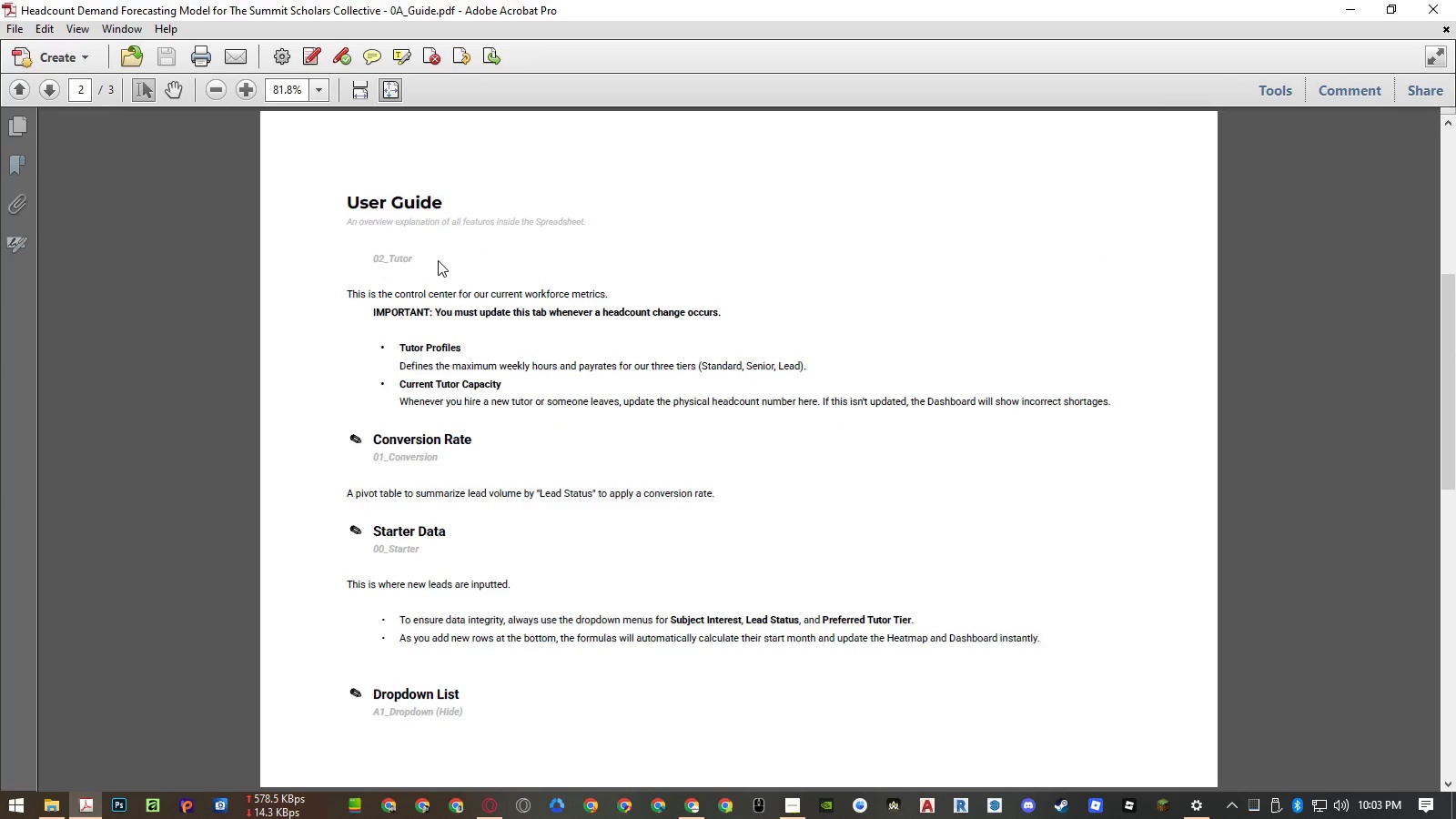 
scroll: coordinate [438, 260], scroll_direction: up, amount: 1.0
 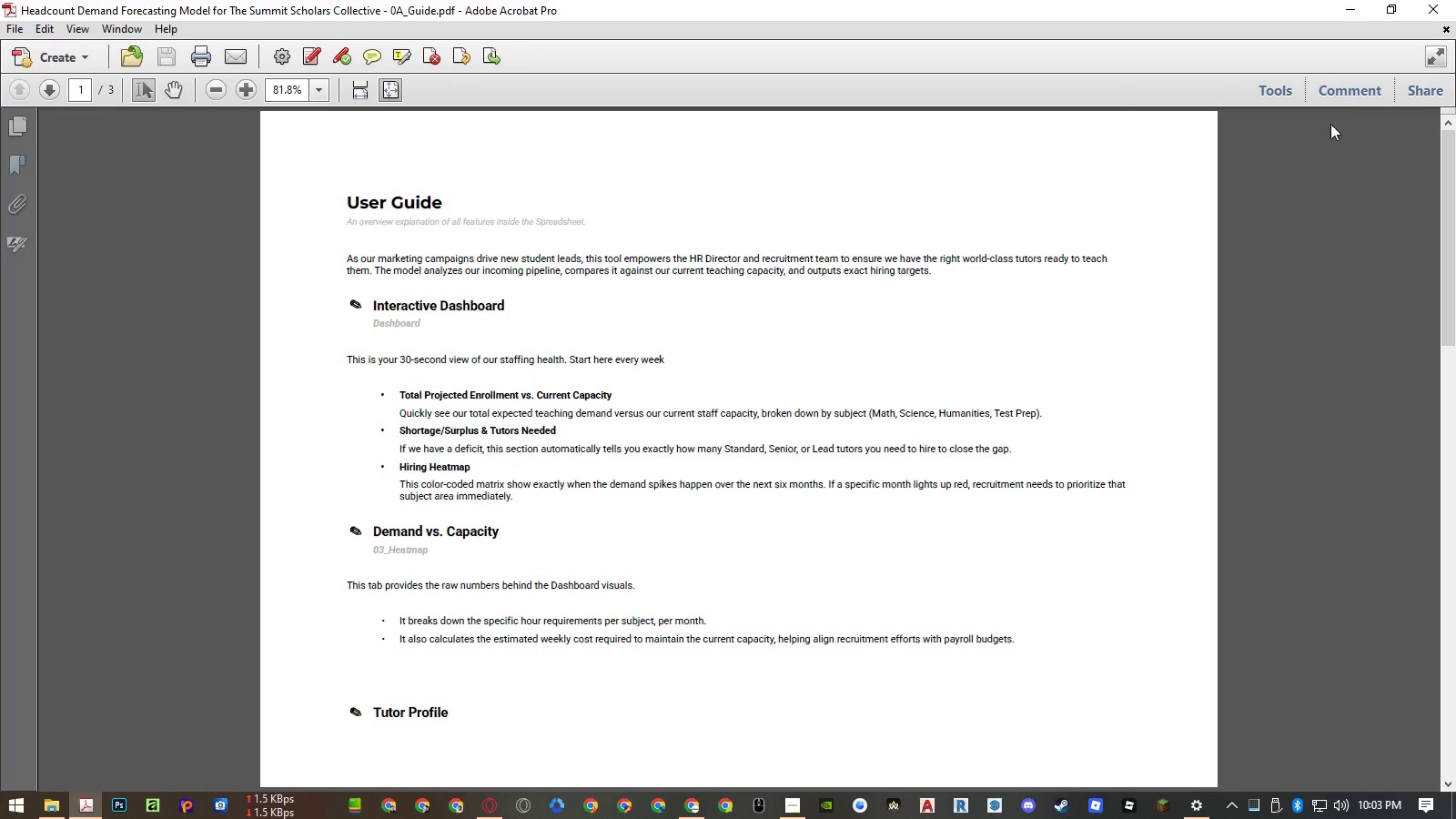 
left_click([1444, 4])
 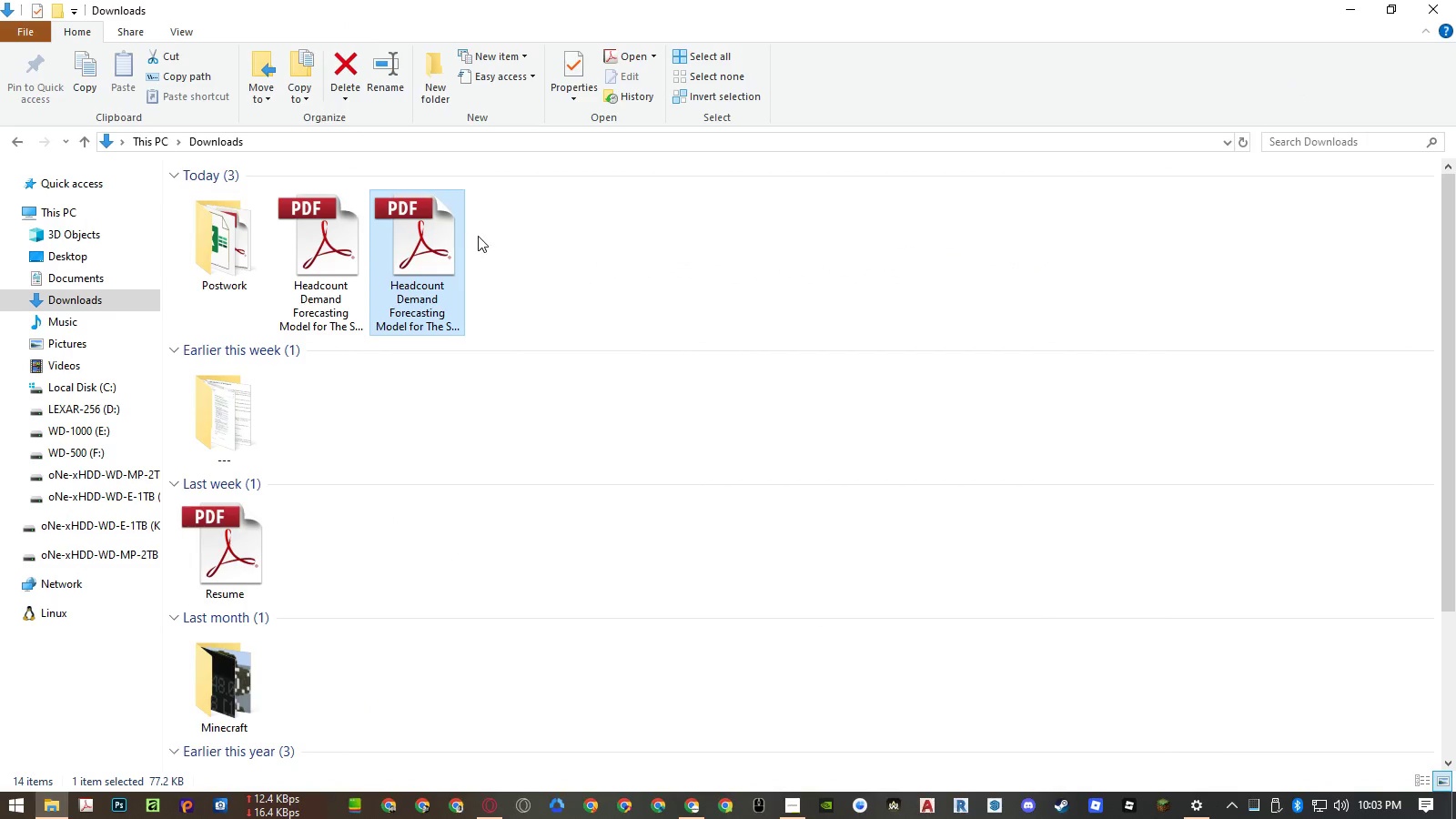 
left_click([446, 231])
 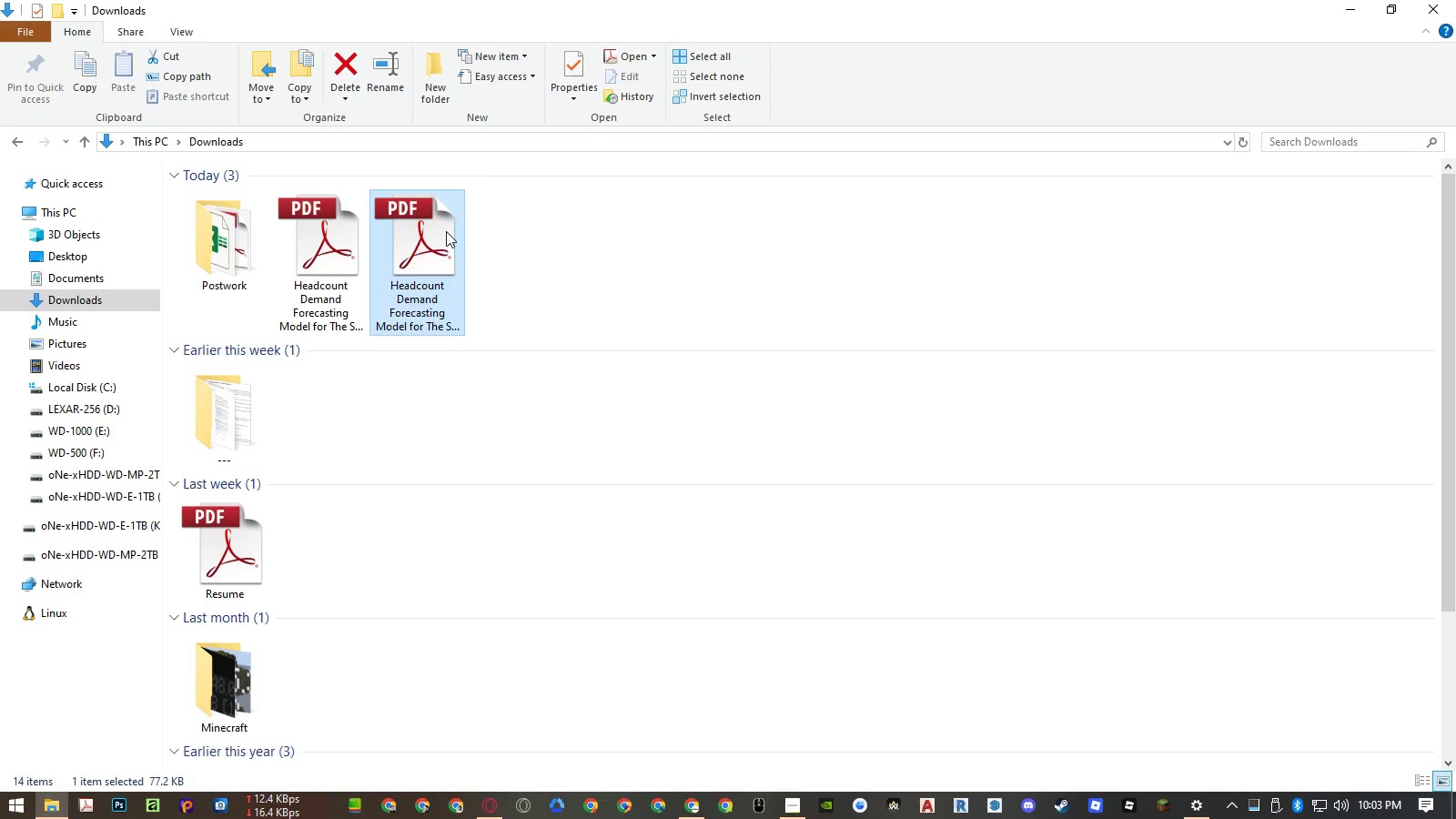 
key(Delete)
 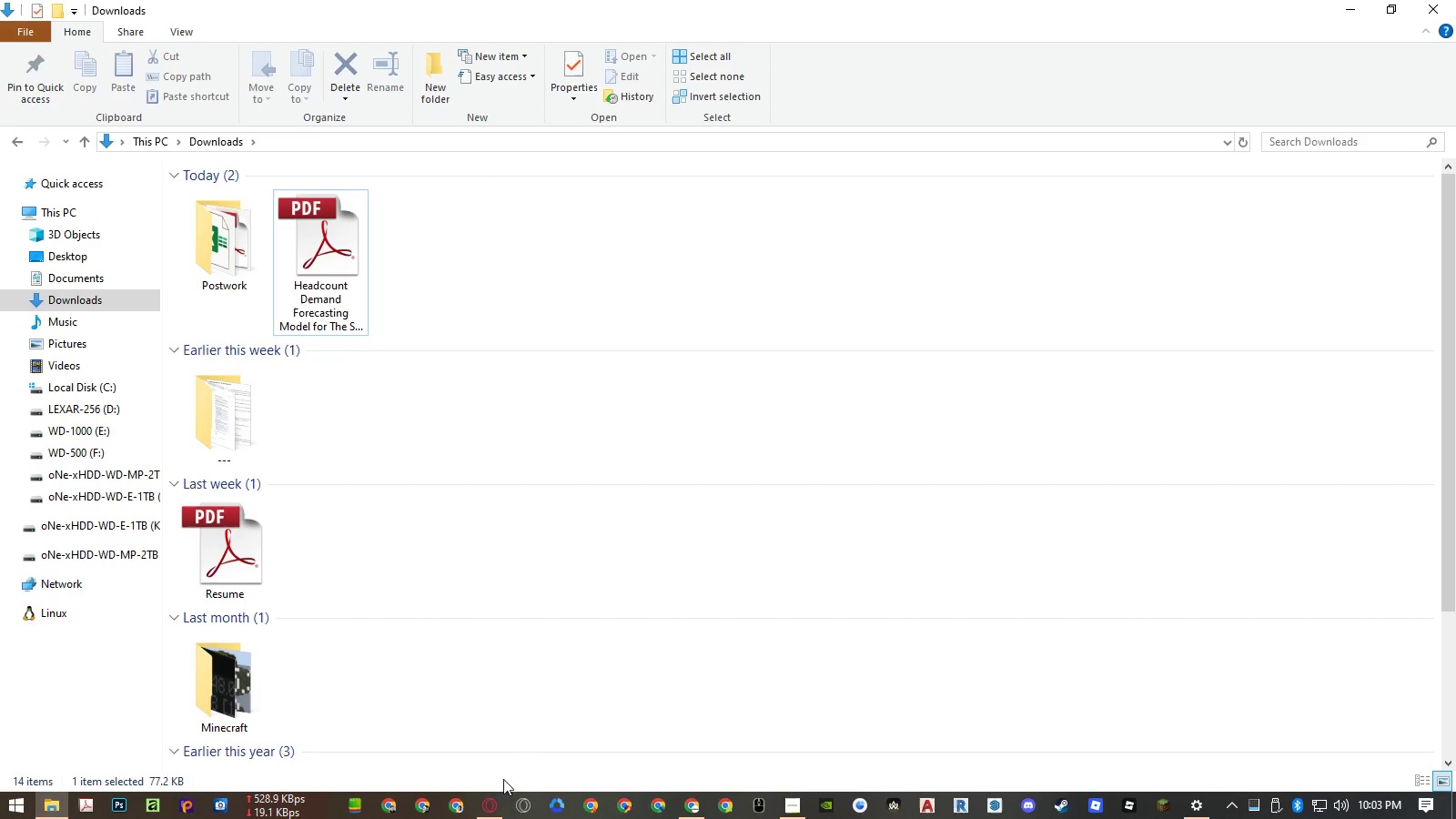 
left_click([695, 805])
 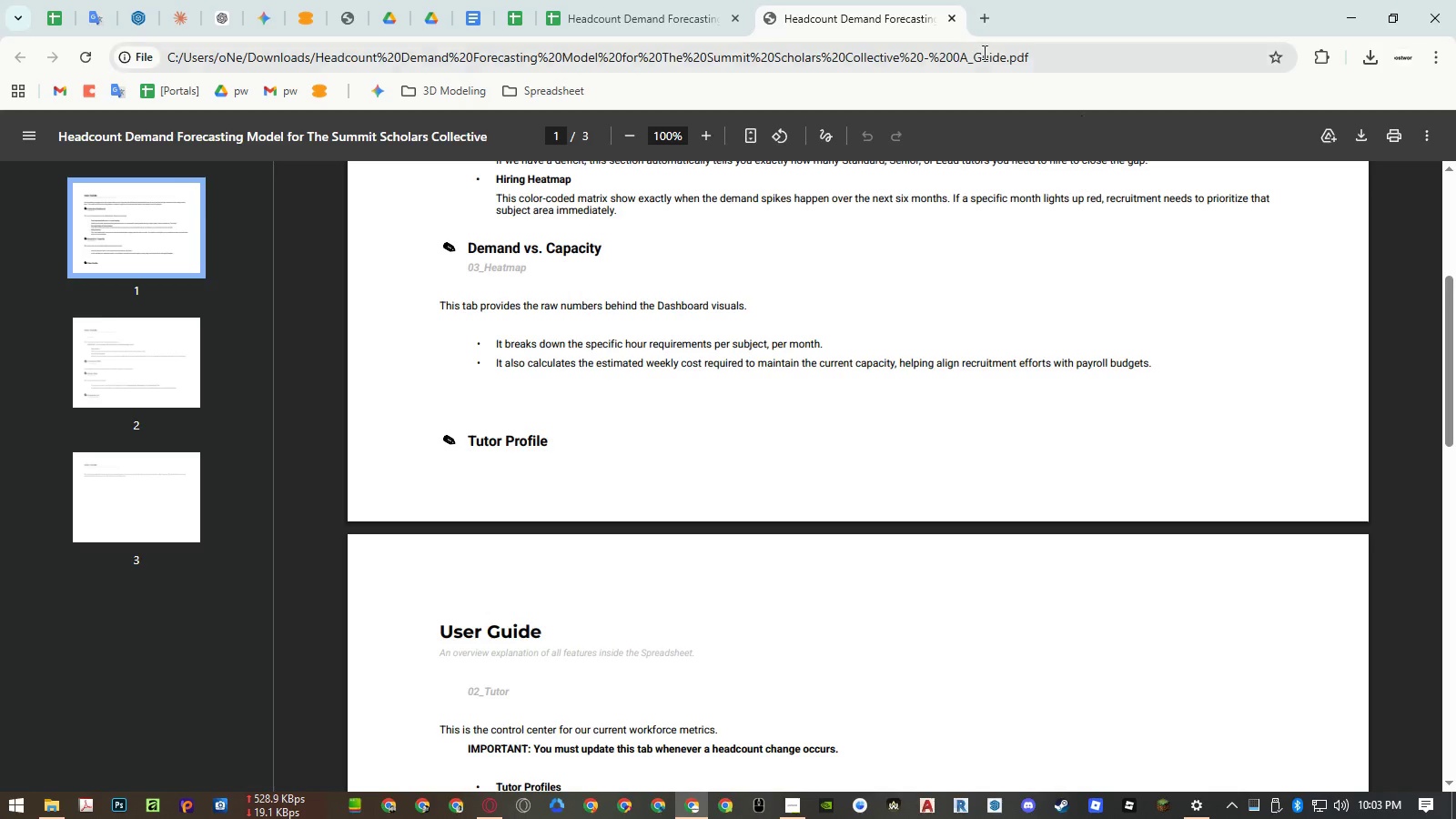 
middle_click([908, 15])
 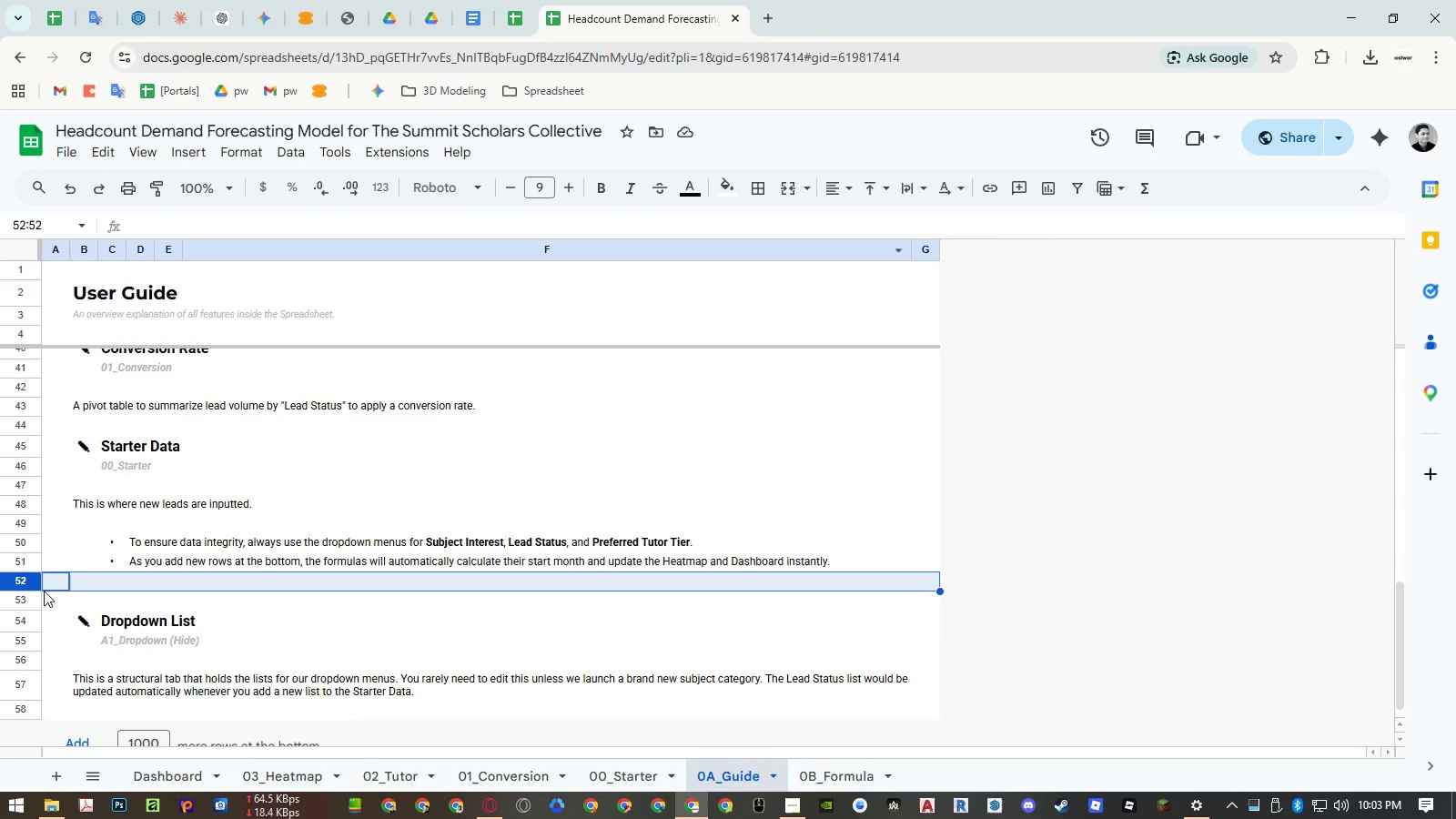 
right_click([29, 585])
 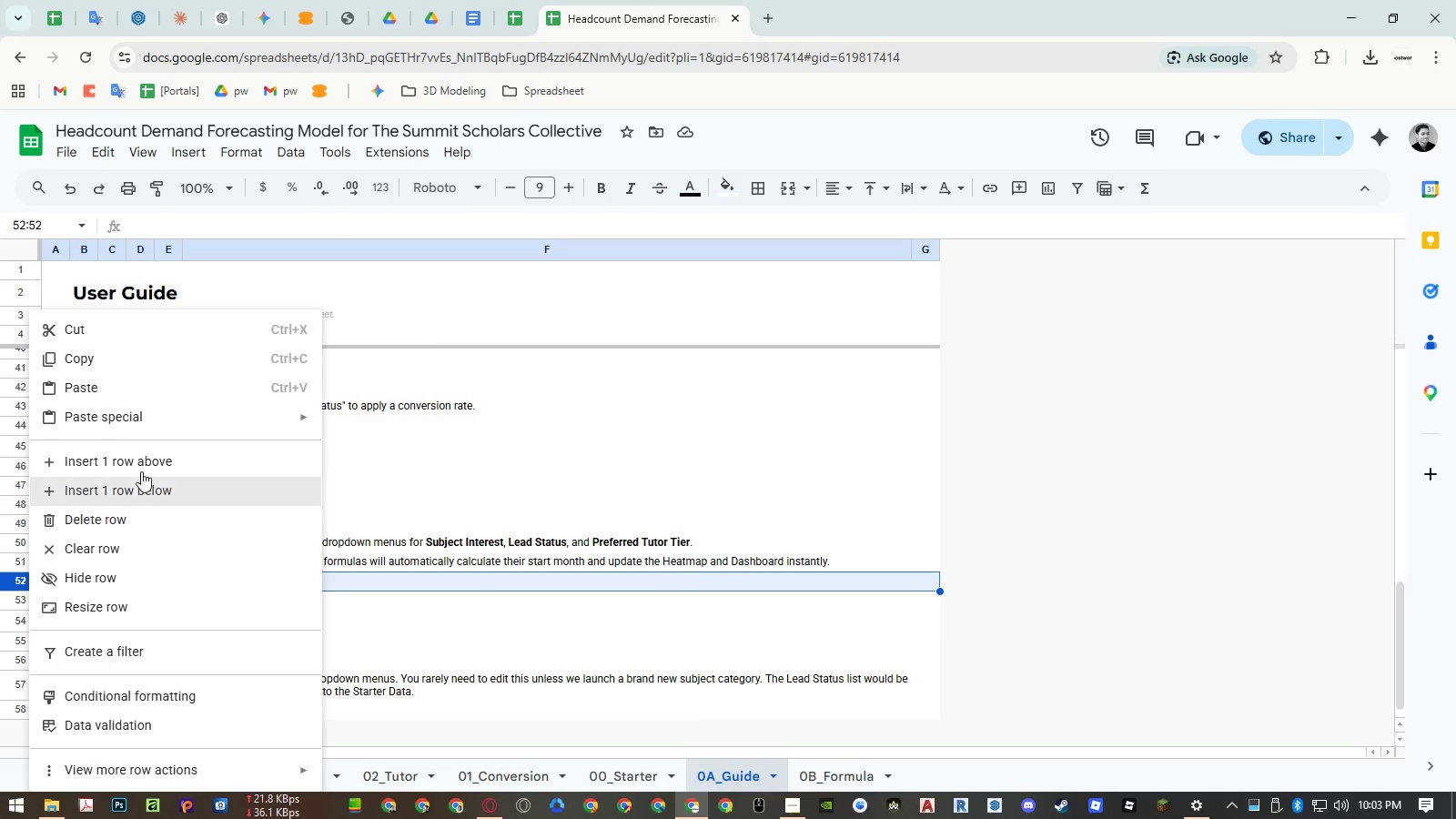 
left_click([144, 462])
 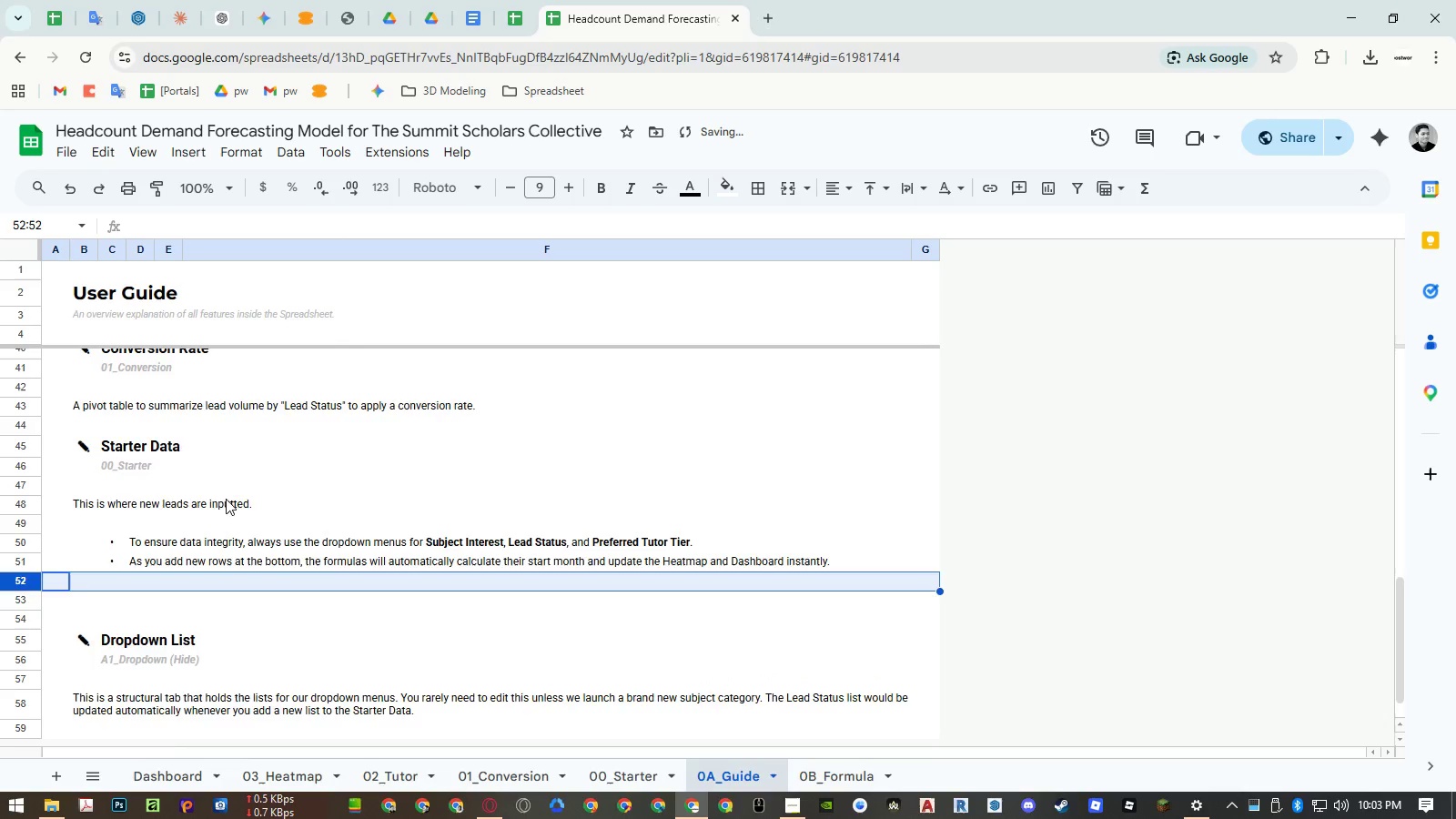 
scroll: coordinate [207, 500], scroll_direction: up, amount: 4.0
 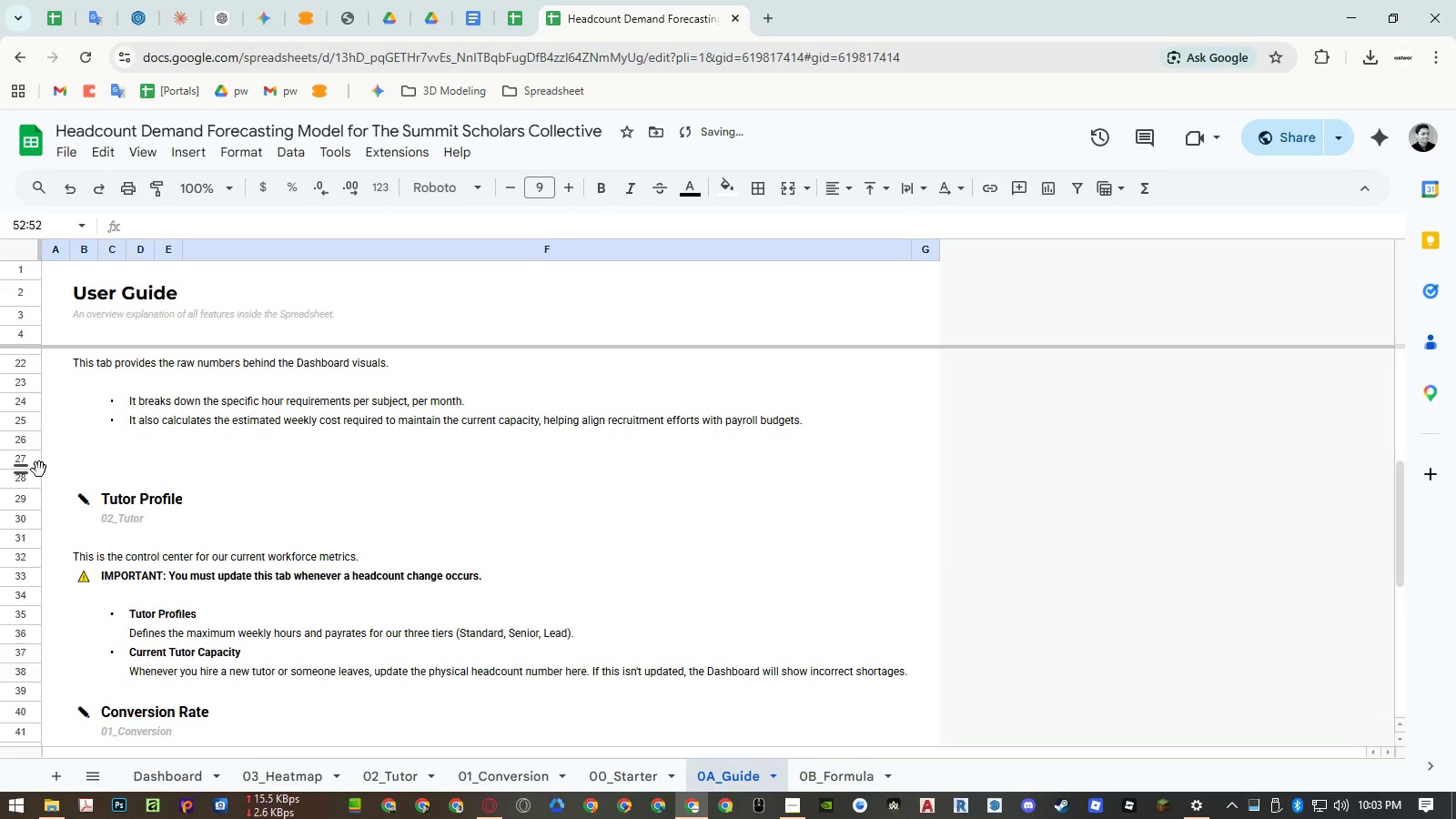 
right_click([28, 460])
 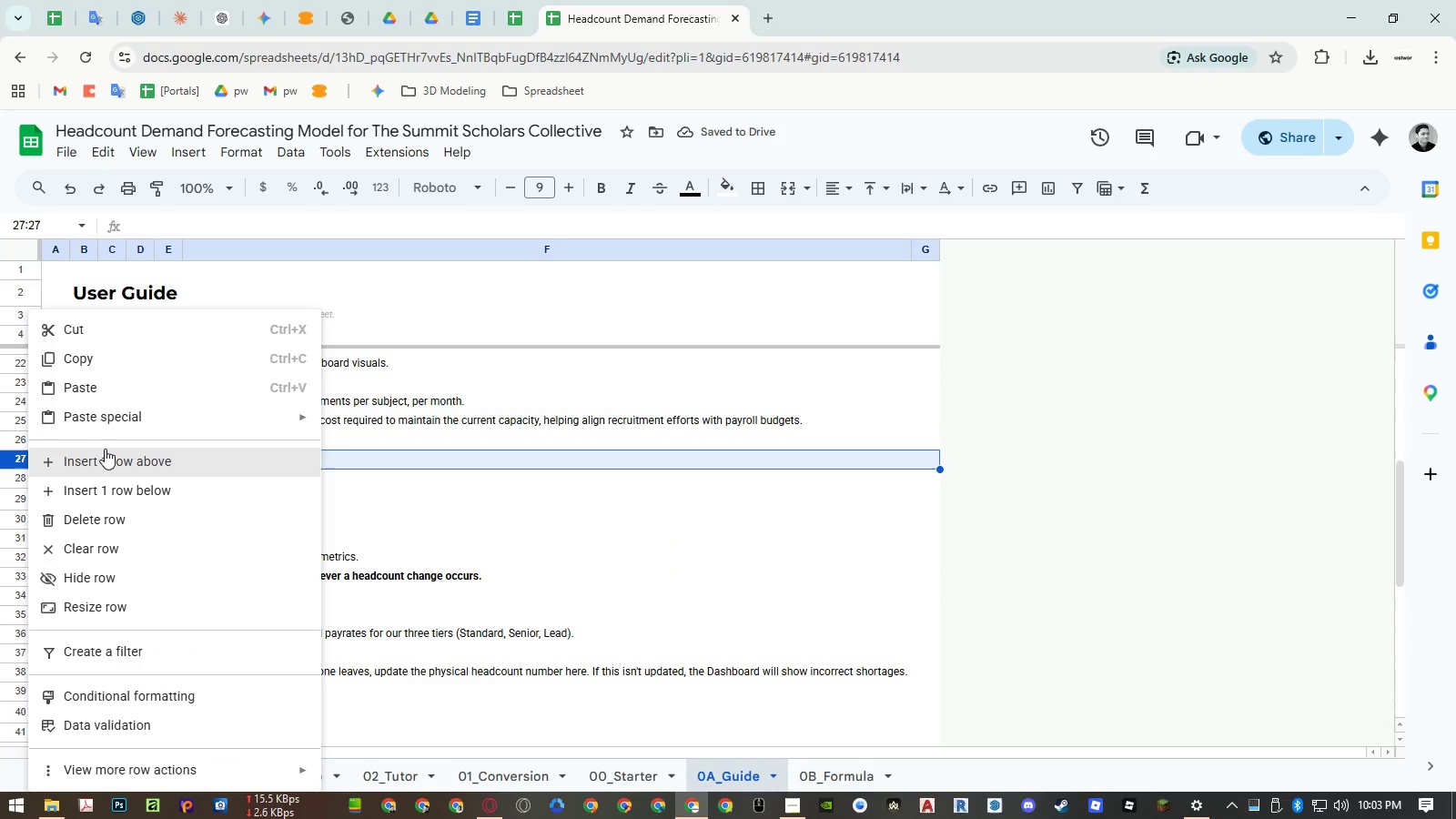 
left_click([106, 449])
 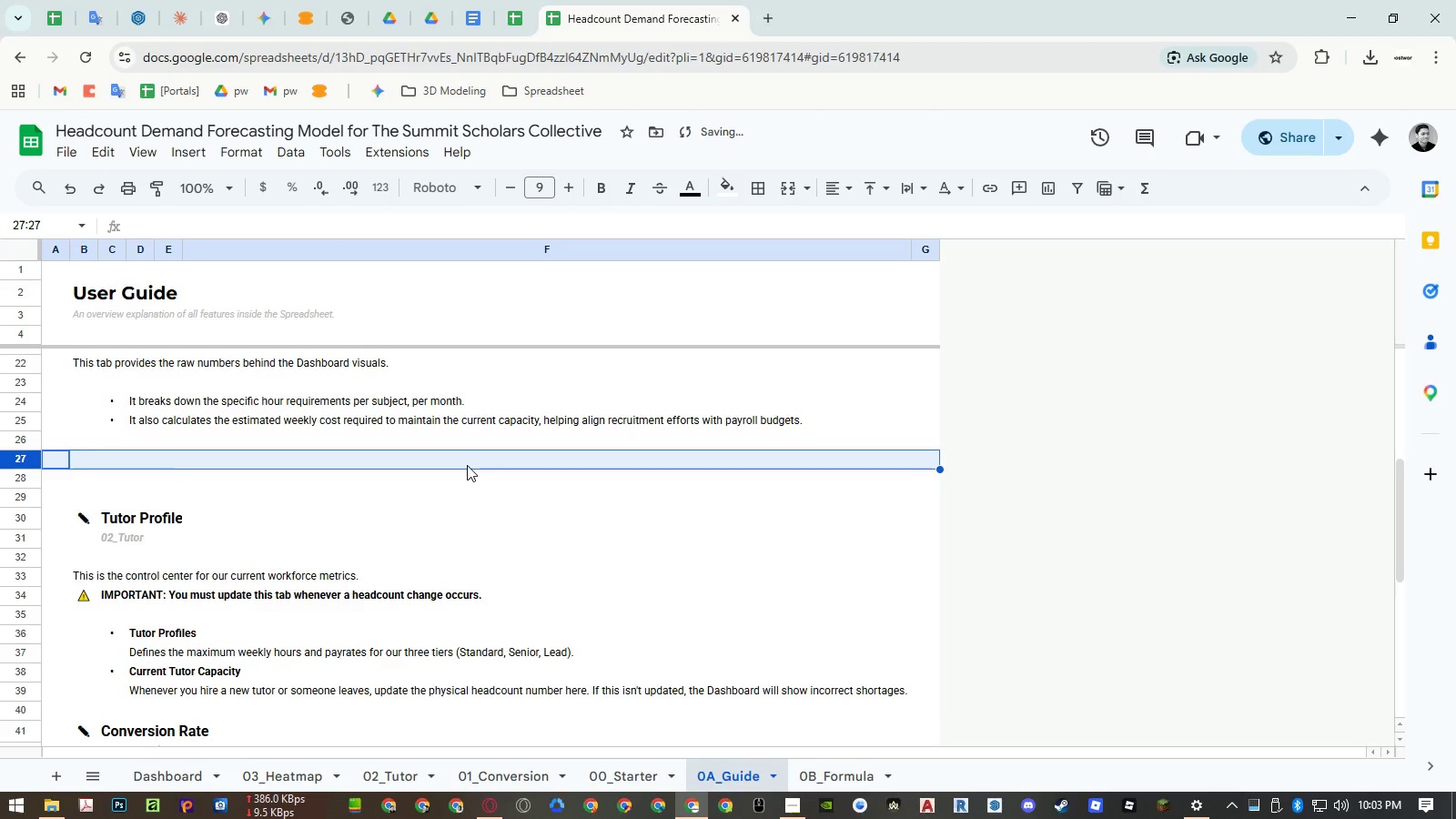 
key(Alt+AltLeft)
 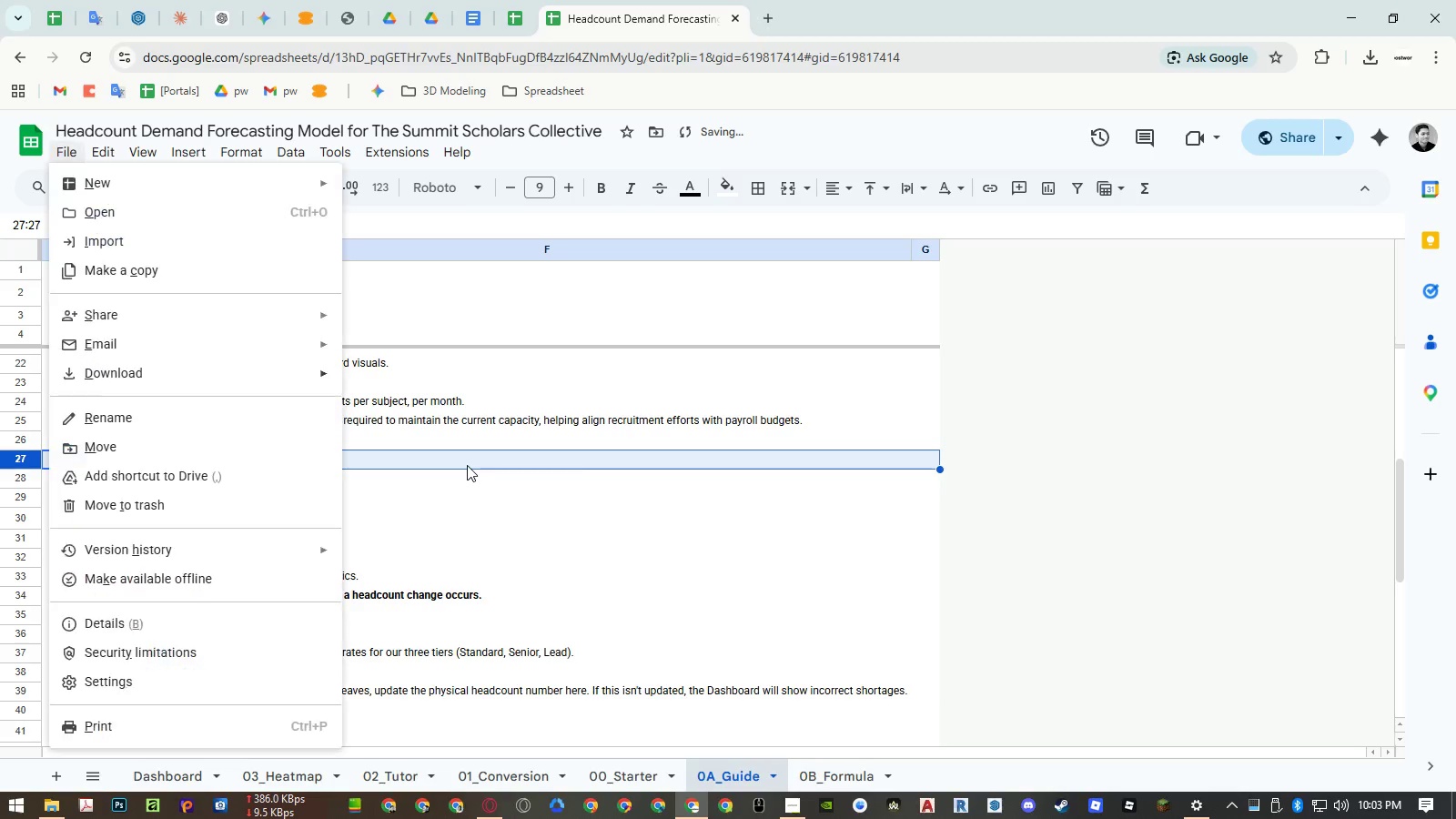 
type(fdp)
 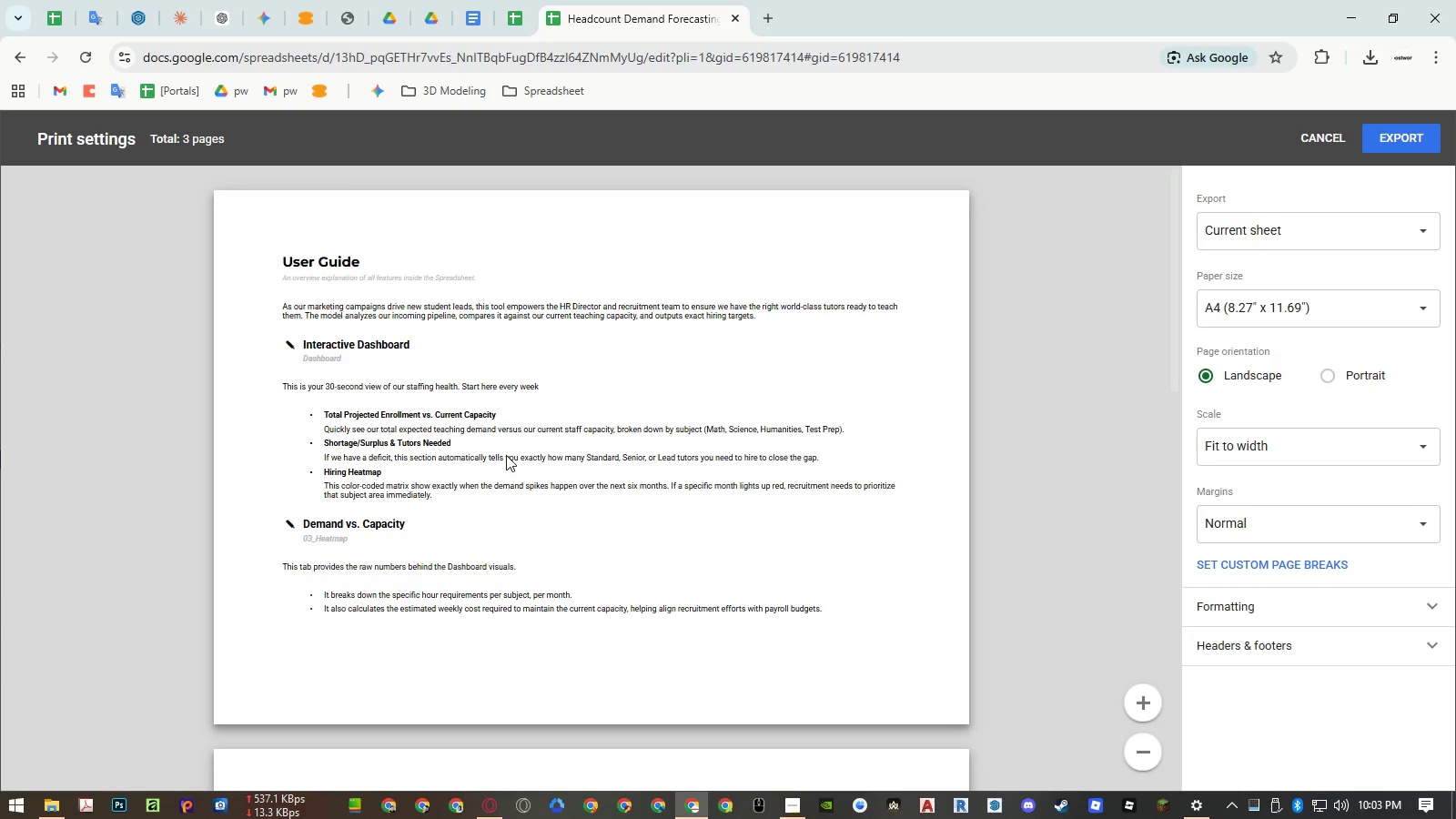 
scroll: coordinate [506, 454], scroll_direction: down, amount: 9.0
 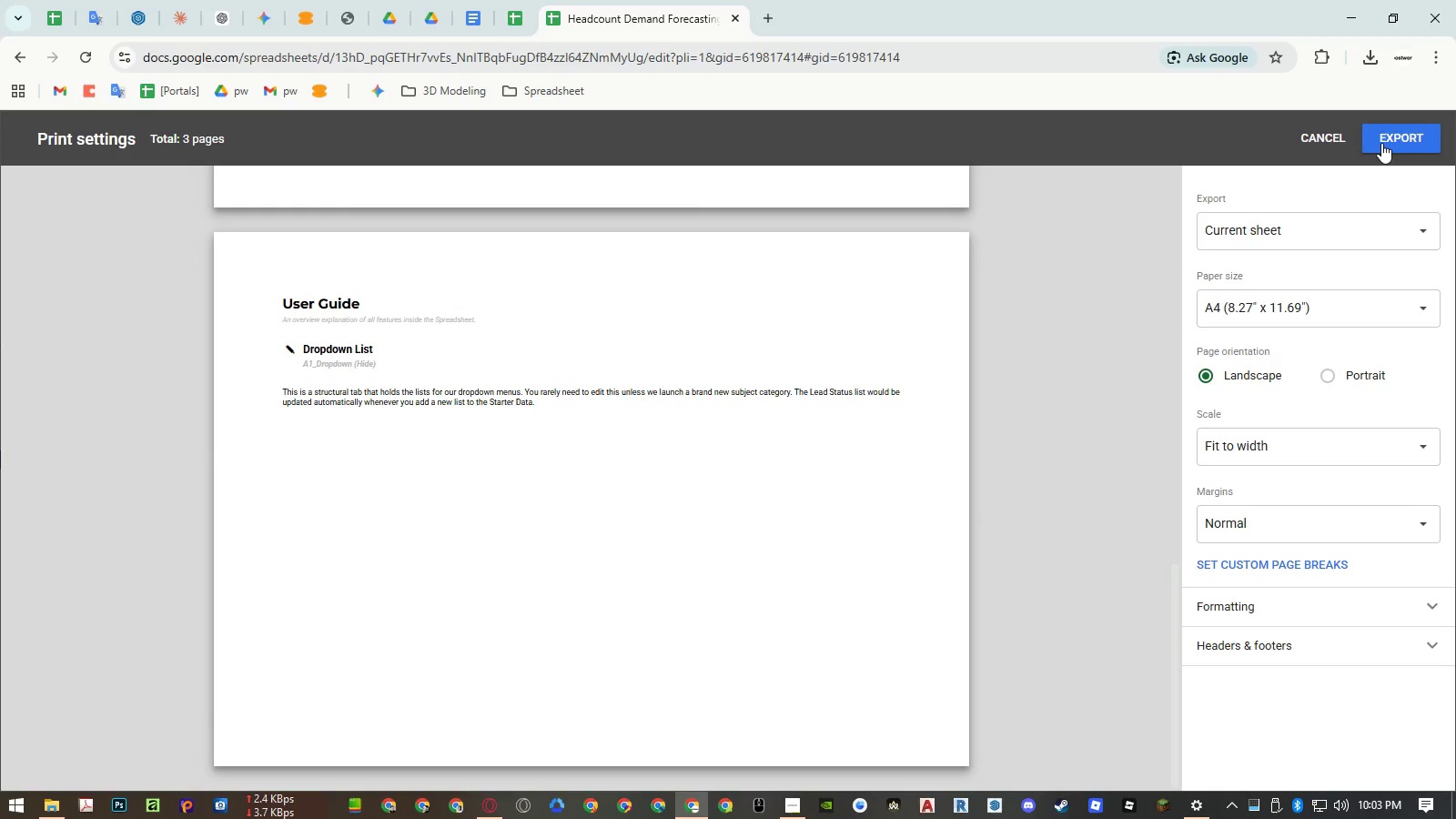 
left_click([1381, 143])
 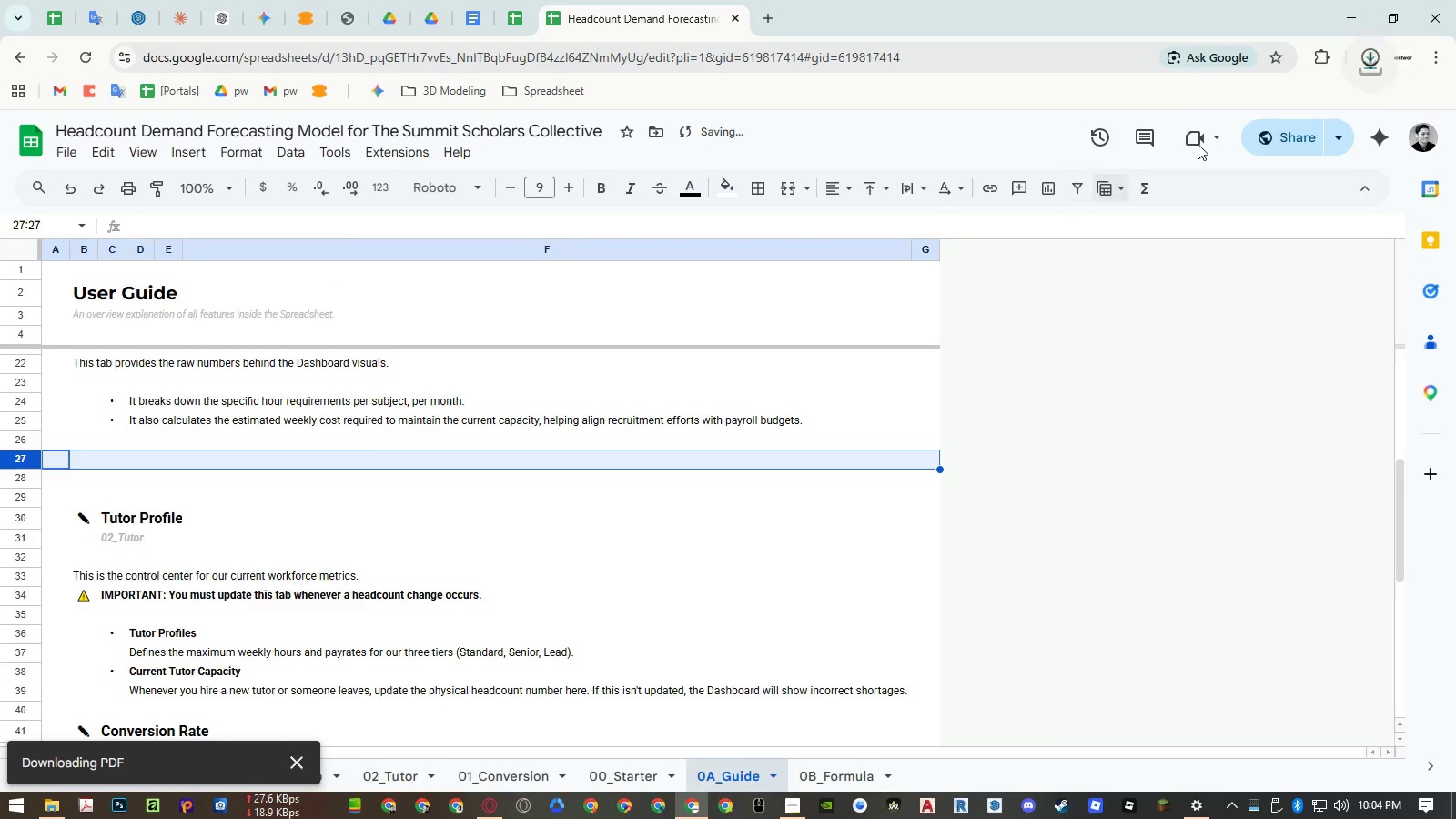 
left_click([1214, 114])
 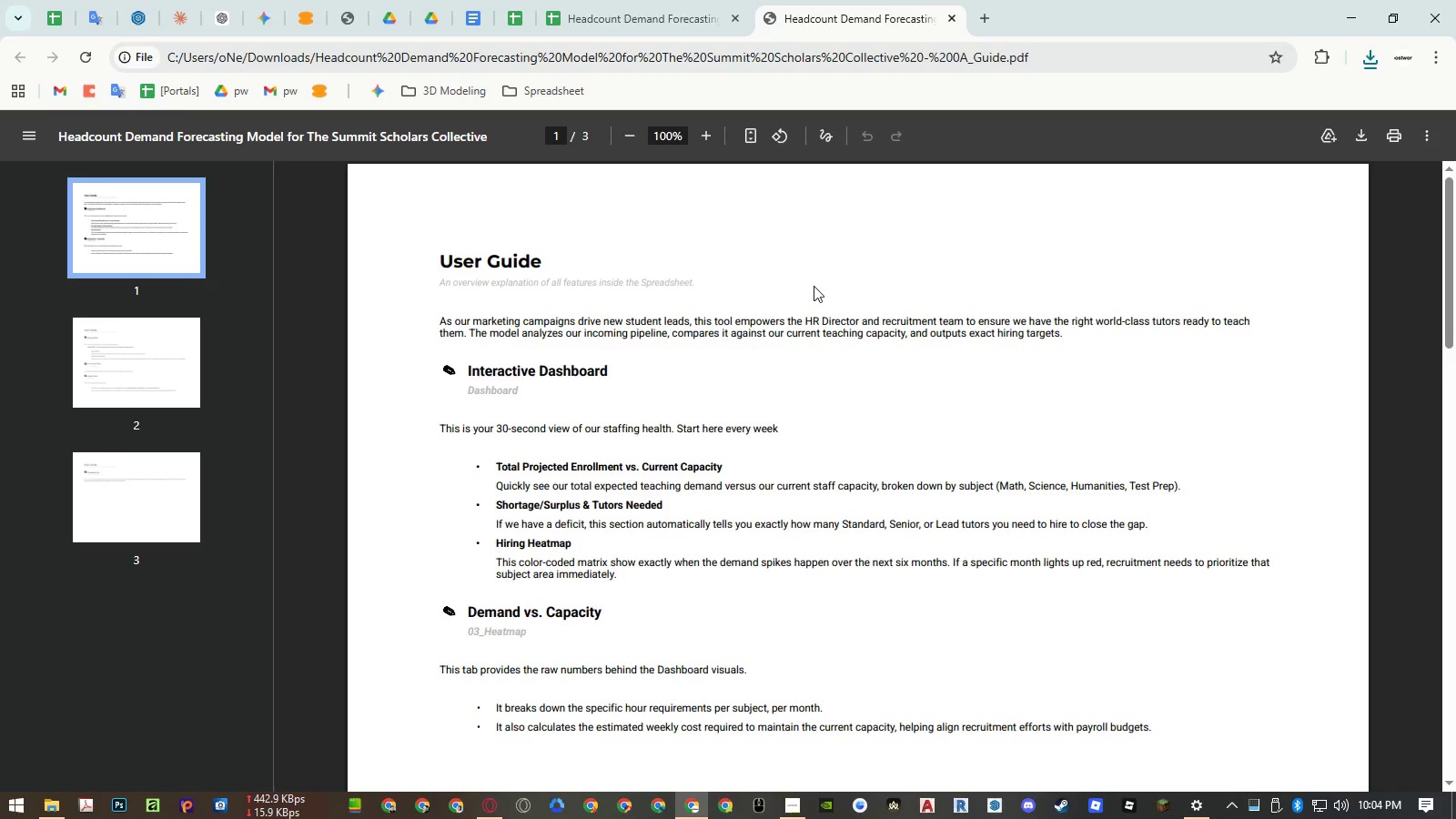 
scroll: coordinate [814, 286], scroll_direction: down, amount: 12.0
 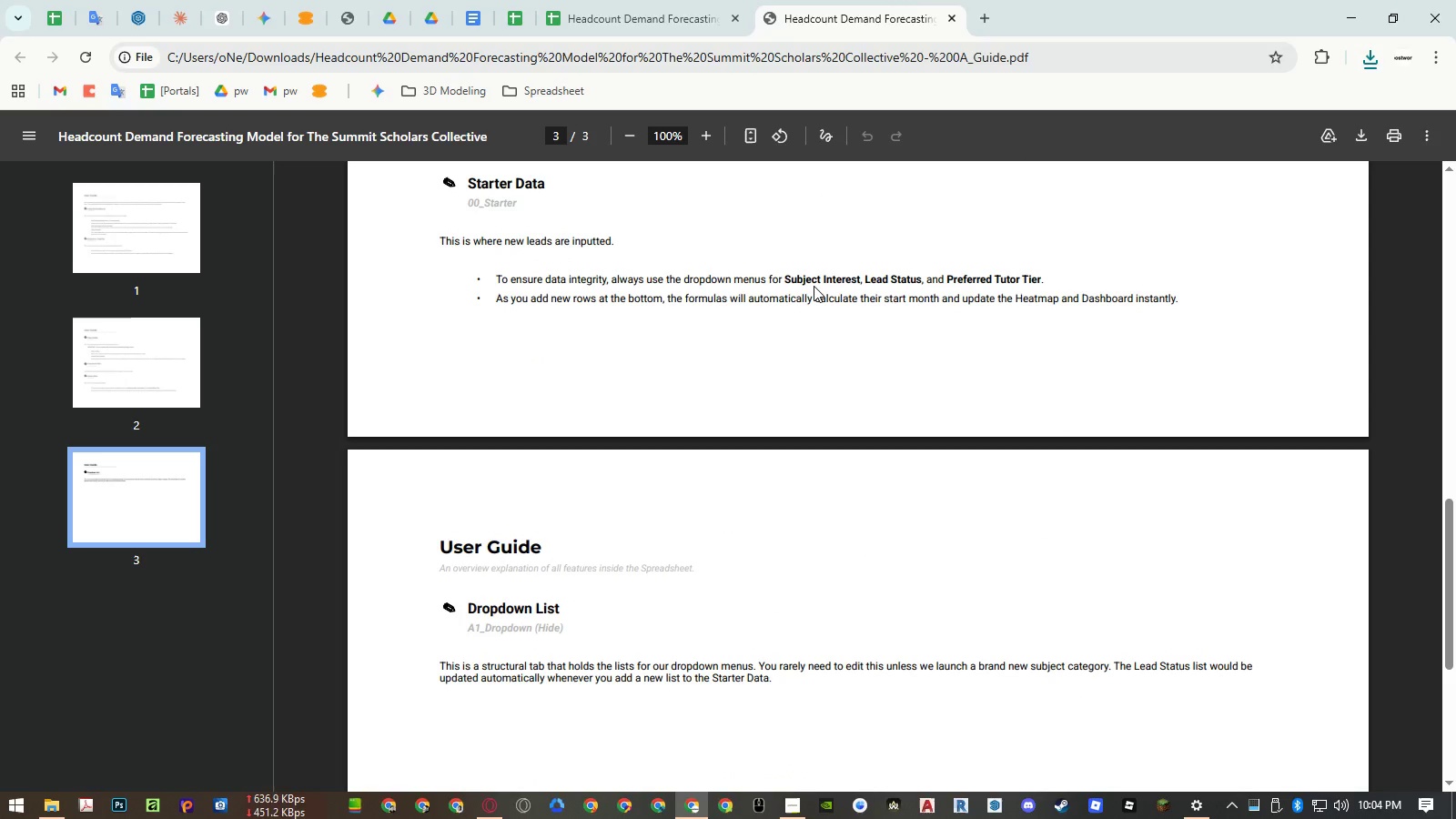 
scroll: coordinate [814, 286], scroll_direction: up, amount: 5.0
 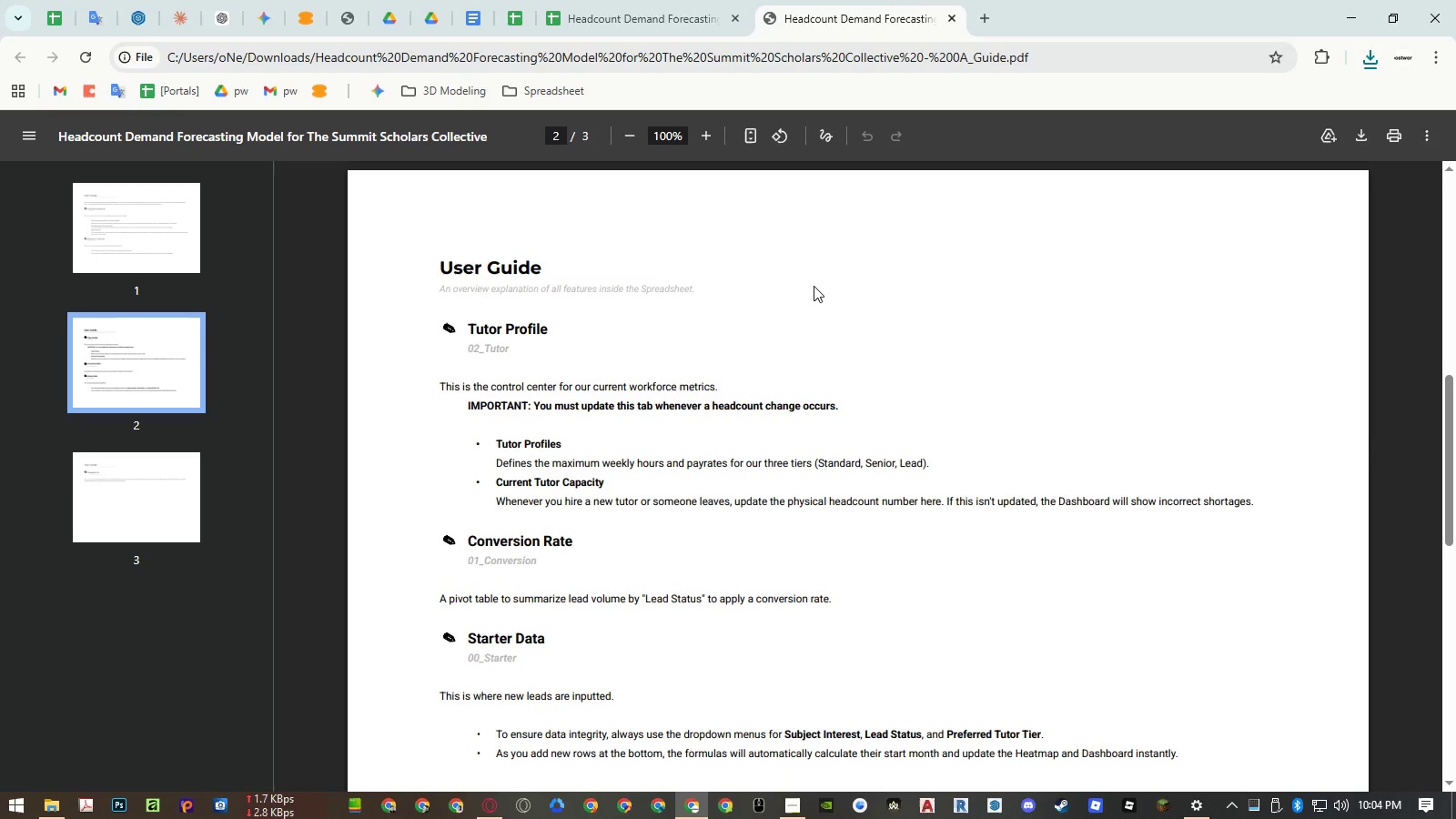 
key(Escape)
 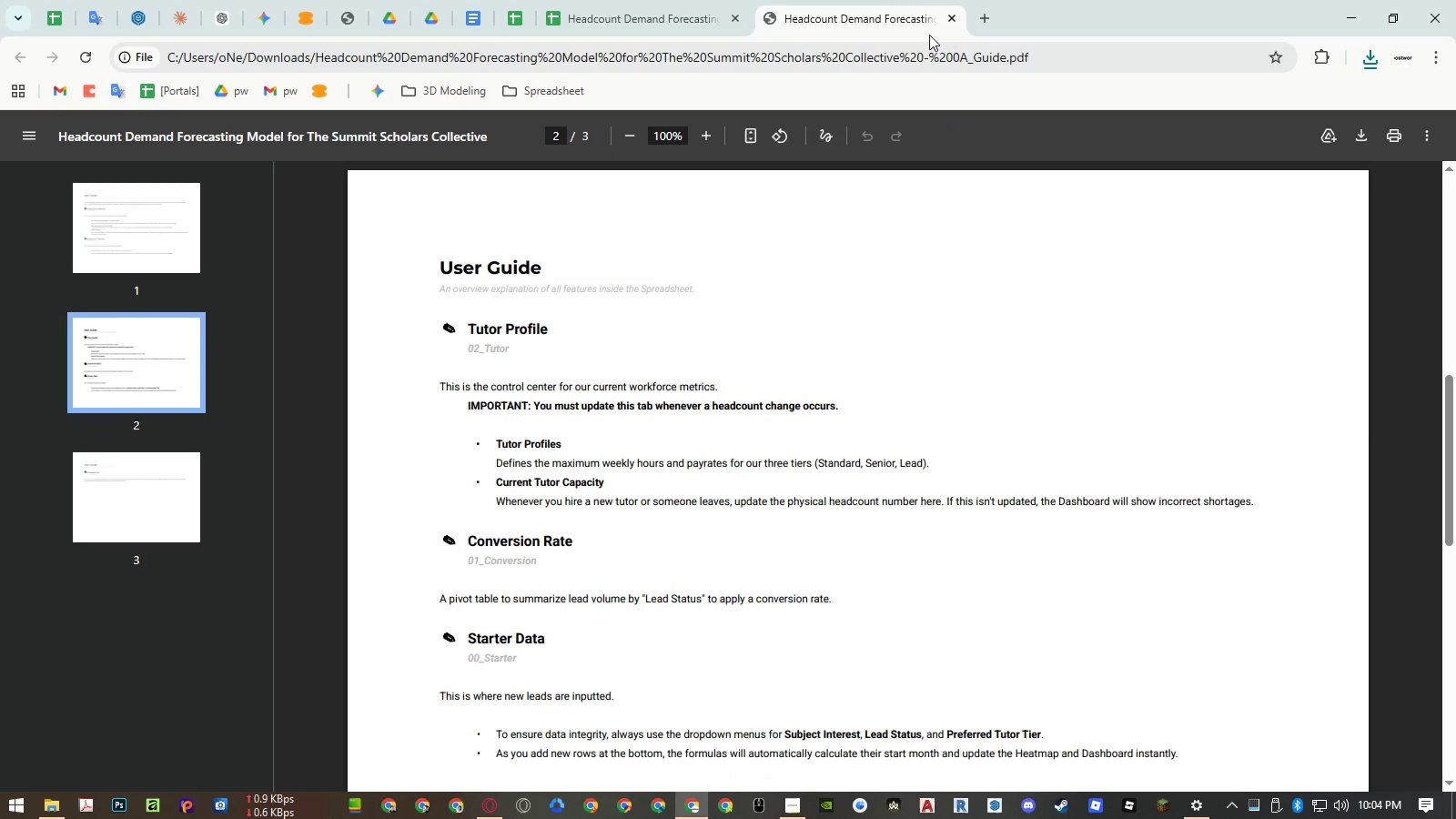 
middle_click([929, 18])
 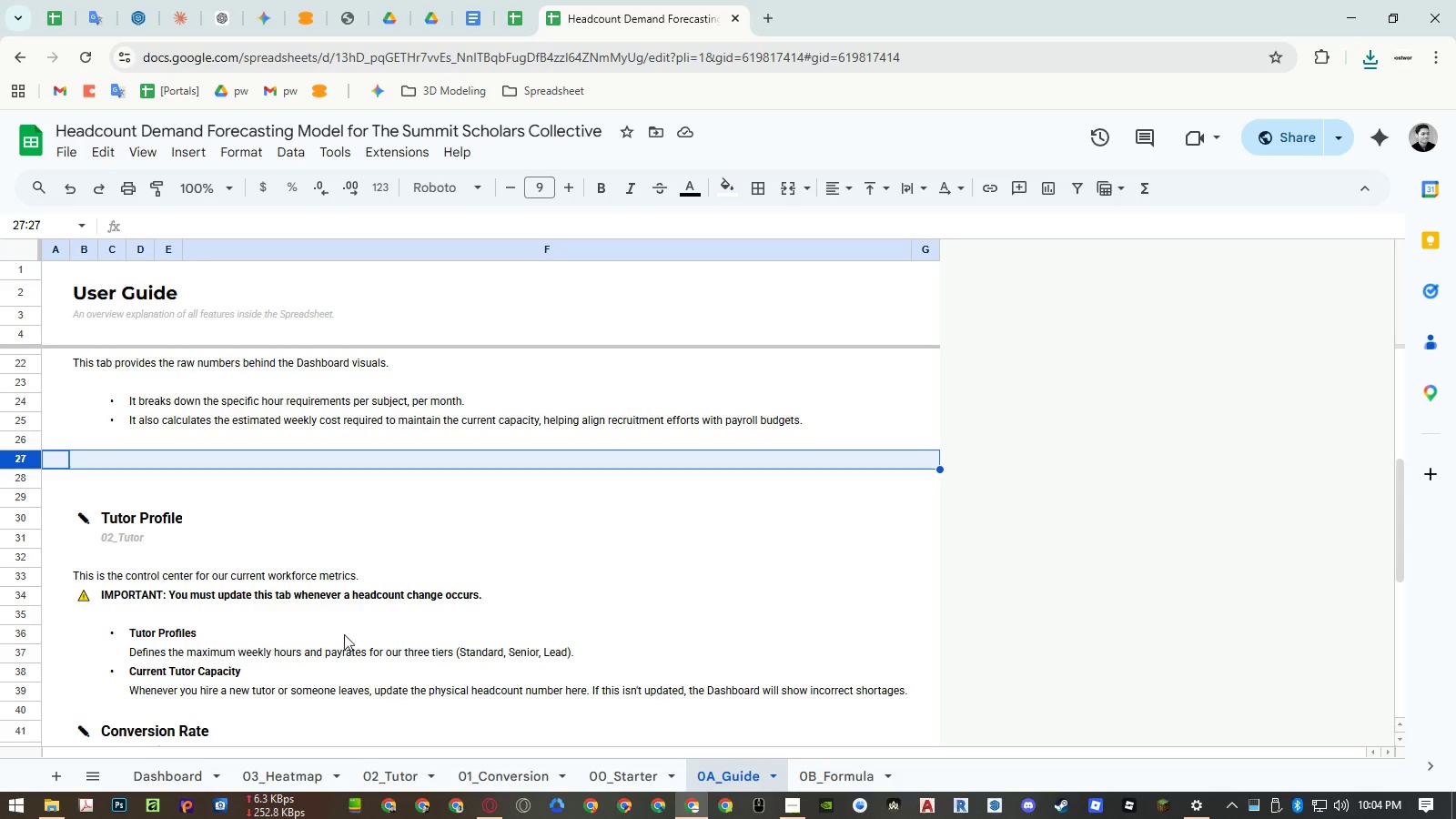 
left_click([51, 805])
 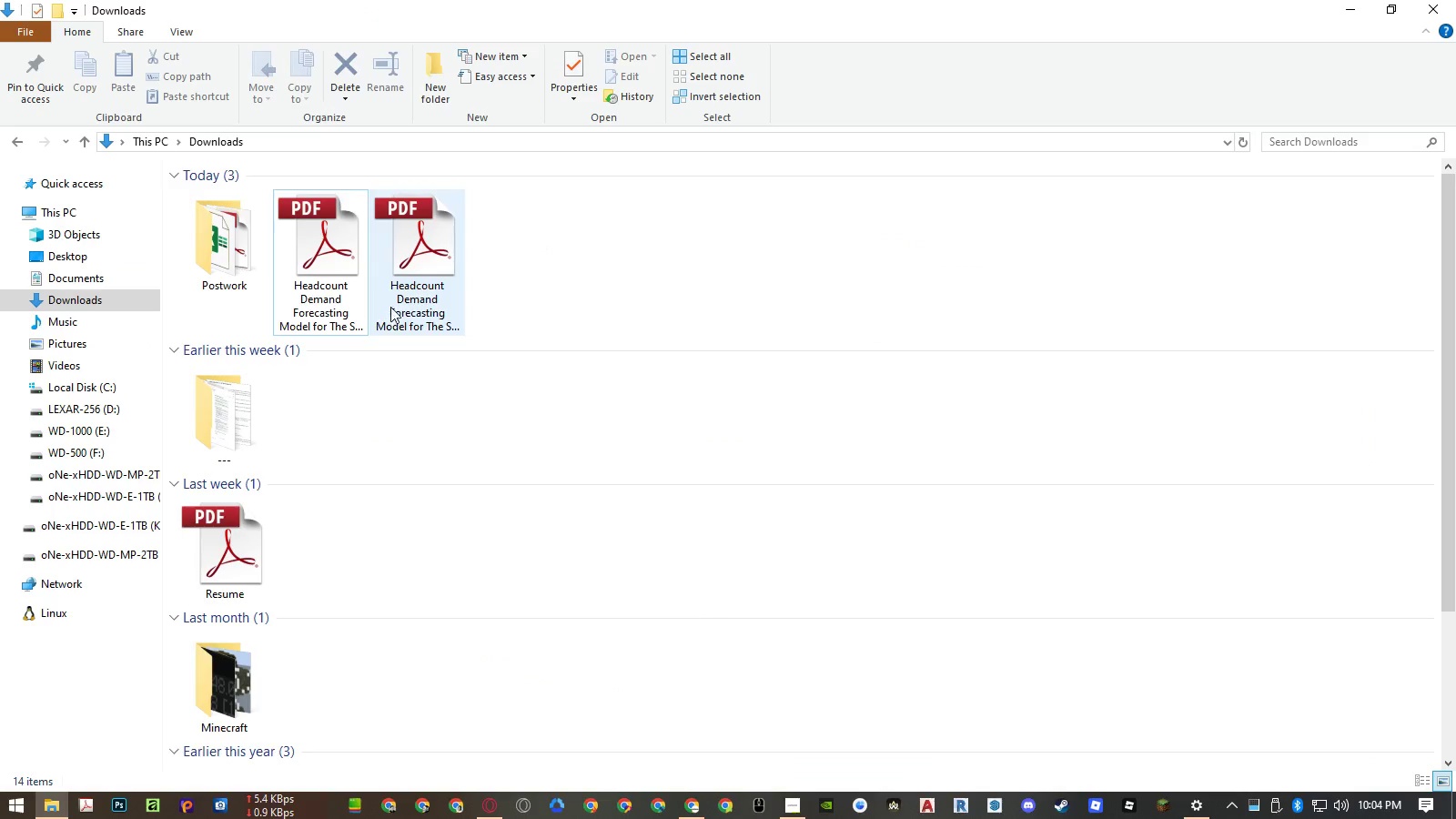 
double_click([390, 307])
 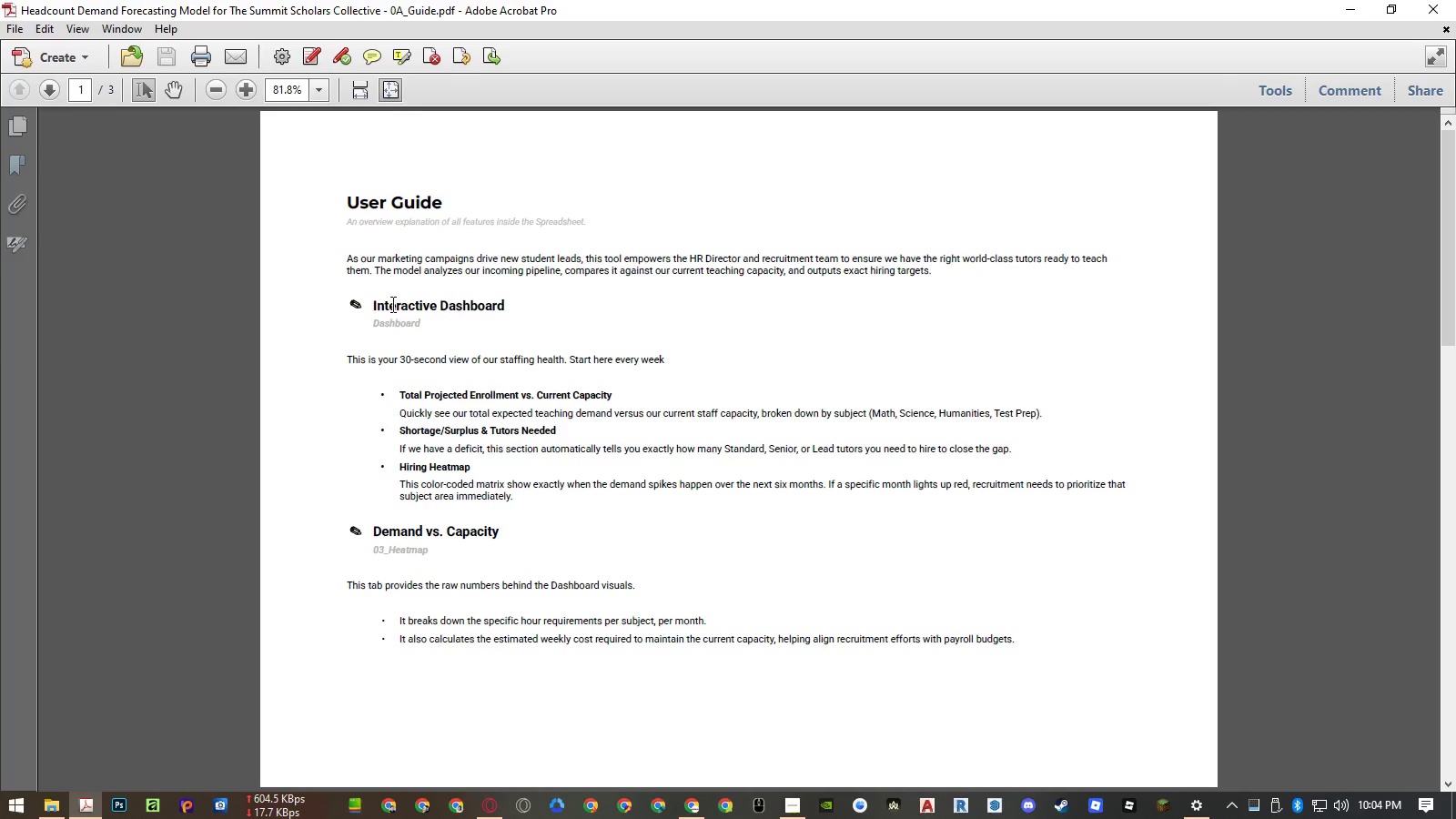 
scroll: coordinate [491, 307], scroll_direction: down, amount: 1.0
 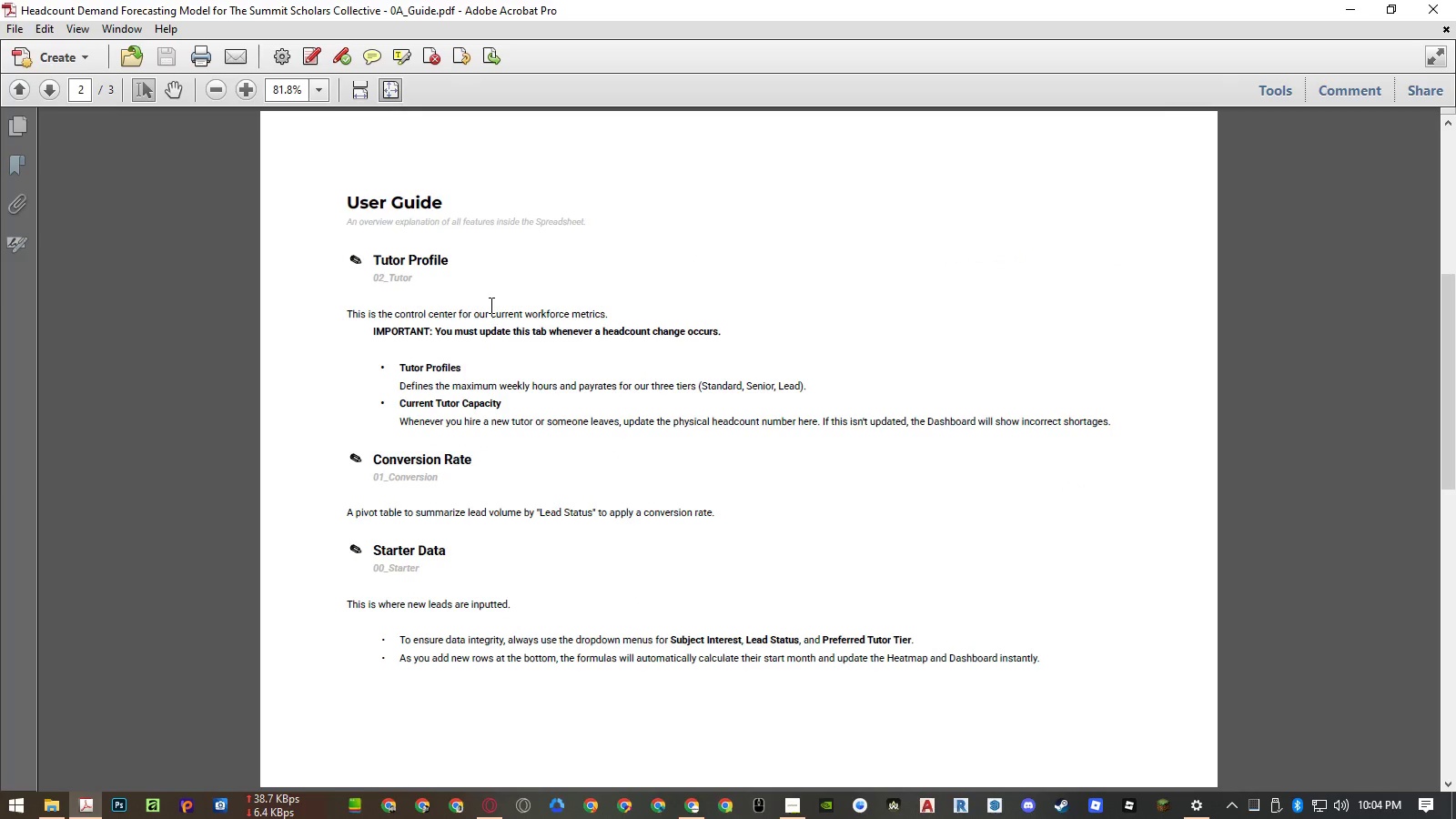 
scroll: coordinate [491, 307], scroll_direction: up, amount: 1.0
 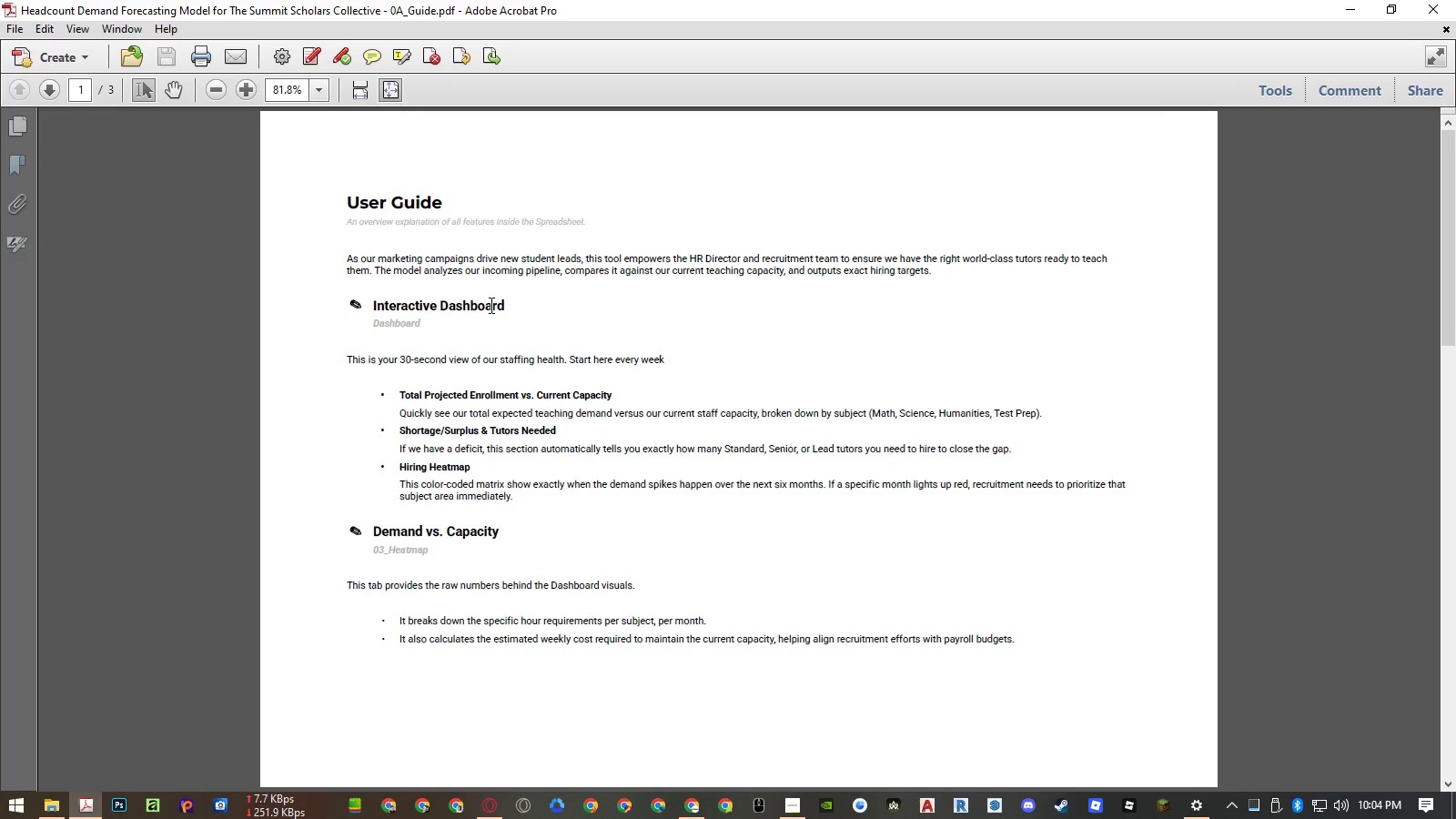 
scroll: coordinate [491, 307], scroll_direction: down, amount: 1.0
 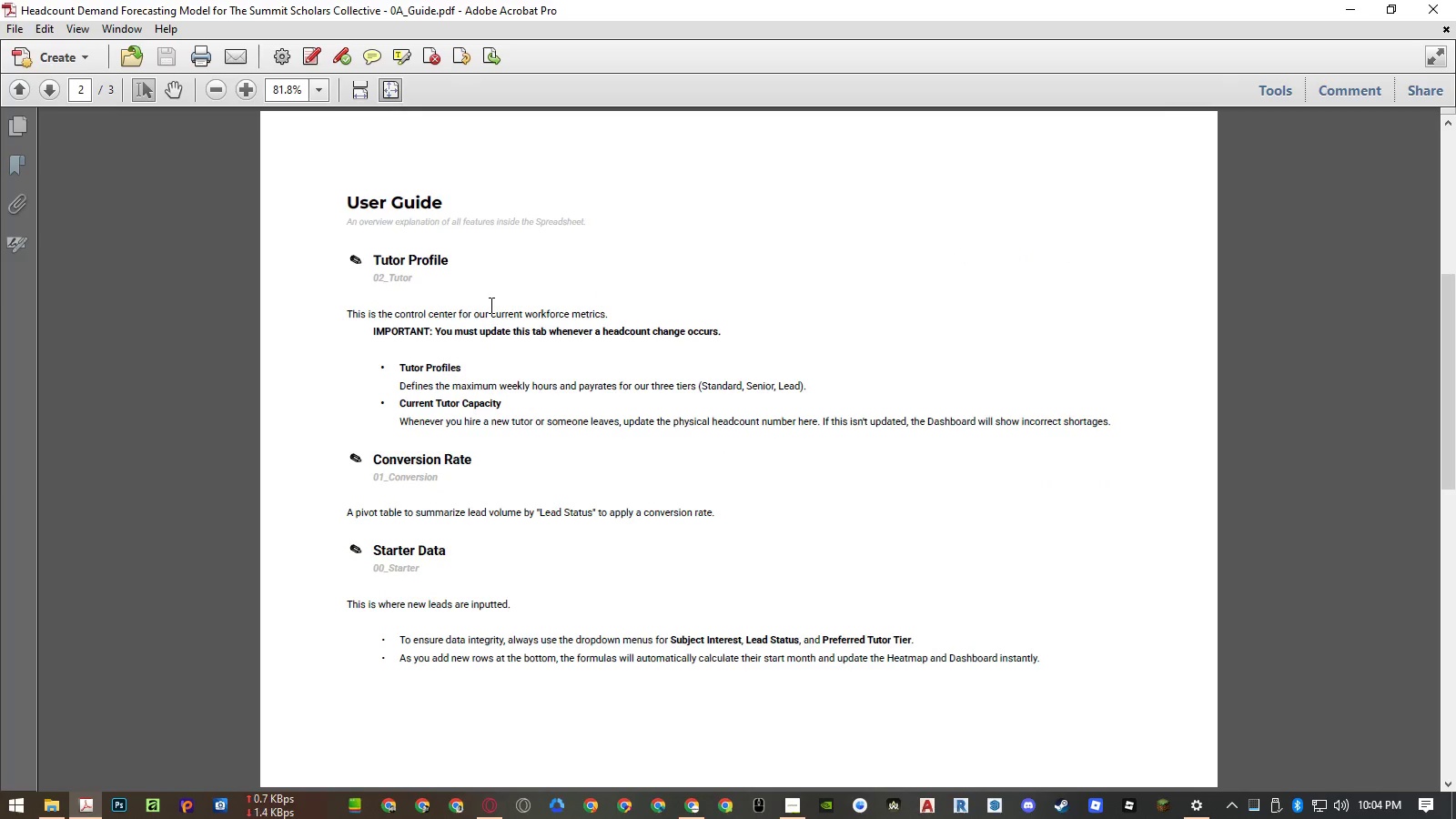 
scroll: coordinate [492, 306], scroll_direction: up, amount: 3.0
 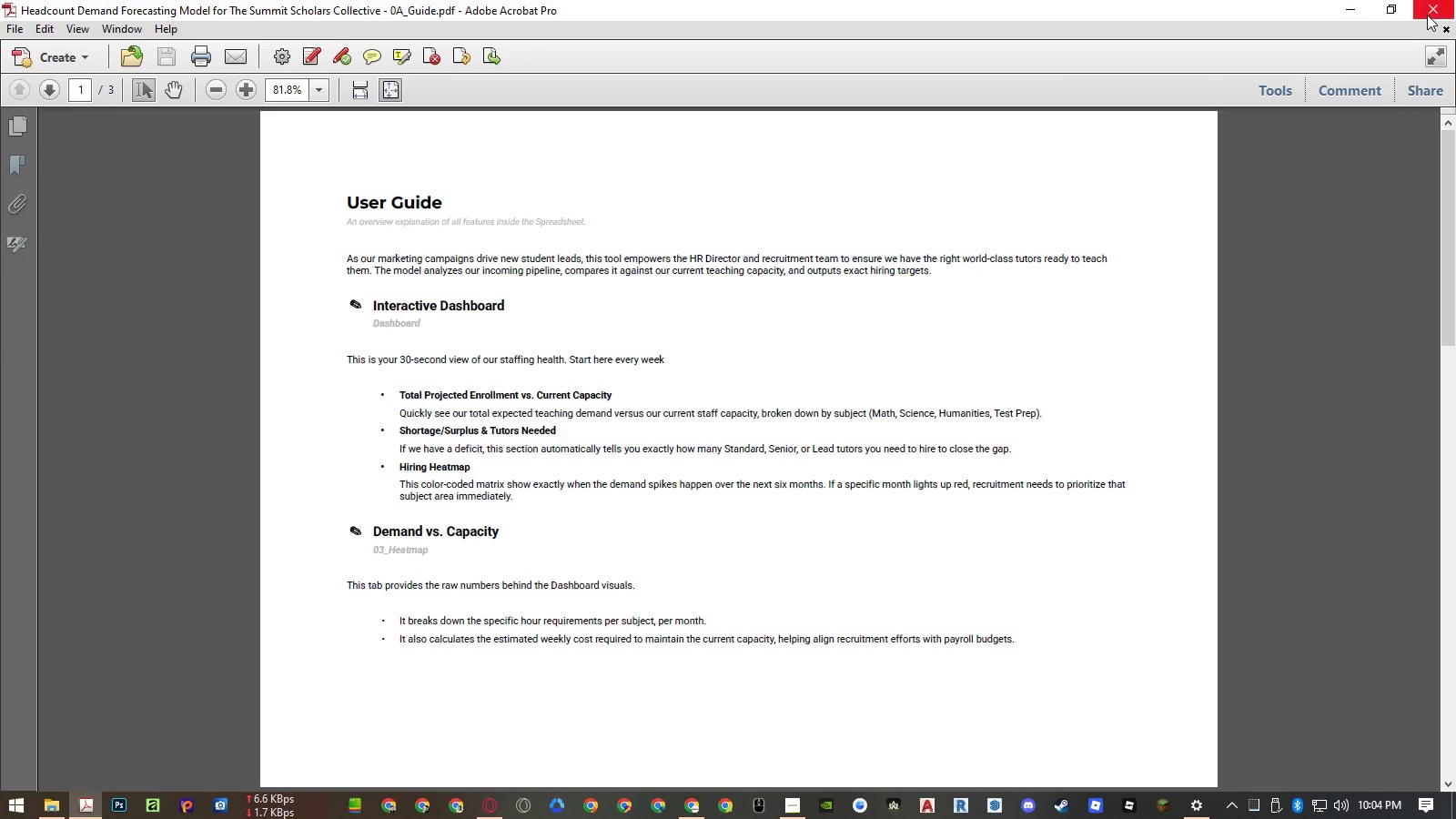 
left_click([1427, 15])
 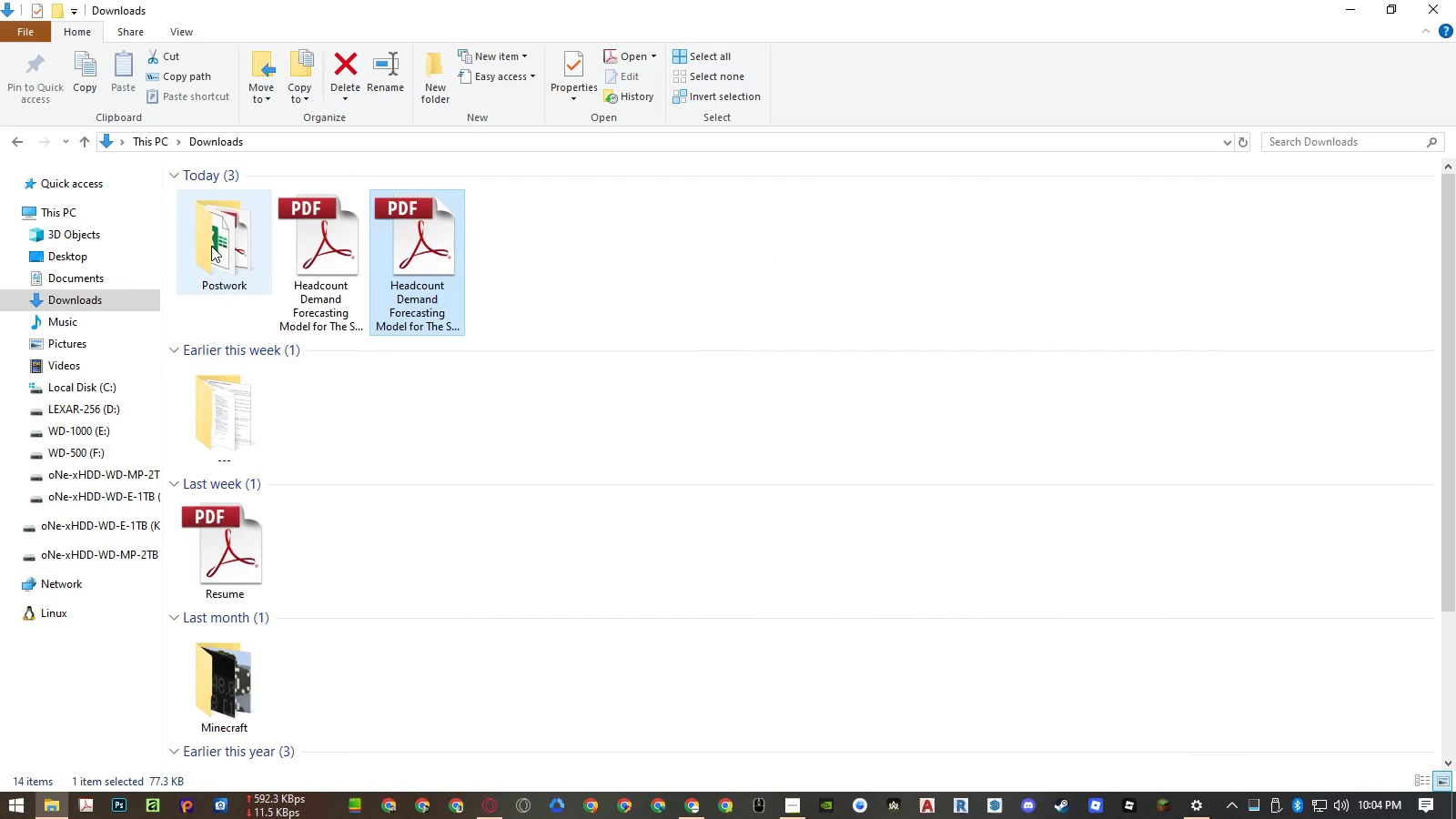 
double_click([210, 245])
 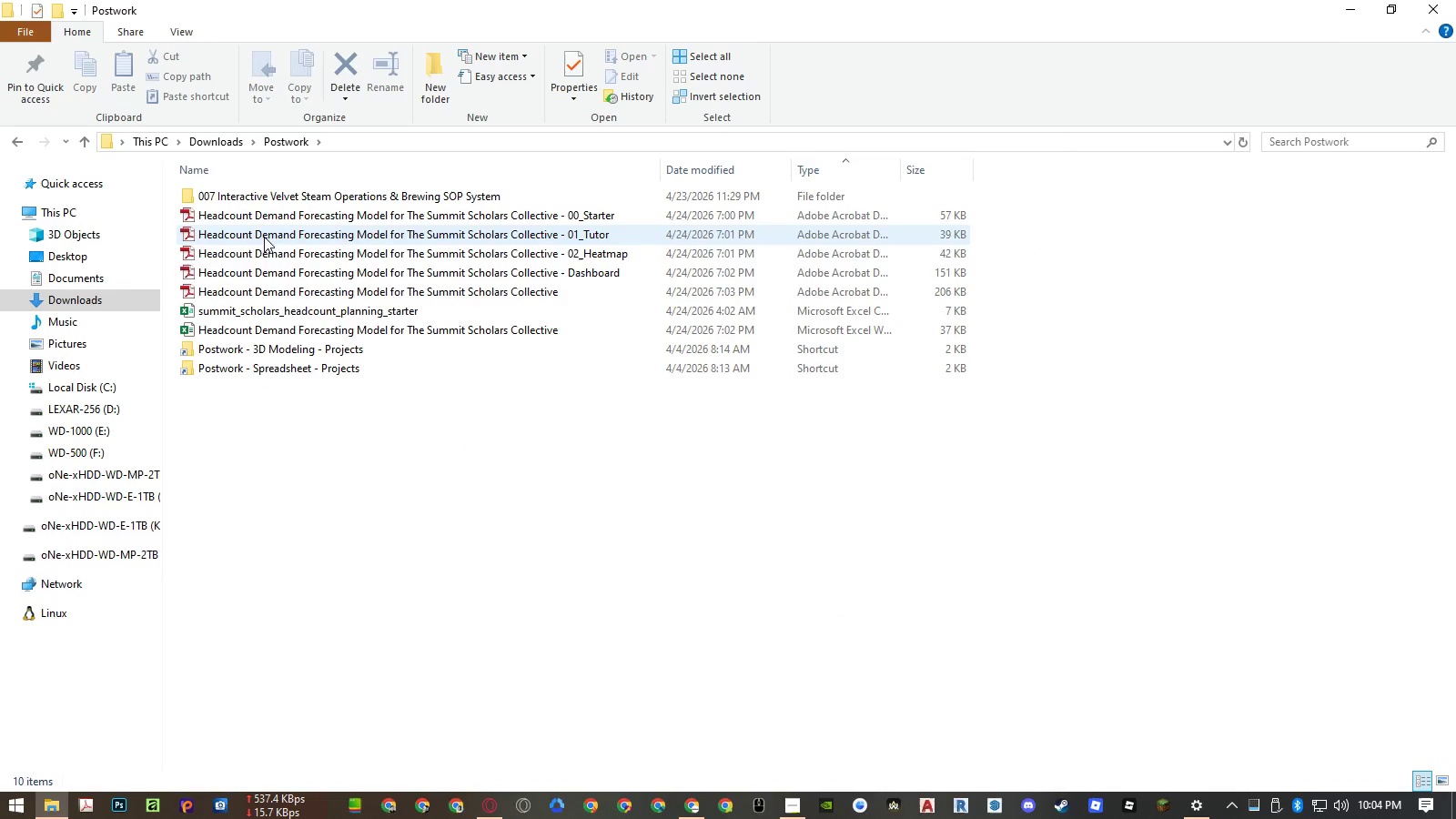 
left_click([268, 219])
 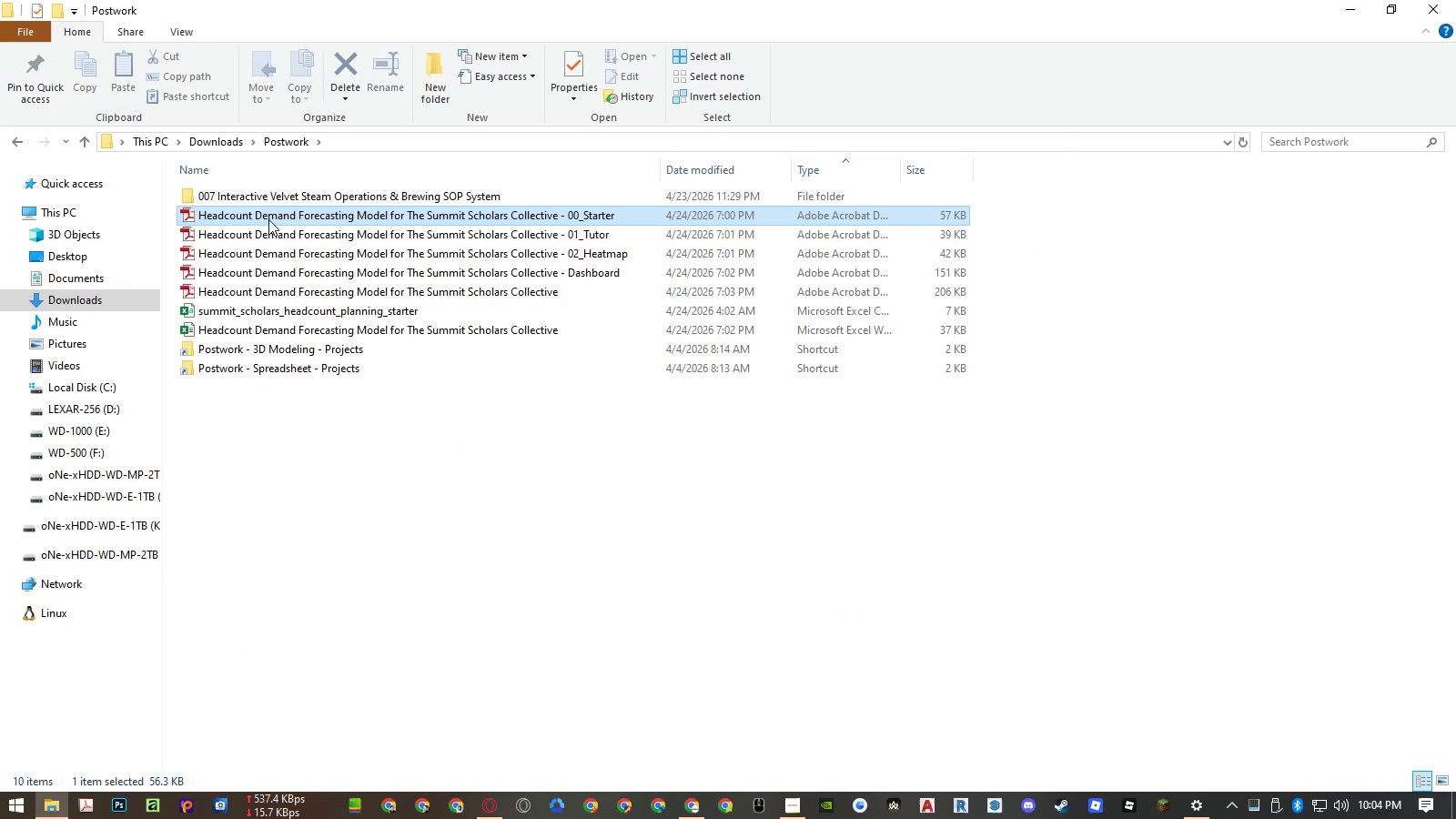 
hold_key(key=ShiftLeft, duration=1.01)
left_click([305, 278])
 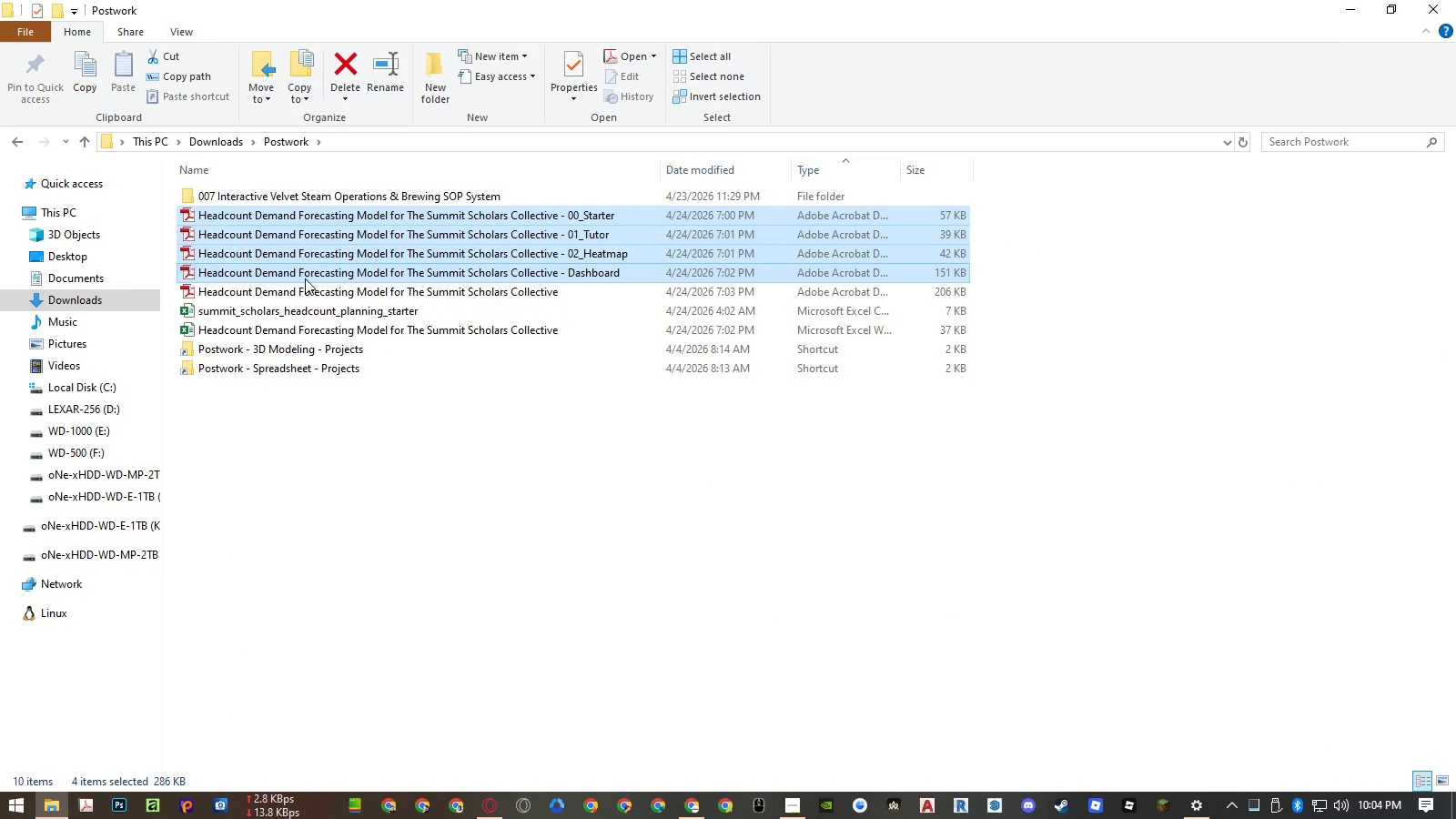 
key(Delete)
 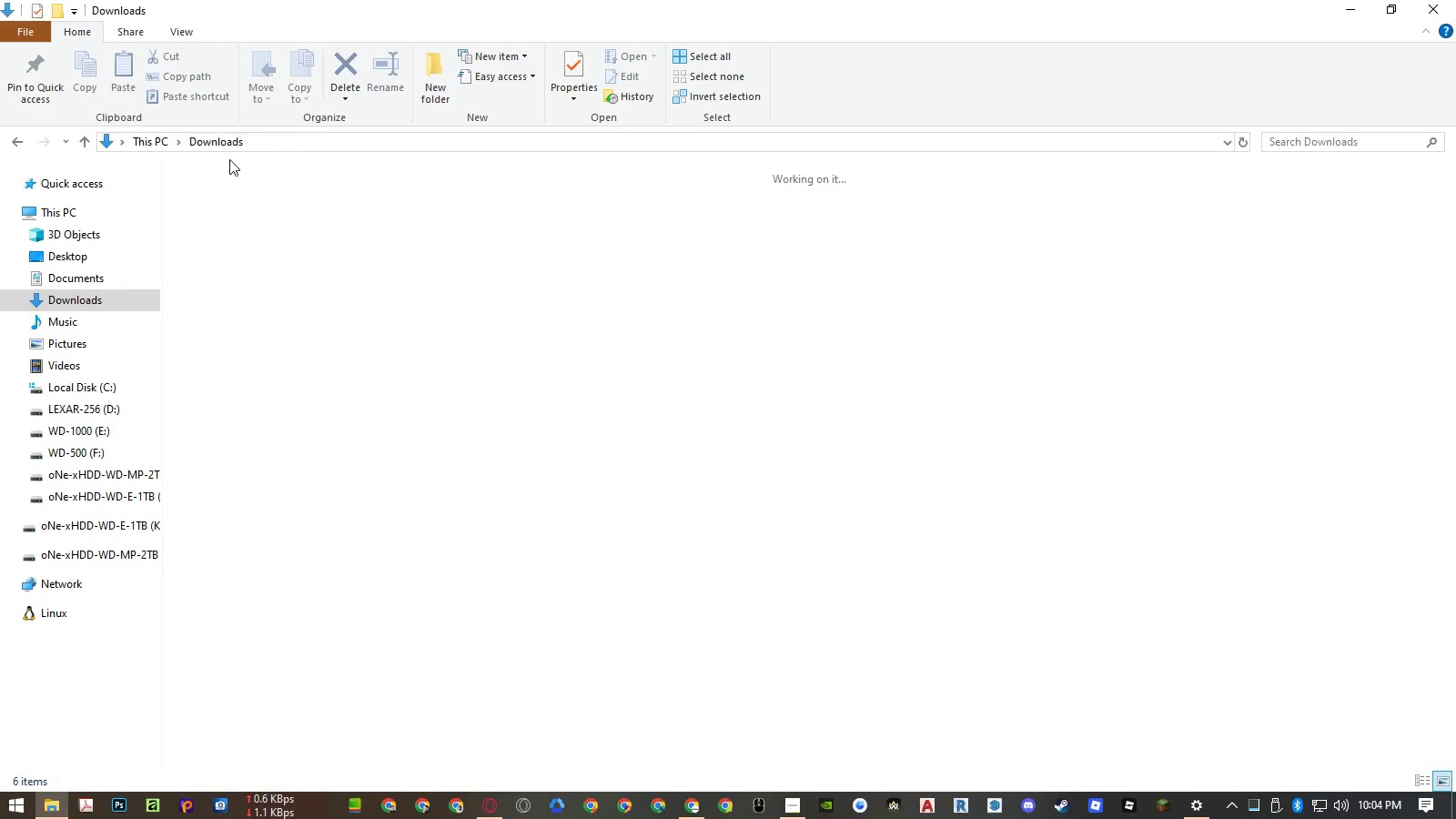 
left_click_drag(start_coordinate=[518, 238], to_coordinate=[315, 268])
 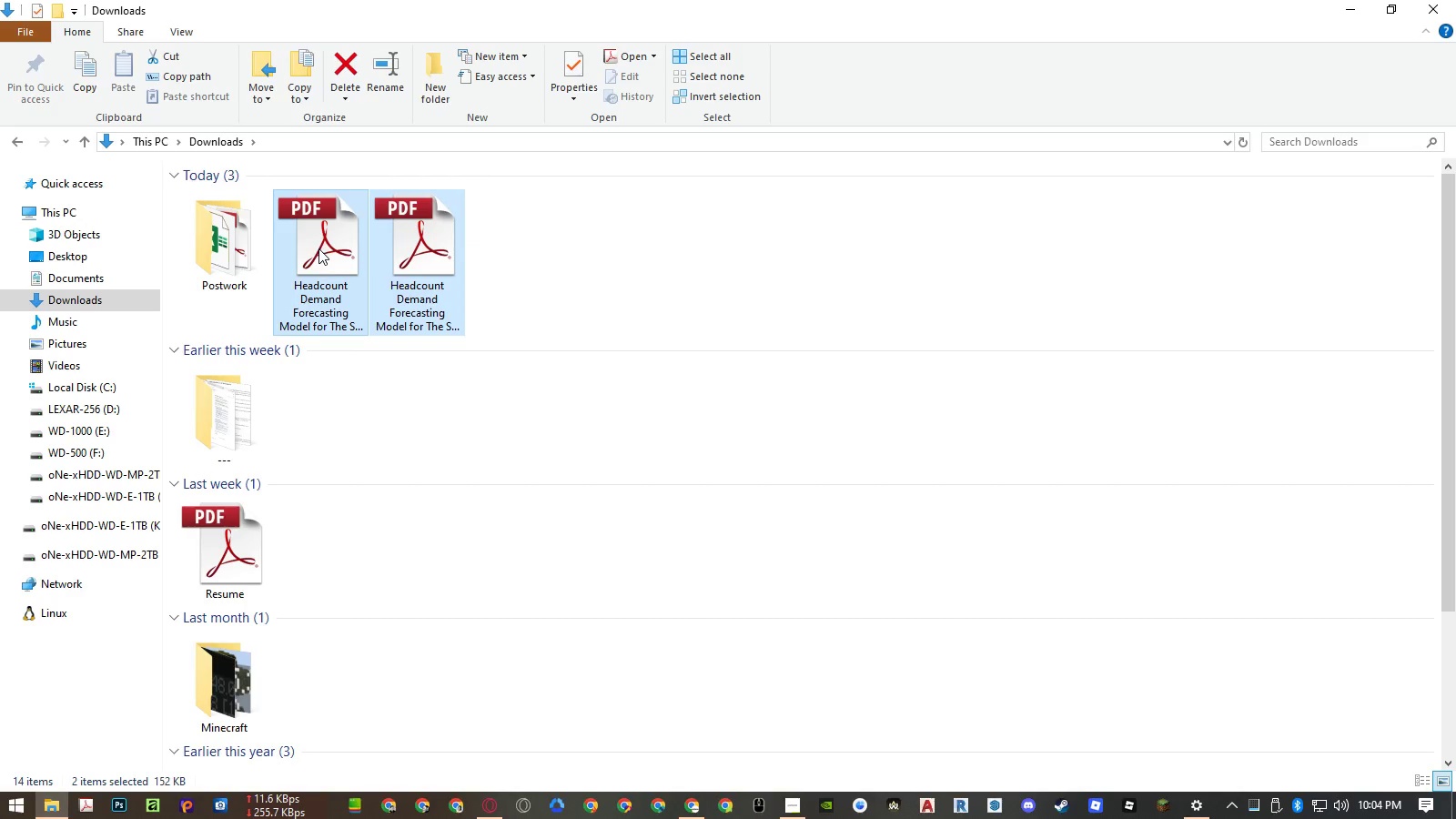 
left_click_drag(start_coordinate=[318, 248], to_coordinate=[251, 249])
 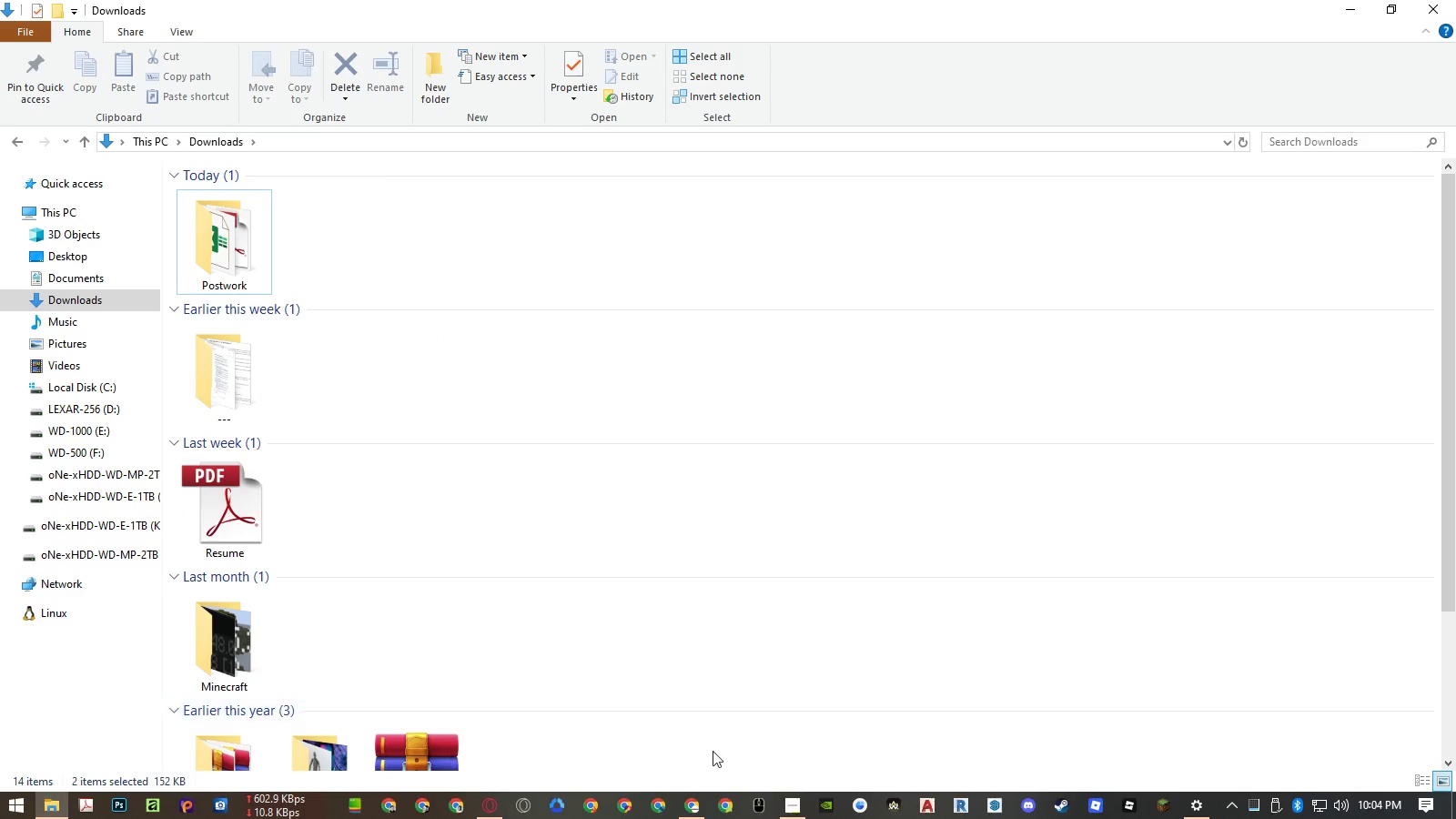 
left_click([695, 805])
 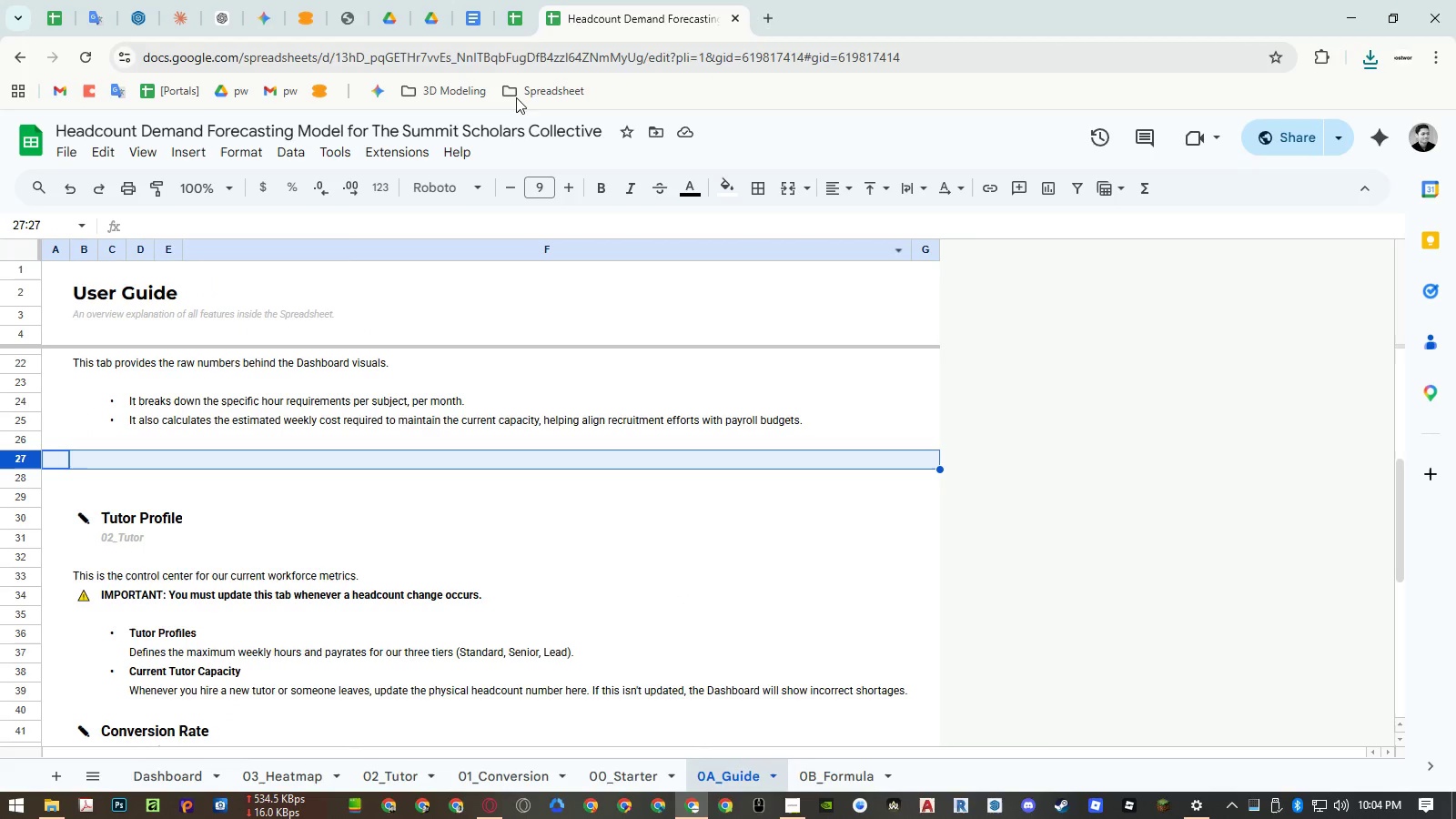 
left_click([511, 11])
 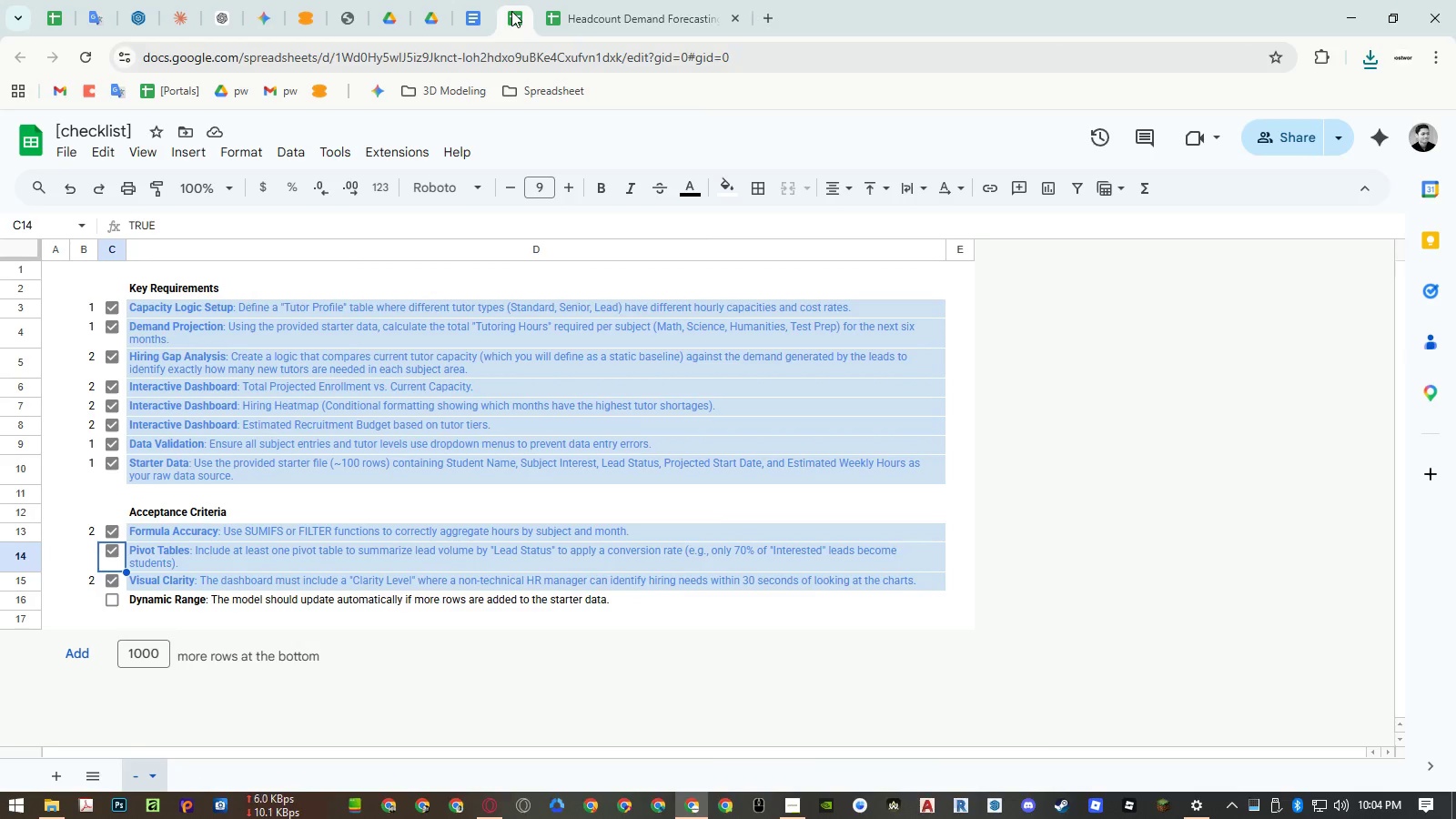 
left_click([639, 16])
 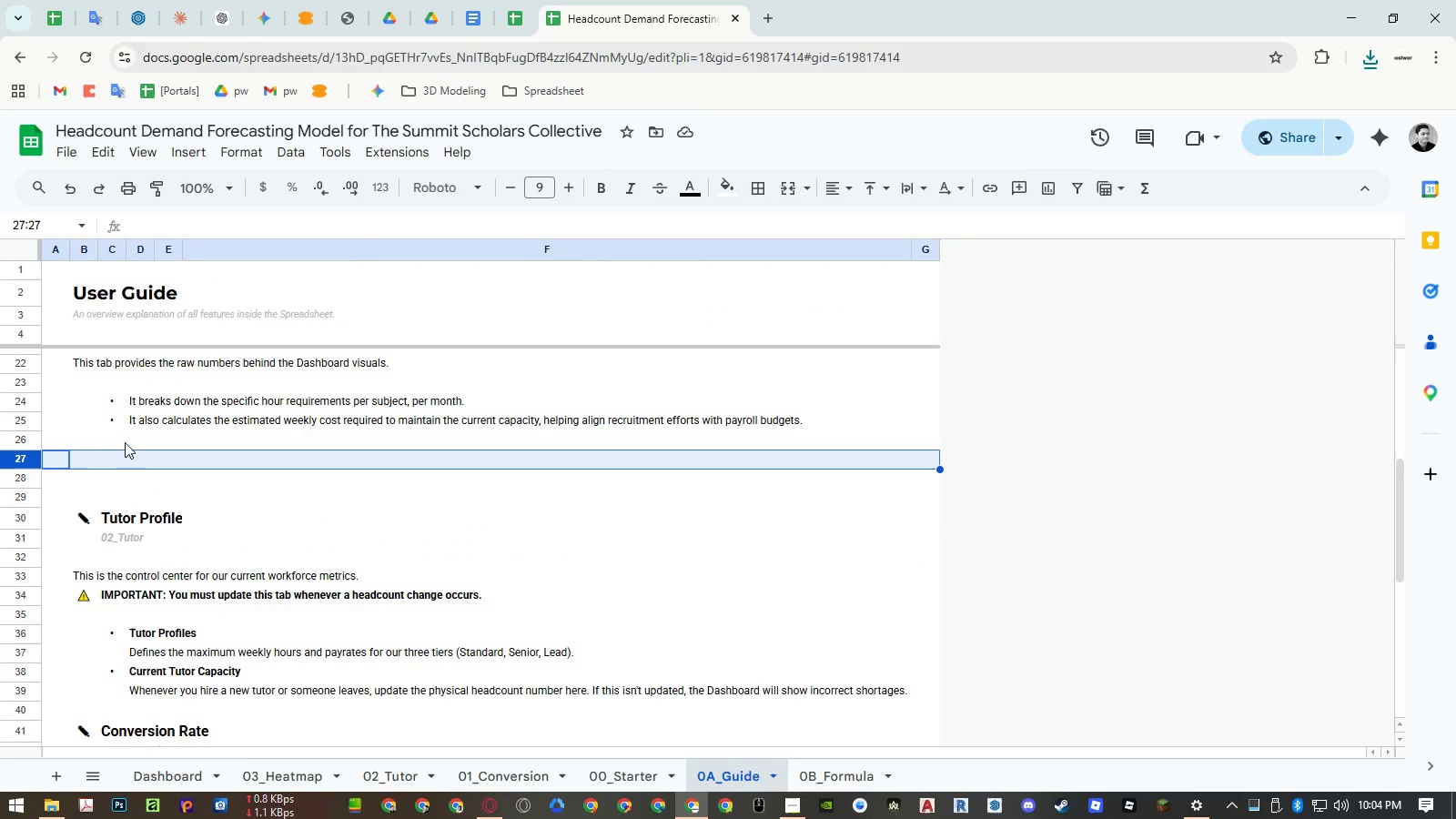 
left_click_drag(start_coordinate=[23, 440], to_coordinate=[15, 487])
 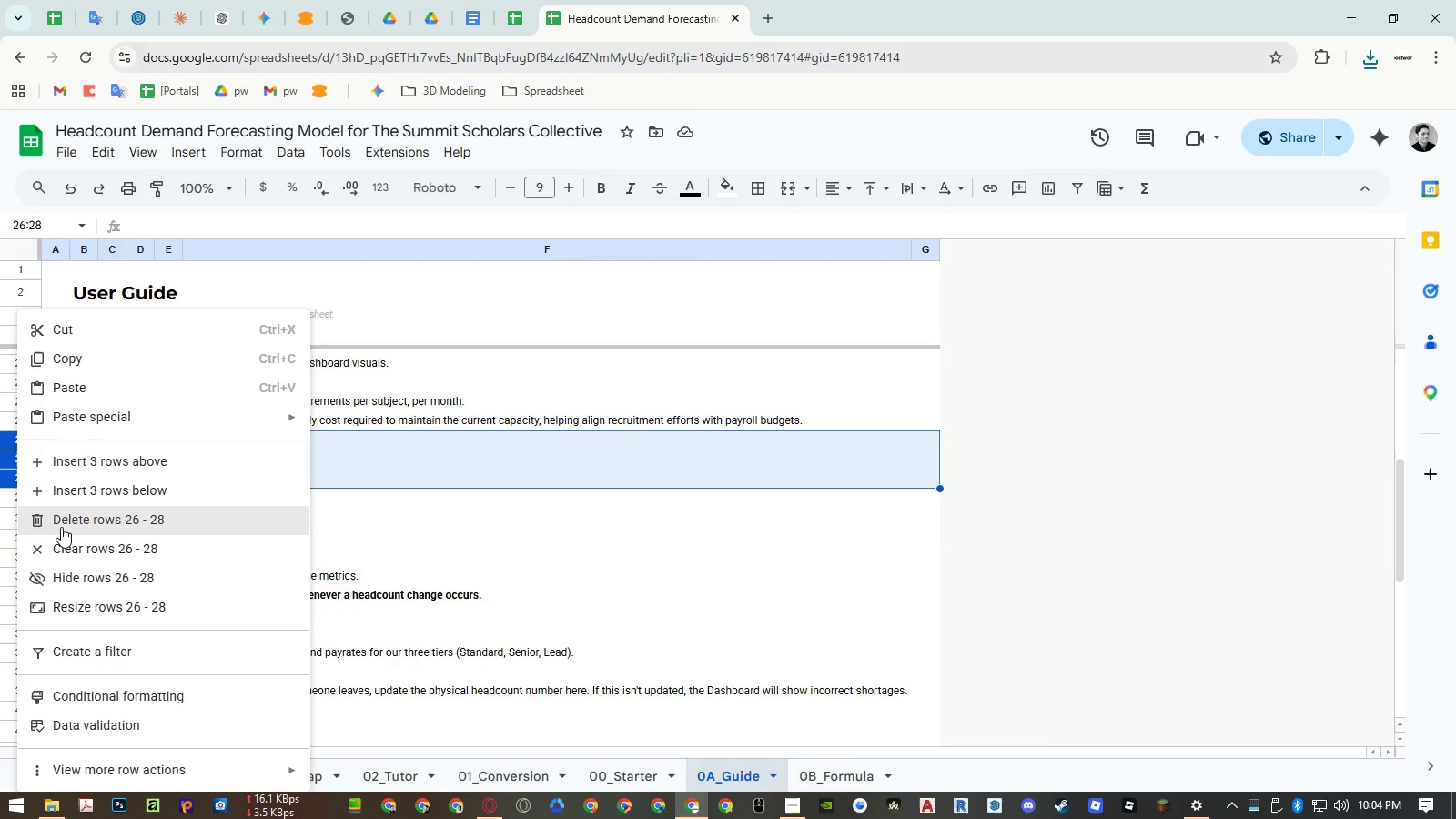 
left_click([65, 571])
 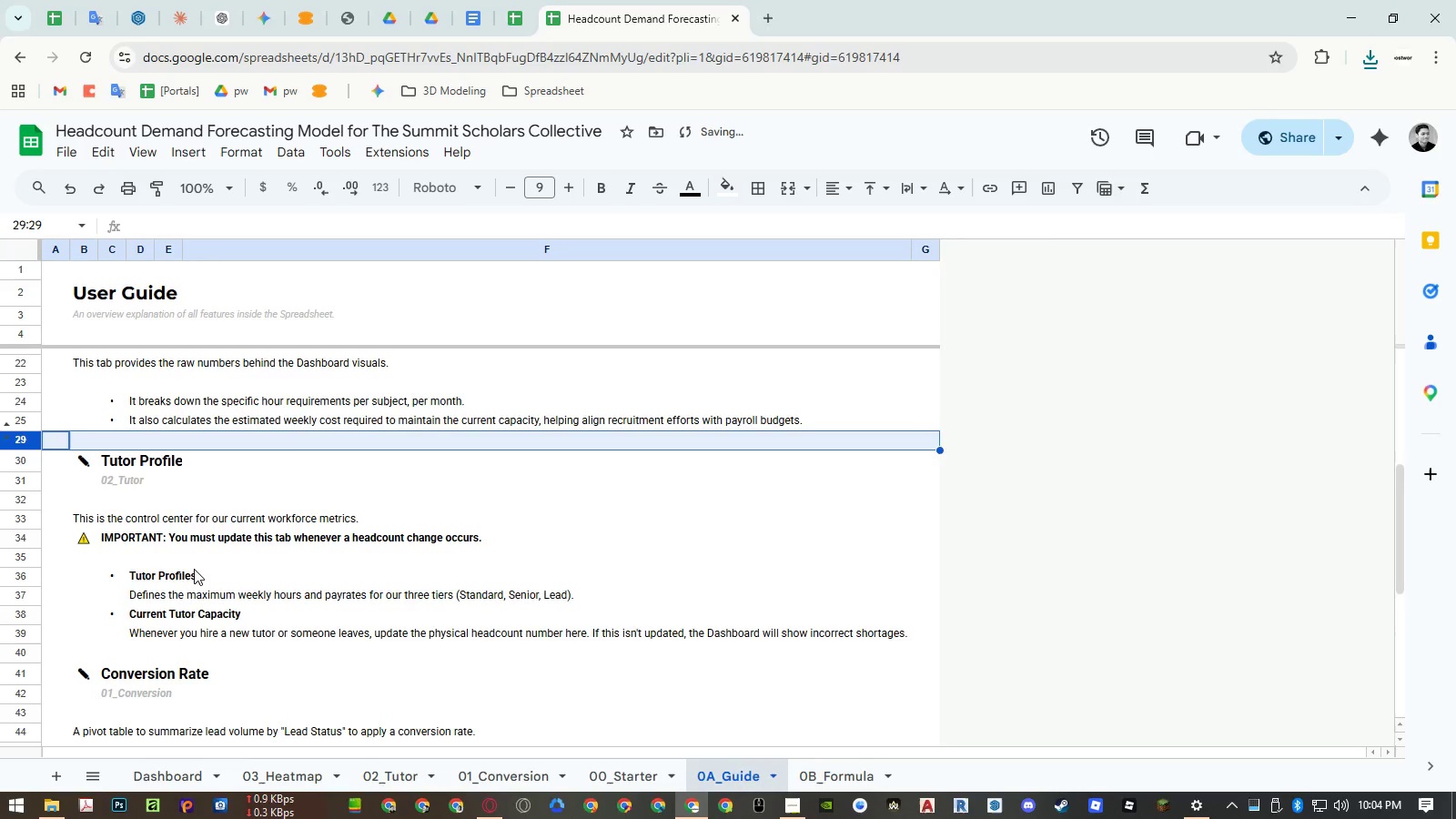 
scroll: coordinate [197, 569], scroll_direction: down, amount: 3.0
 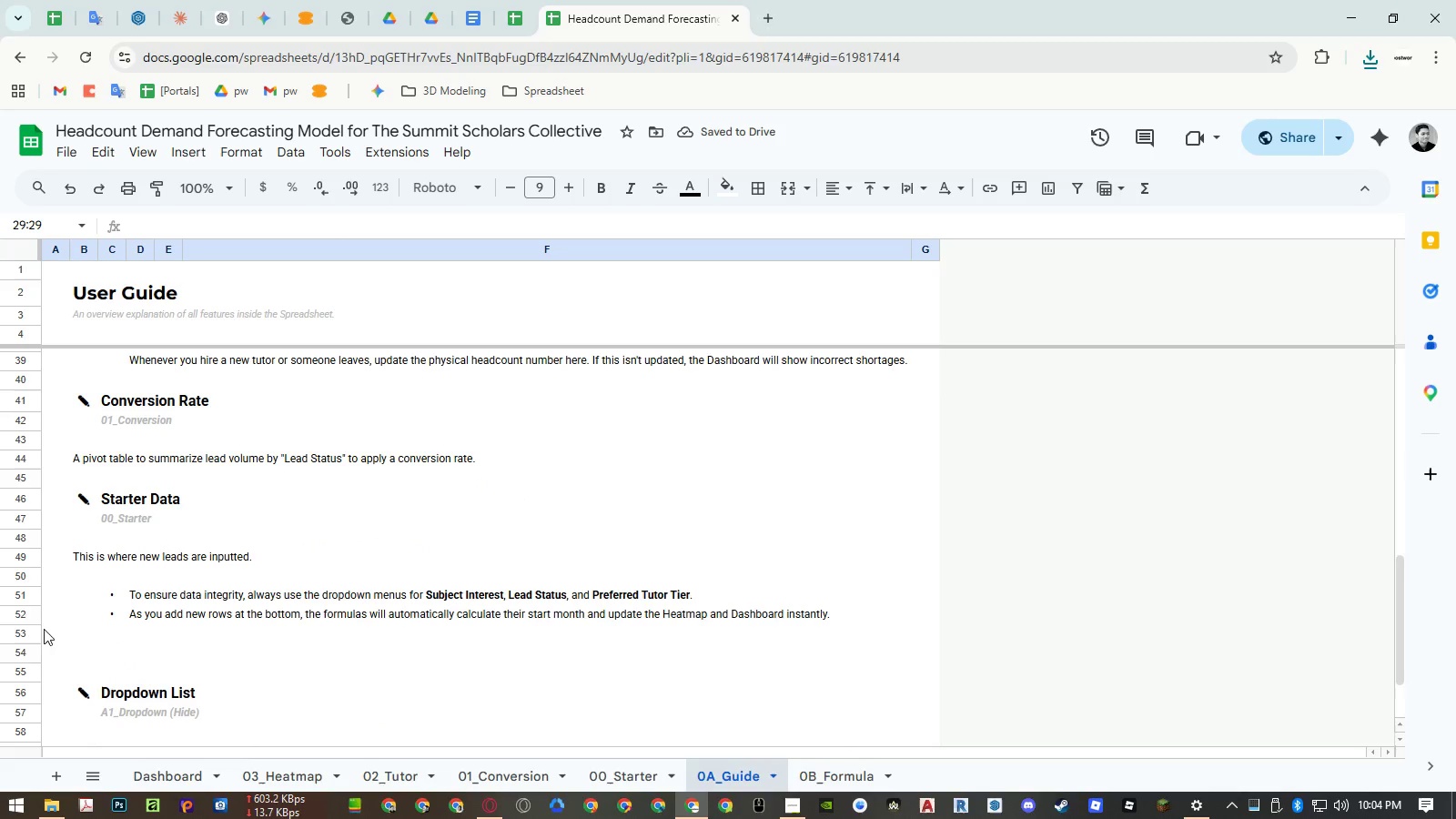 
left_click_drag(start_coordinate=[29, 631], to_coordinate=[24, 656])
 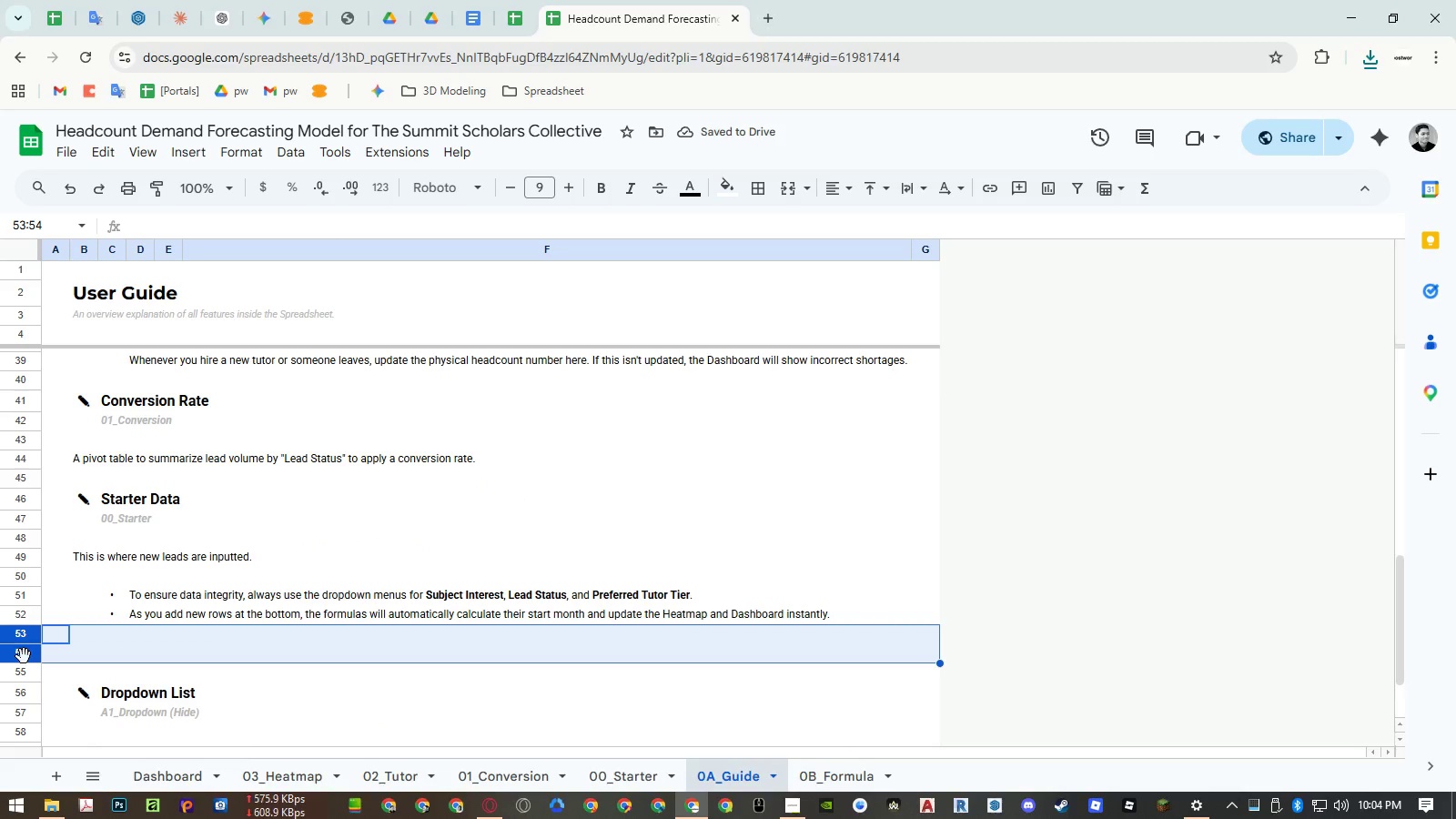 
right_click([24, 656])
 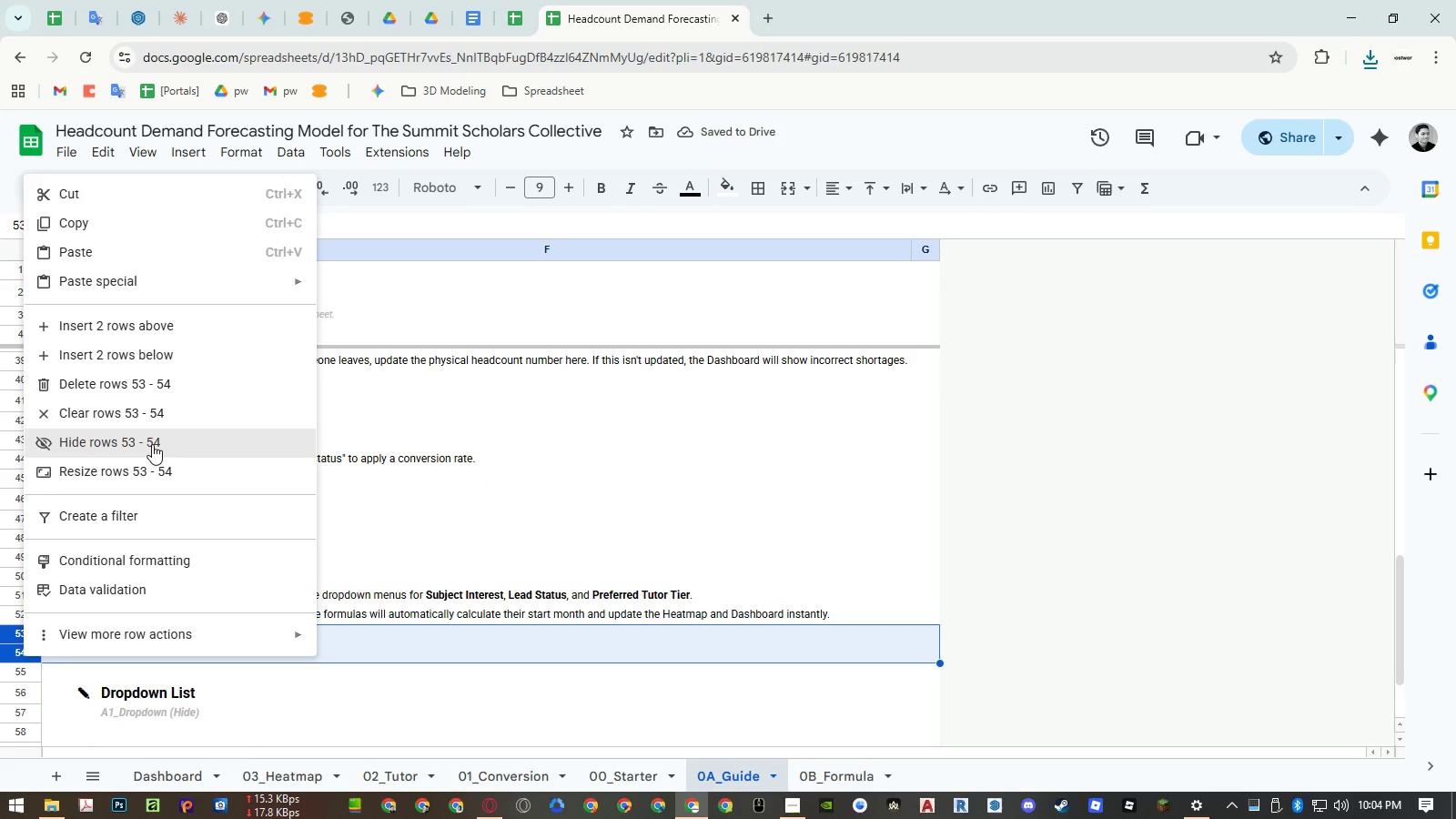 
left_click([153, 443])
 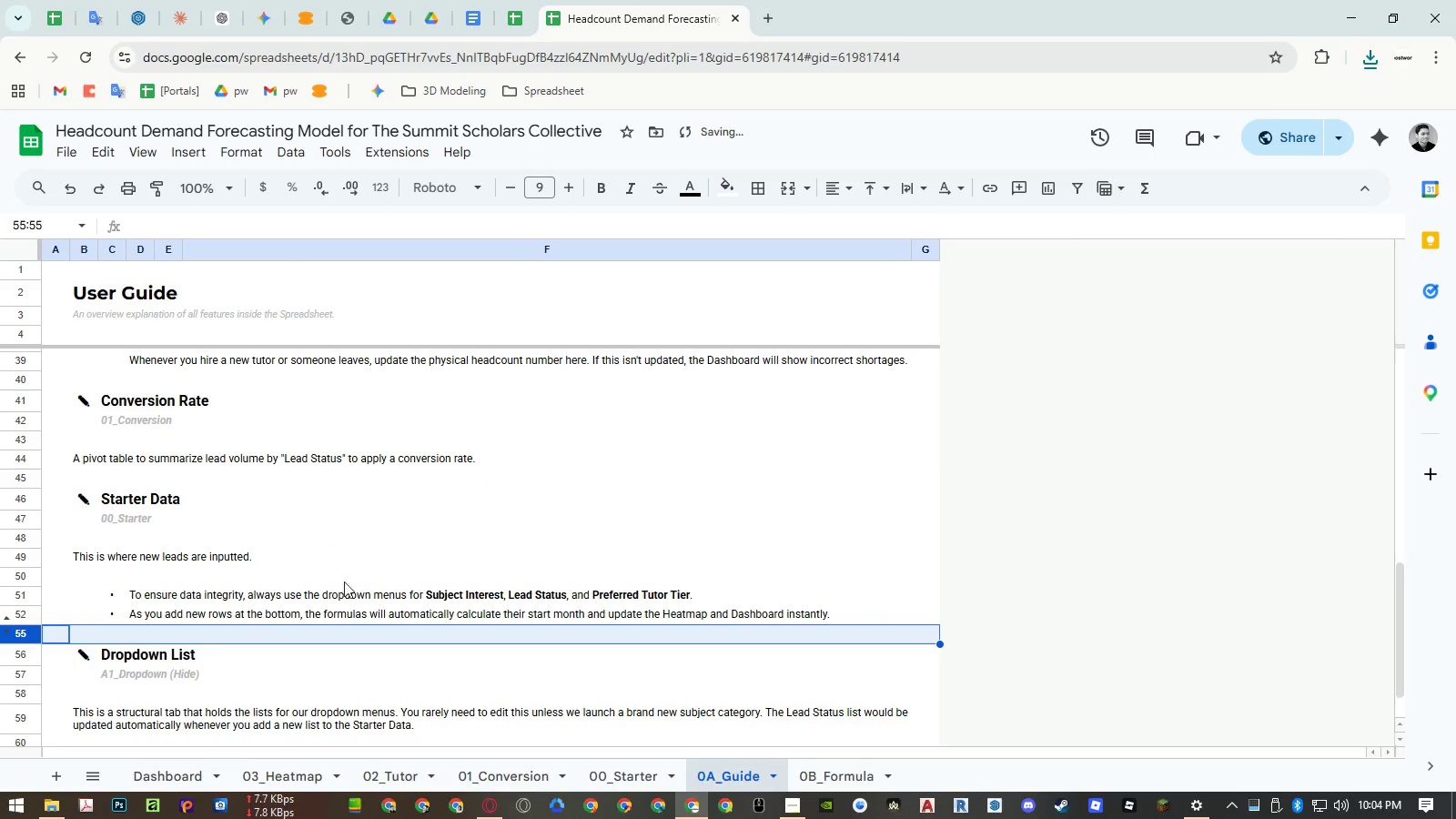 
left_click([395, 538])
 